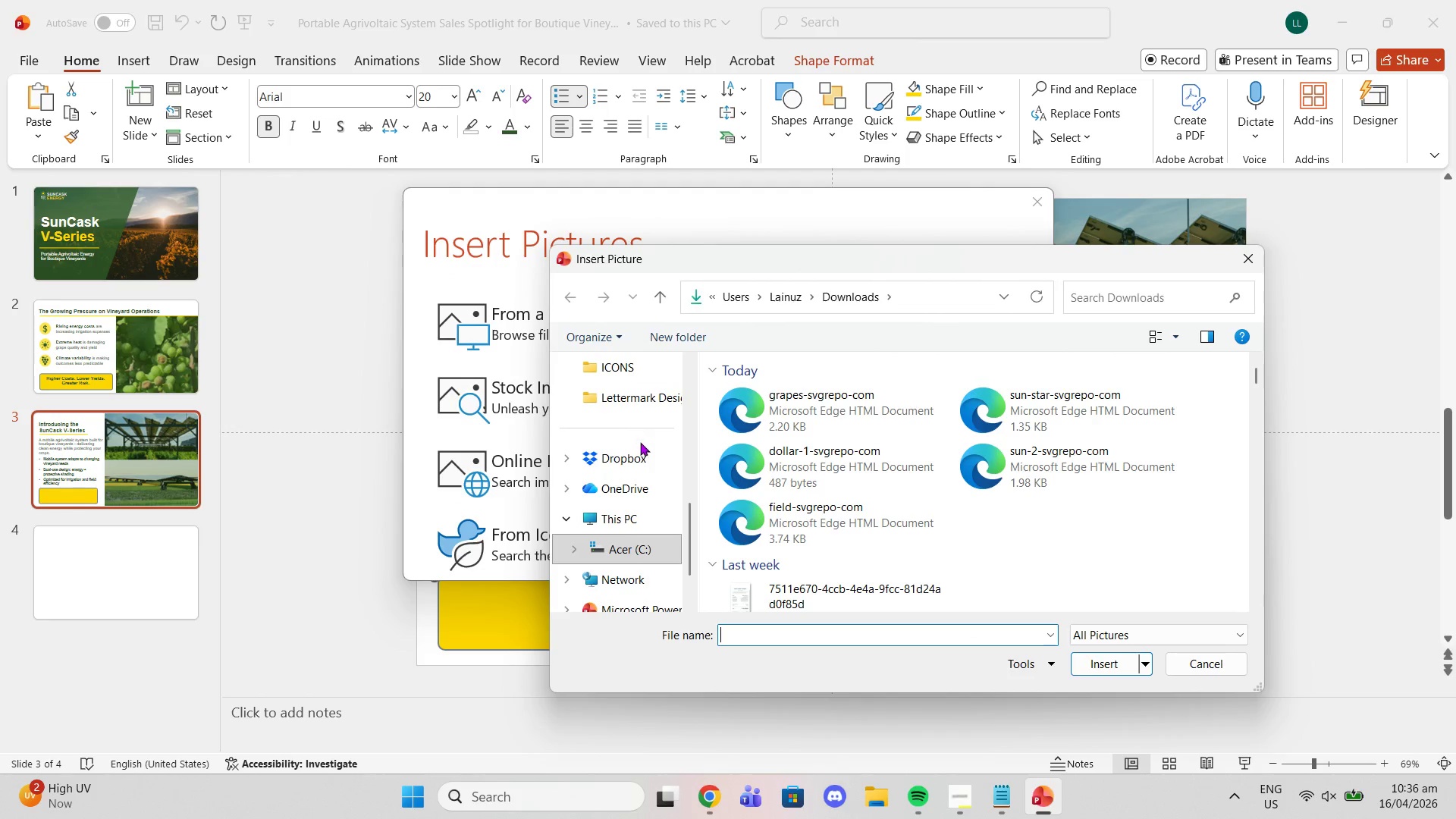 
left_click([1006, 394])
 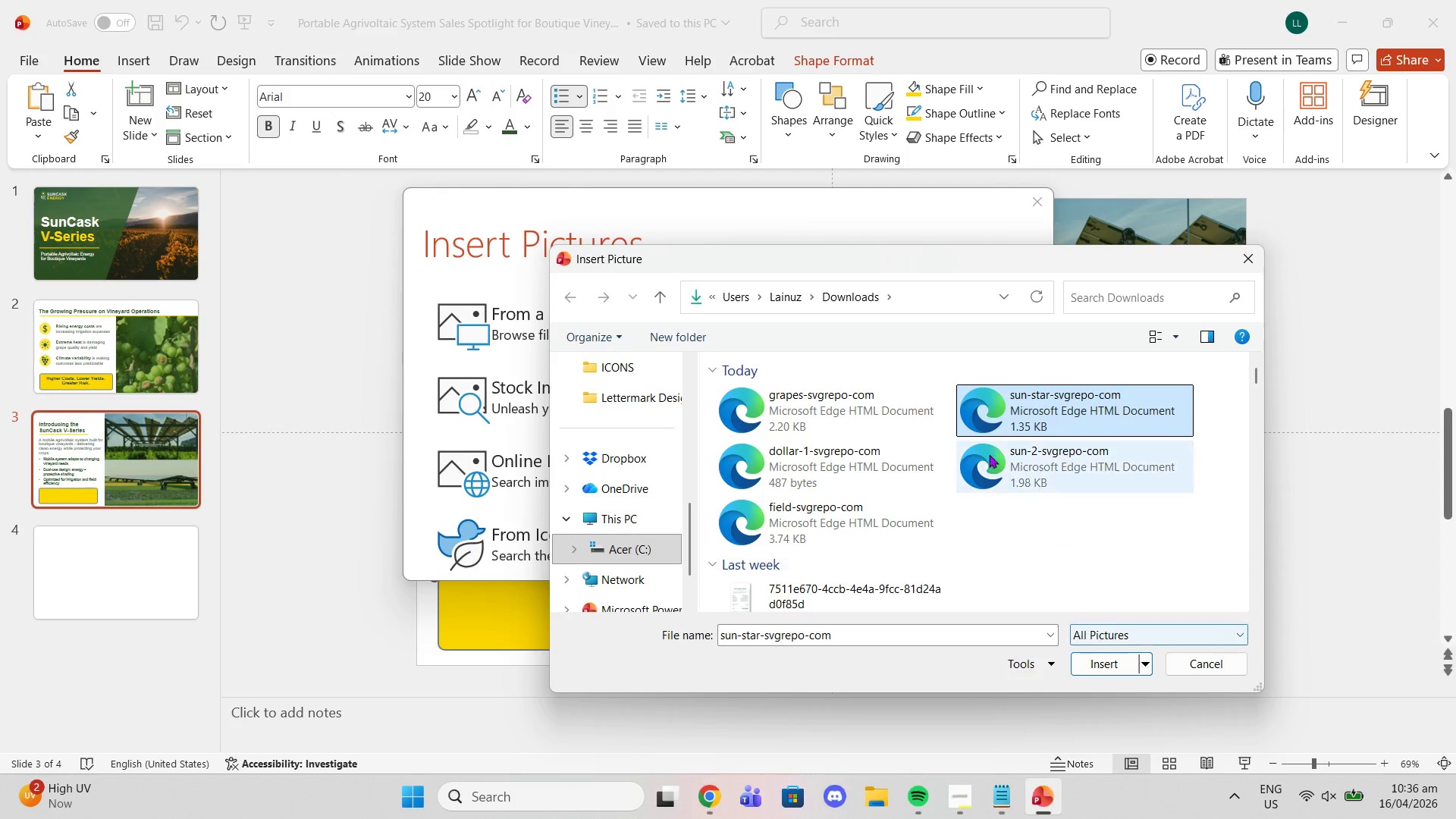 
left_click([986, 450])
 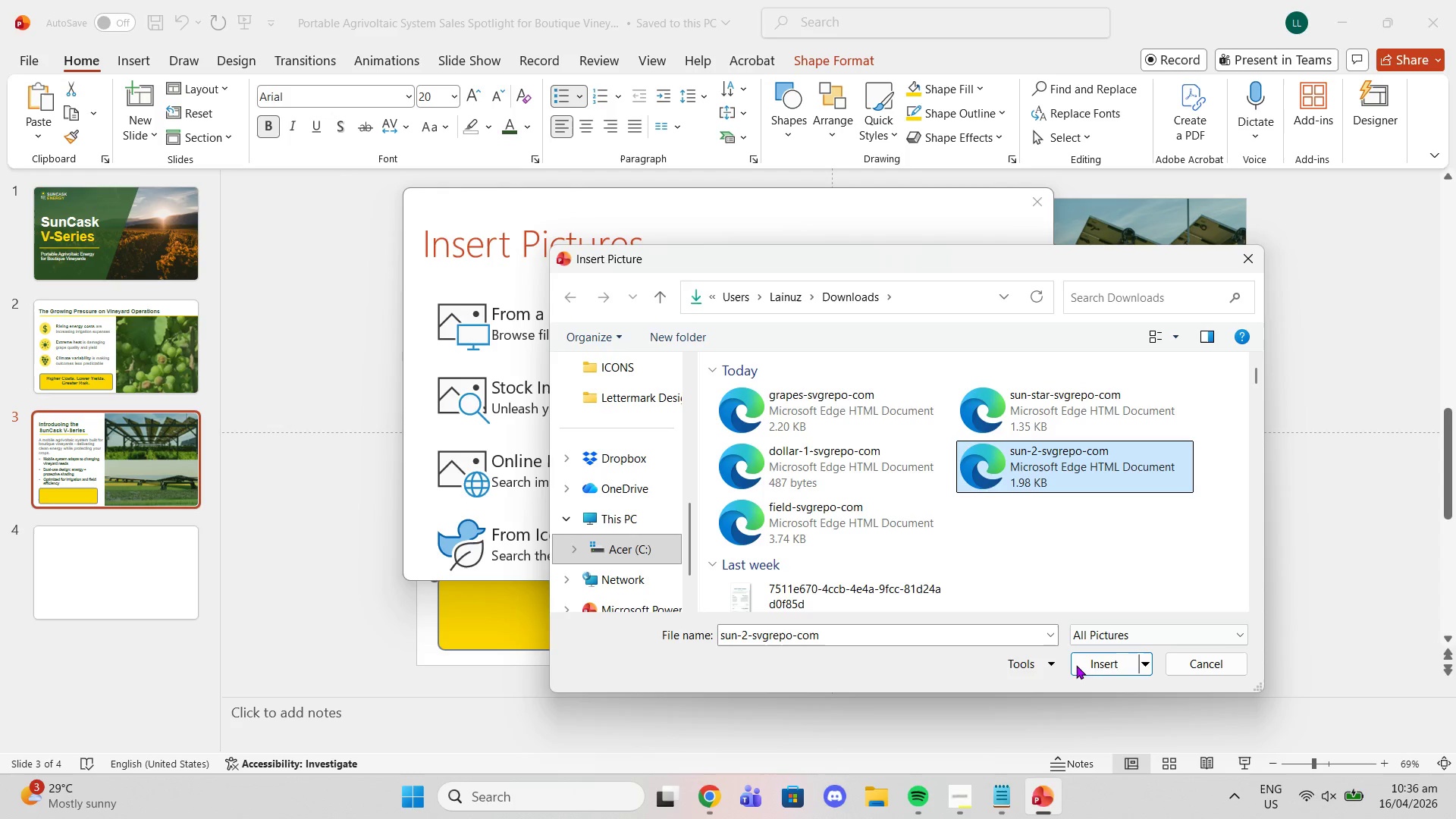 
left_click([1076, 665])
 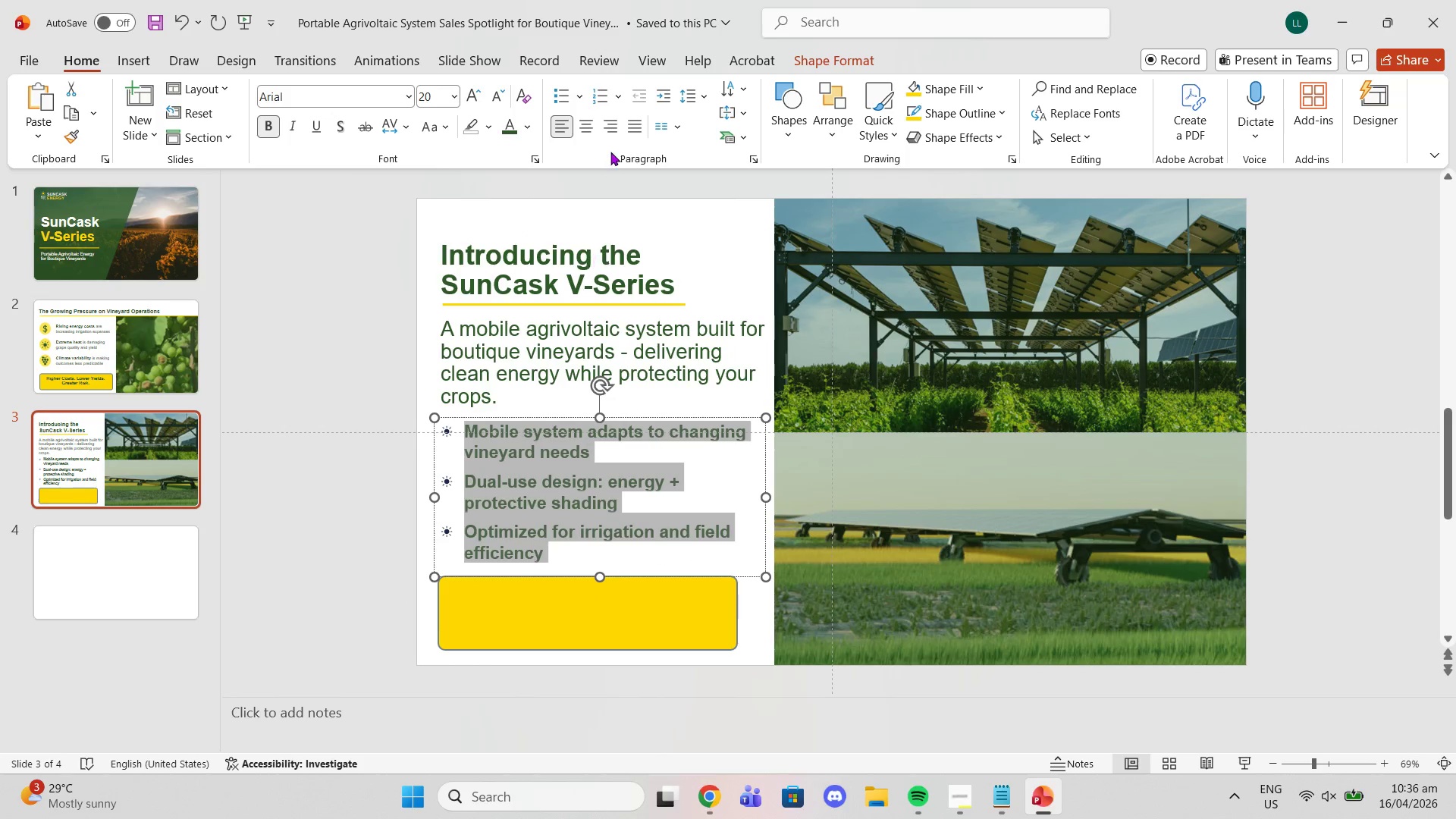 
left_click([581, 102])
 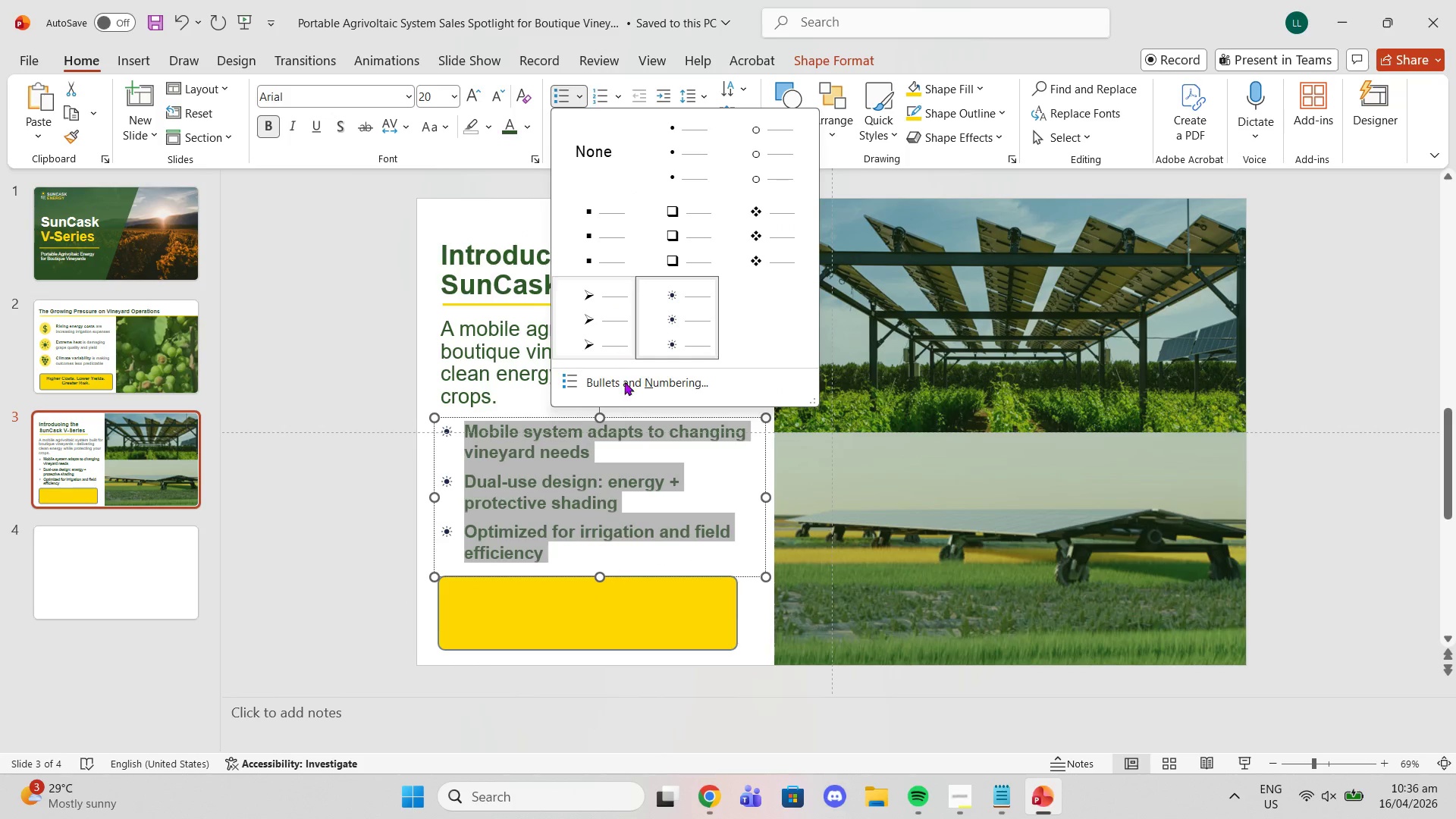 
left_click([627, 386])
 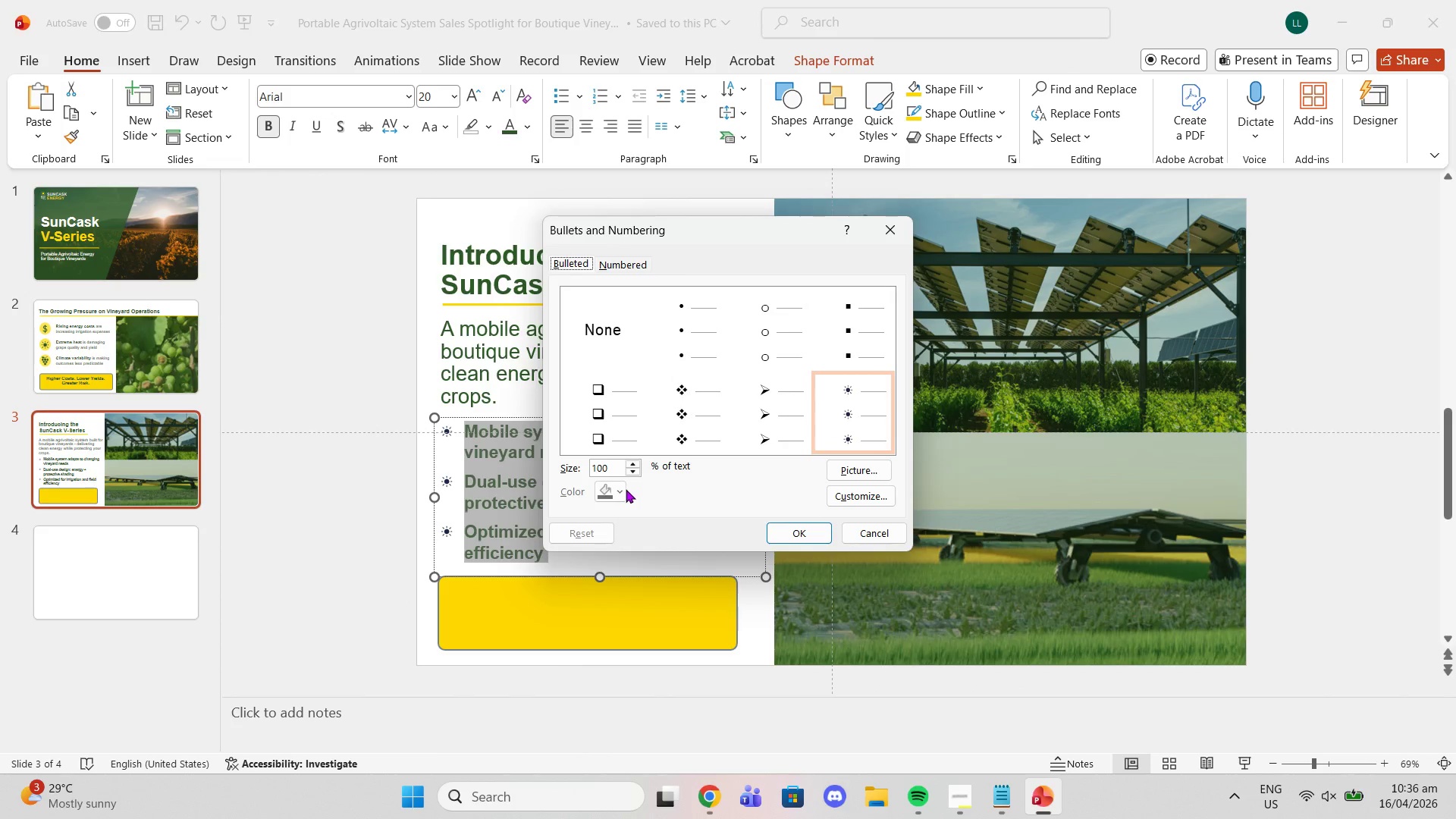 
left_click([620, 489])
 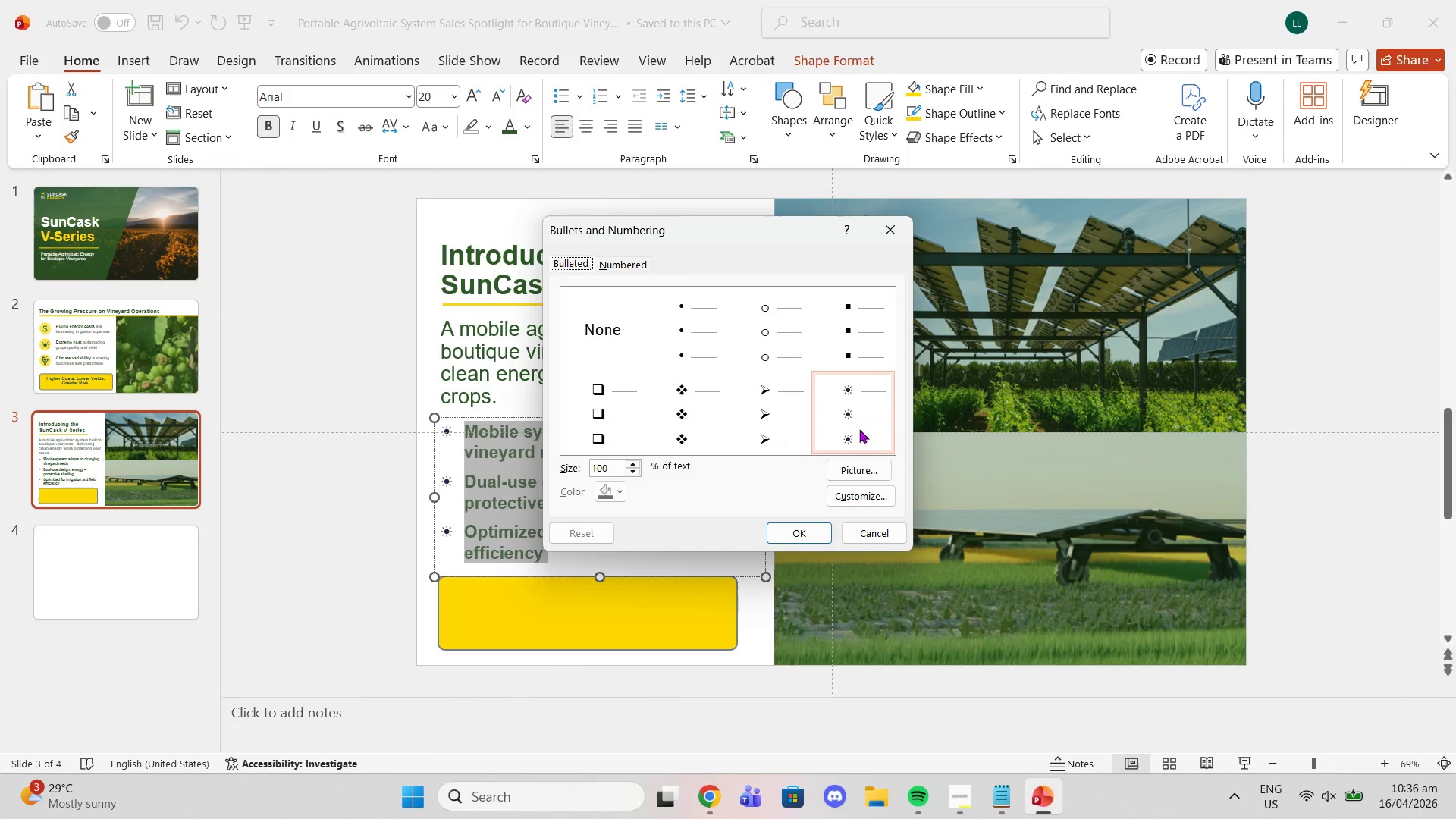 
left_click([867, 463])
 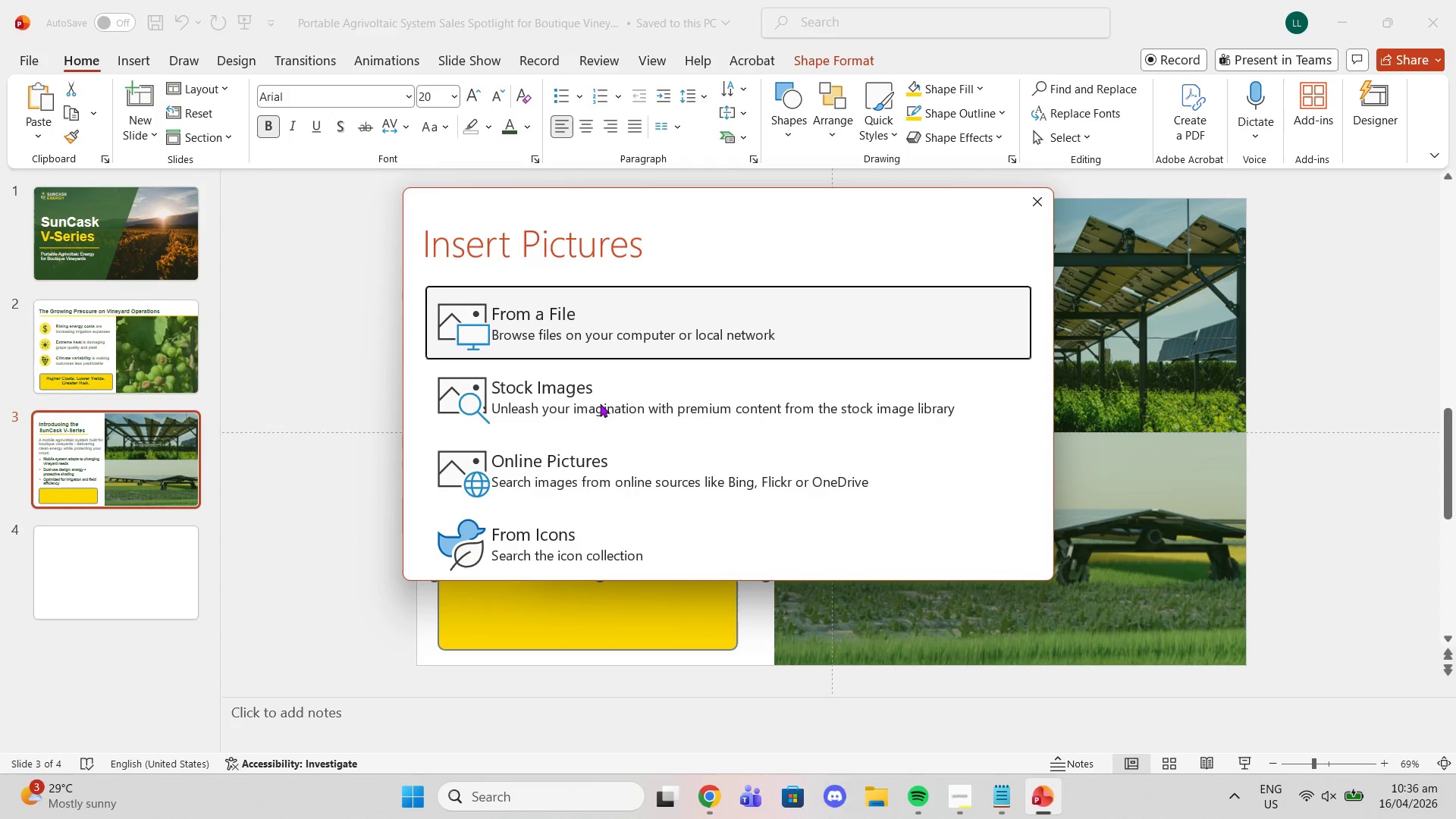 
left_click([575, 331])
 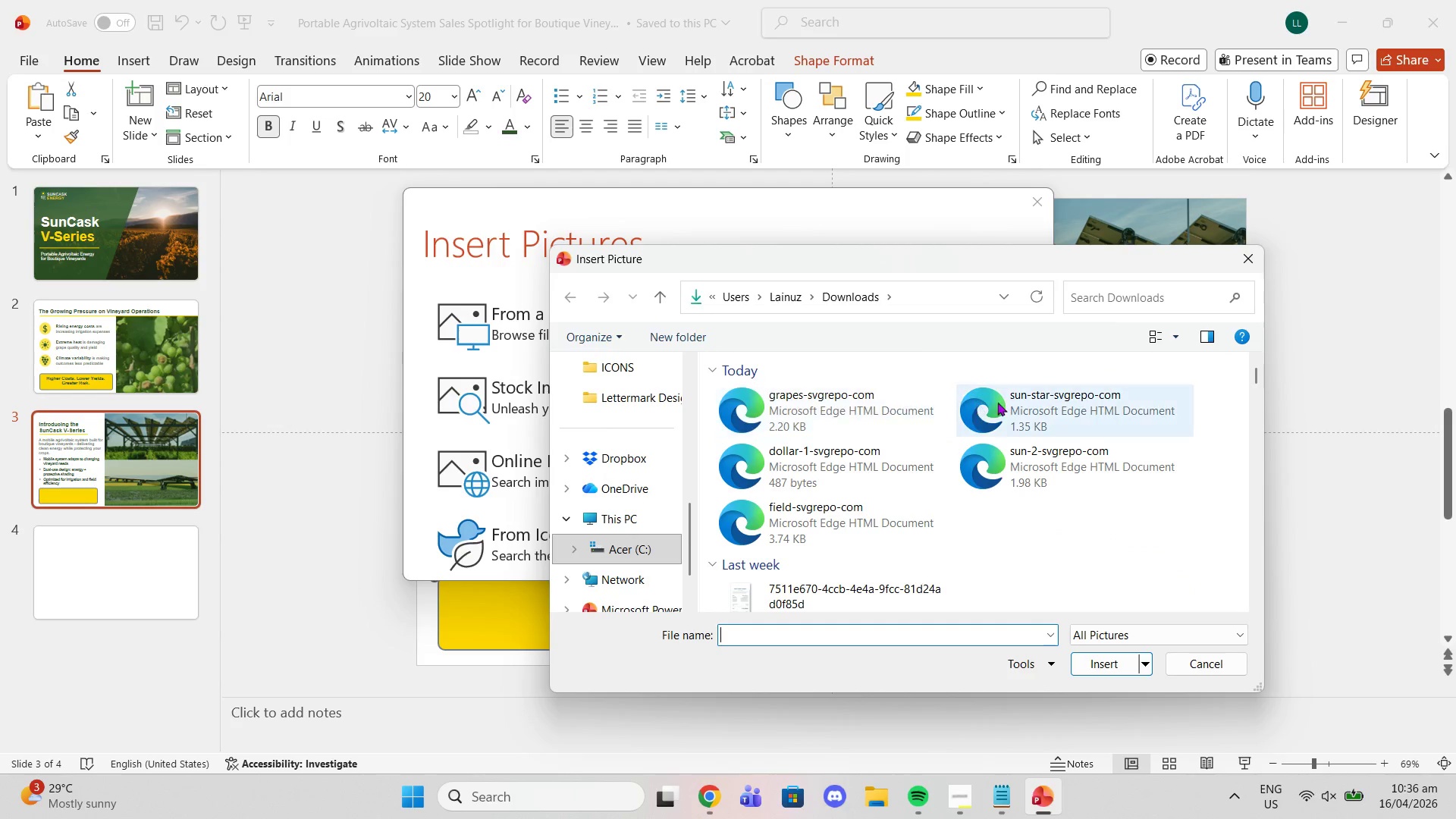 
left_click([1016, 407])
 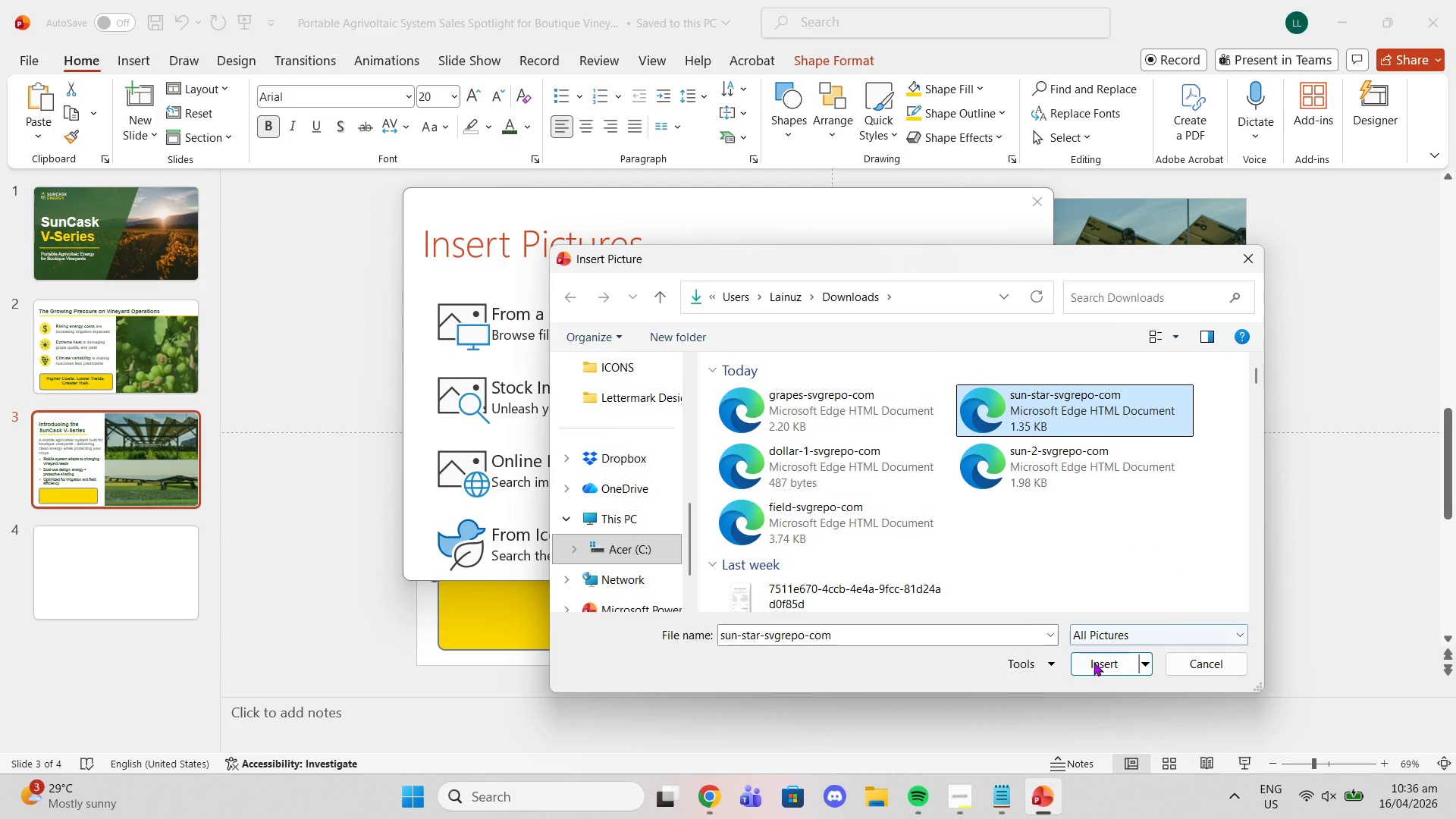 
left_click([1094, 662])
 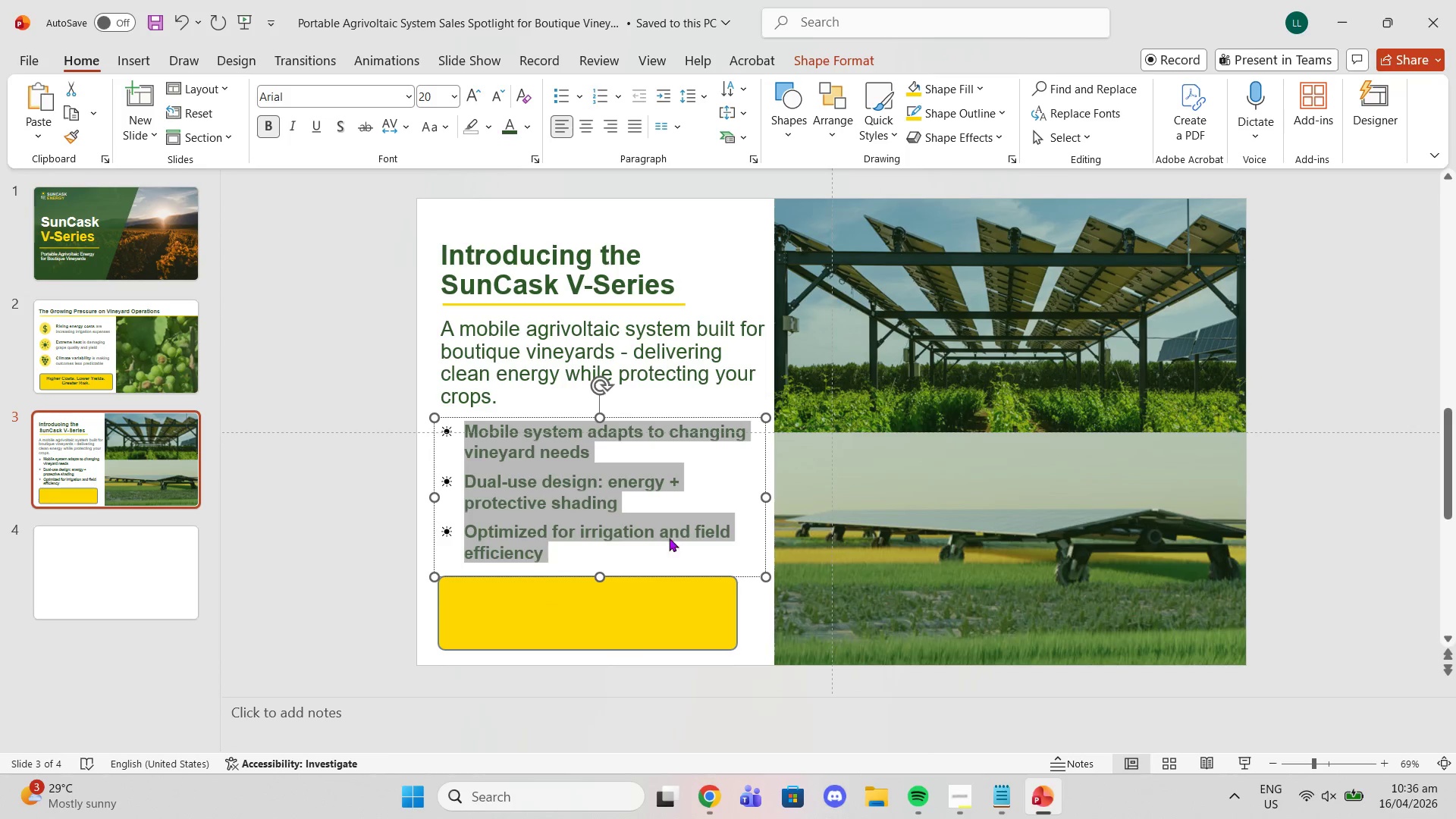 
left_click([588, 535])
 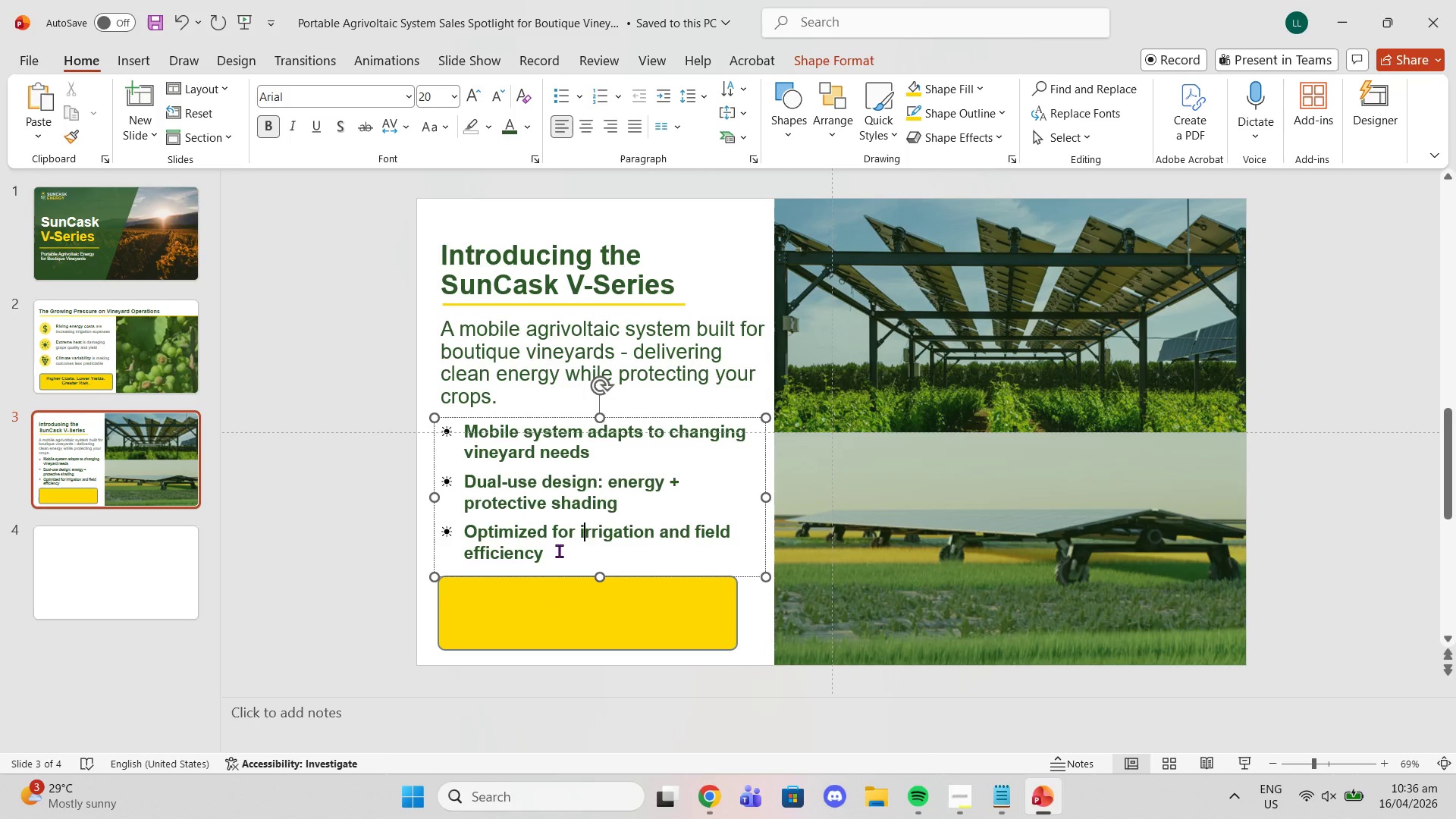 
left_click_drag(start_coordinate=[558, 551], to_coordinate=[432, 404])
 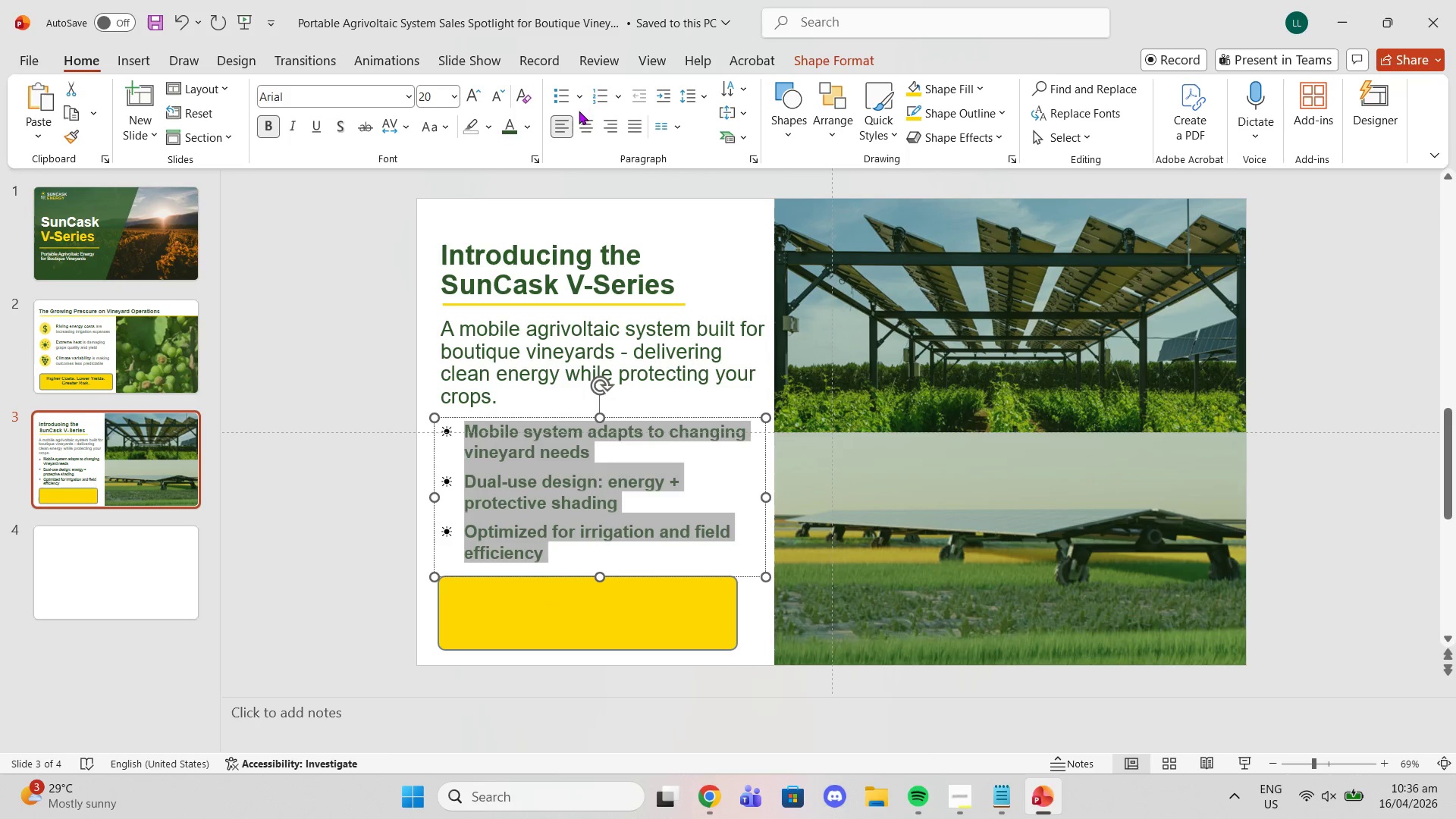 
left_click([577, 101])
 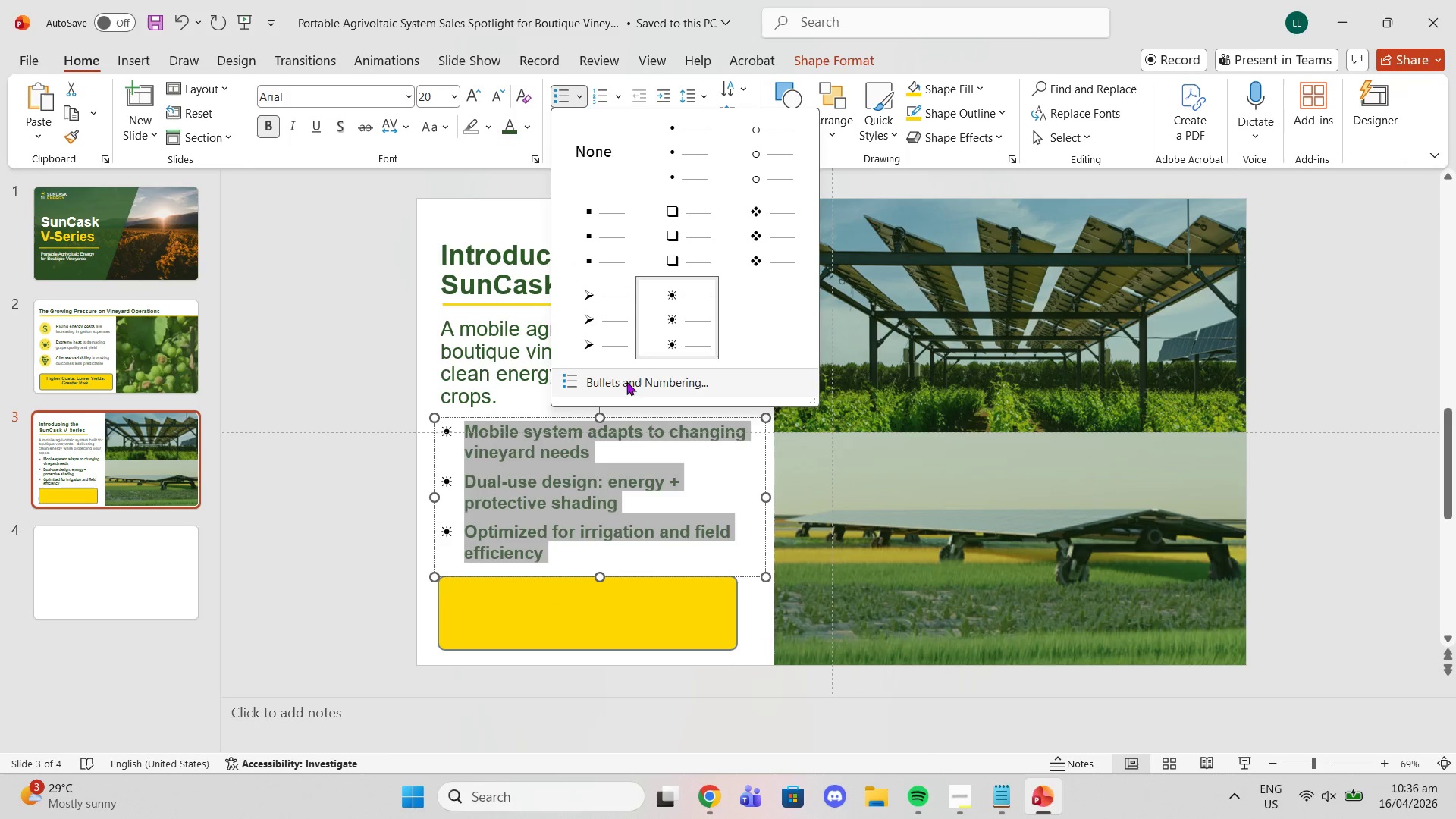 
left_click([623, 392])
 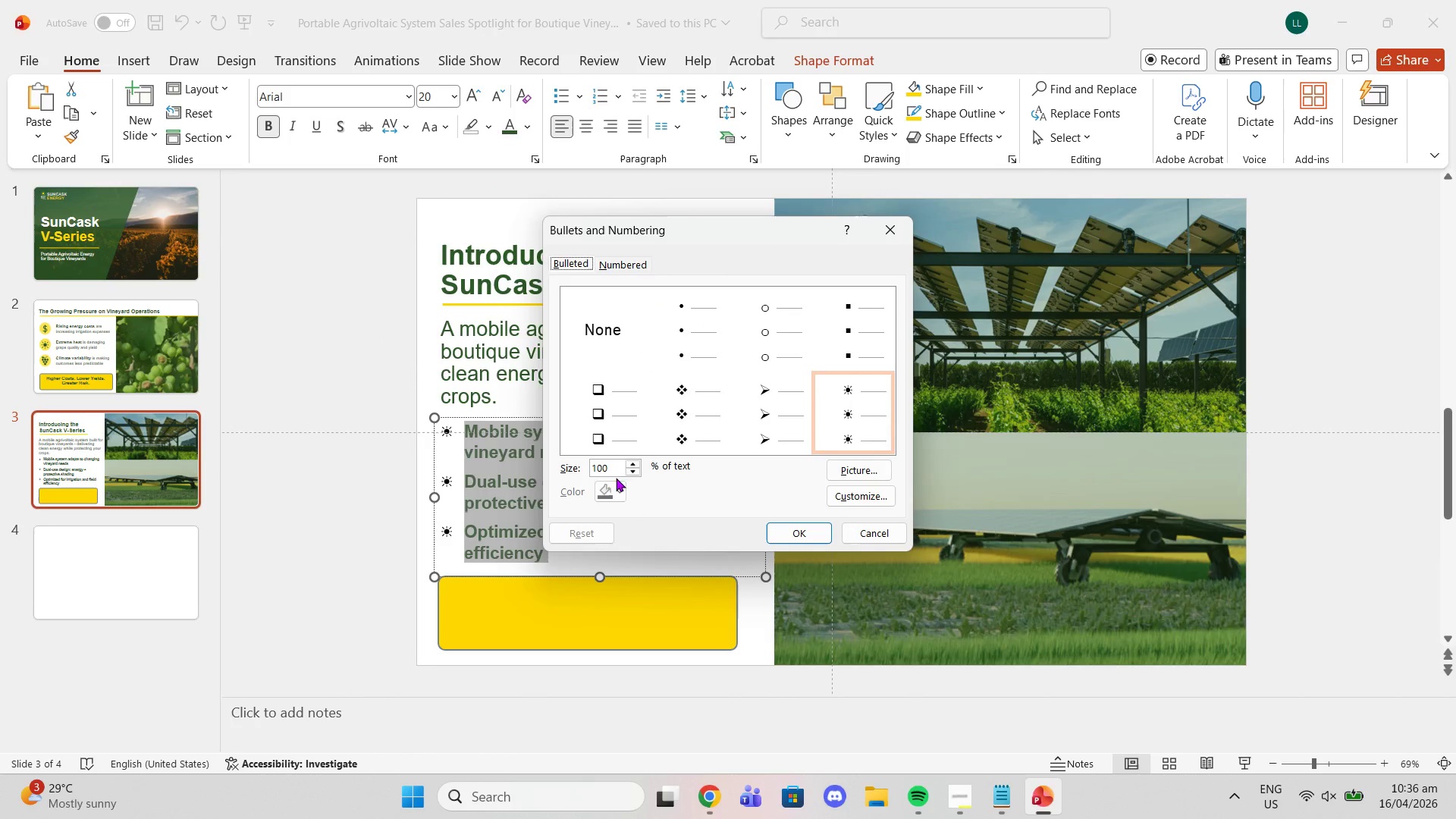 
left_click([619, 496])
 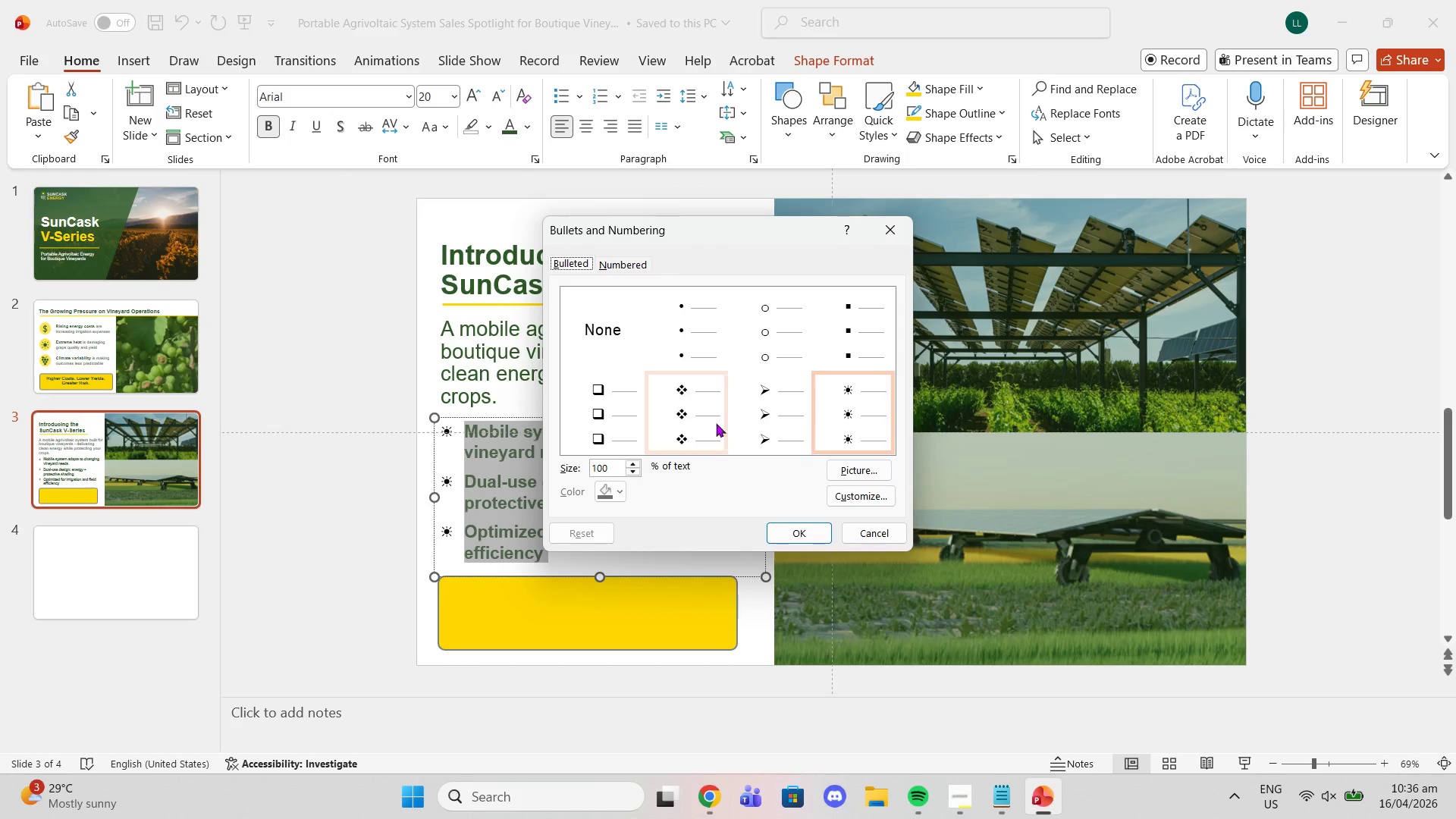 
left_click([698, 422])
 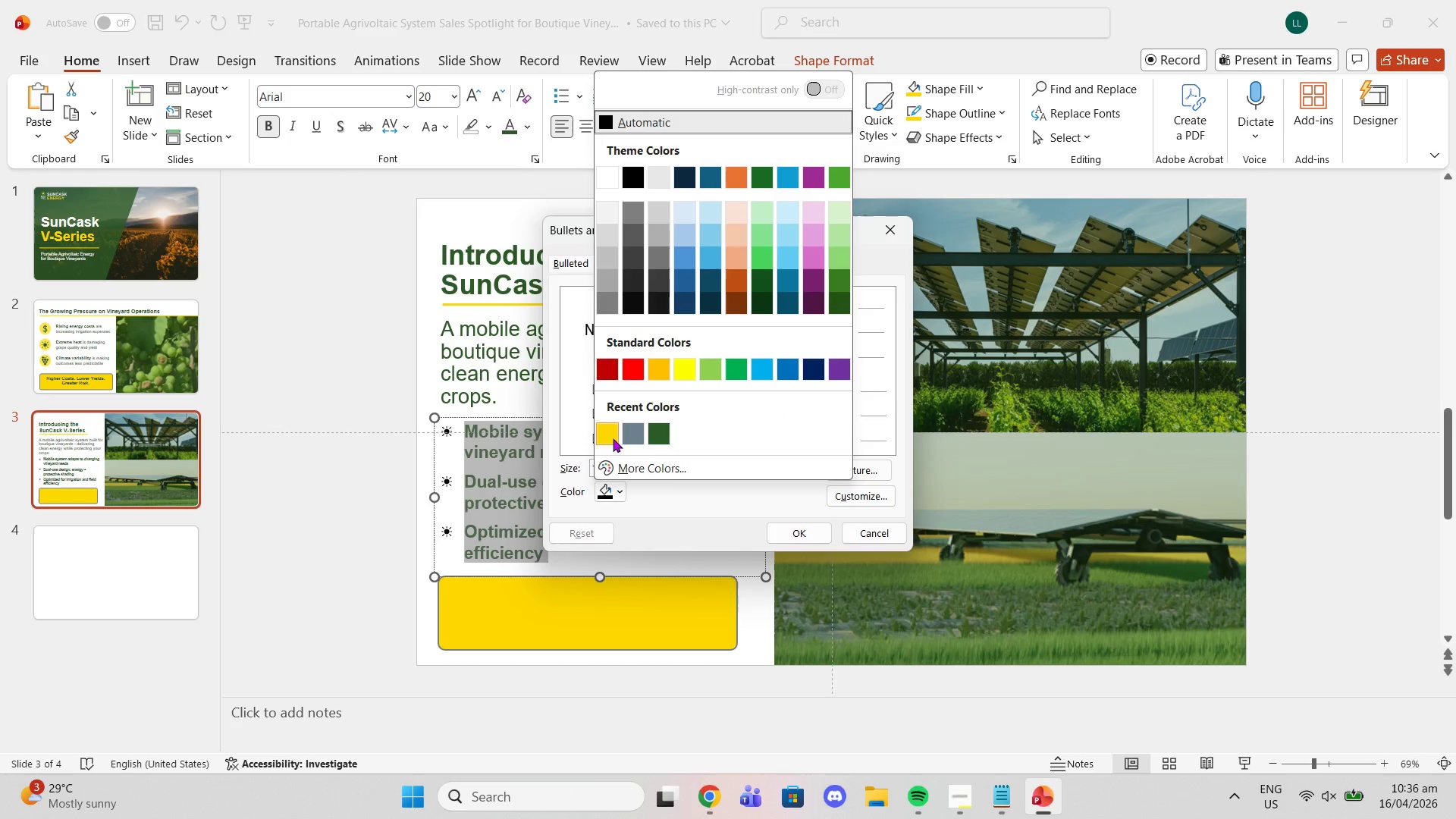 
left_click([613, 438])
 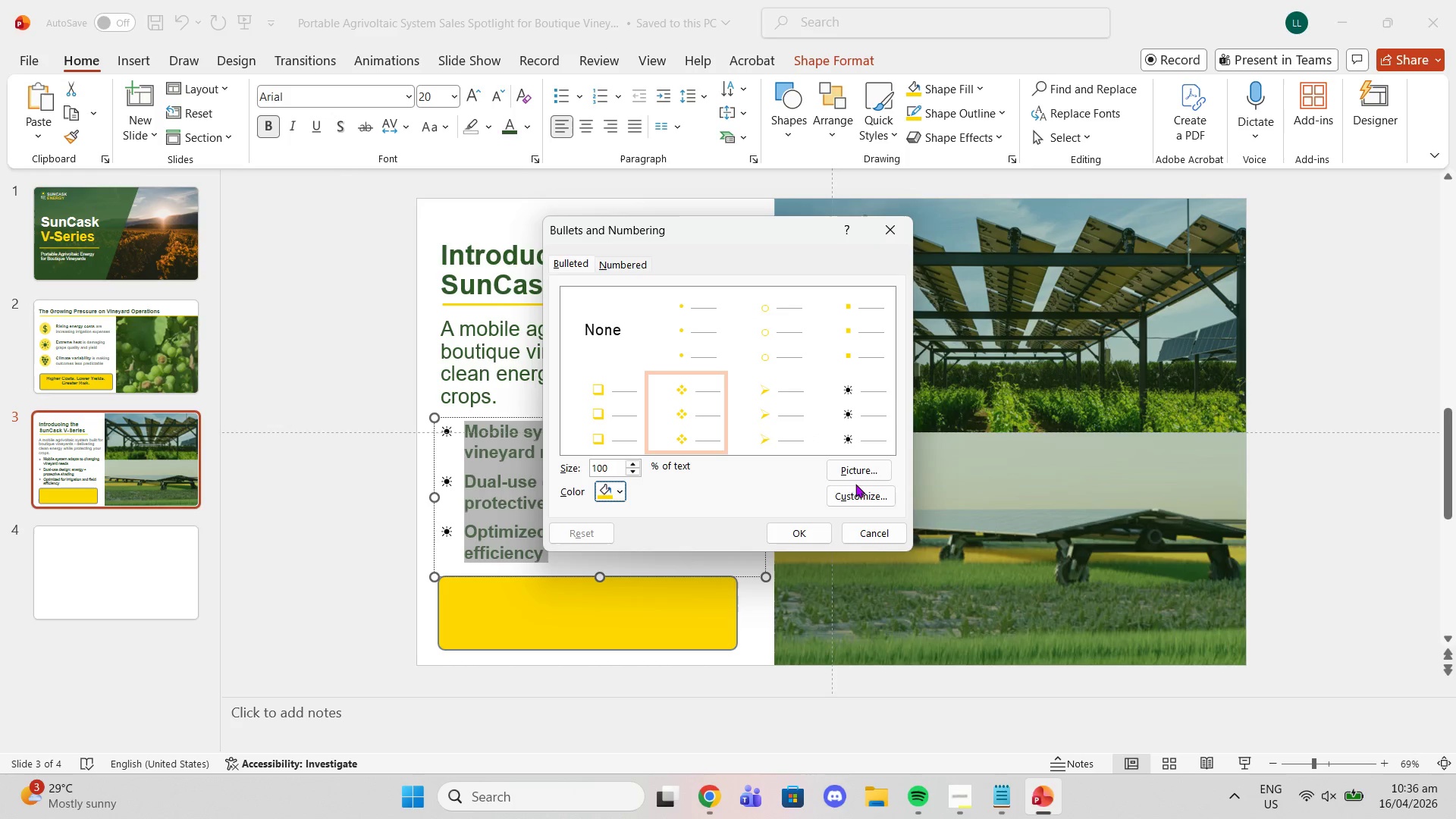 
left_click([846, 469])
 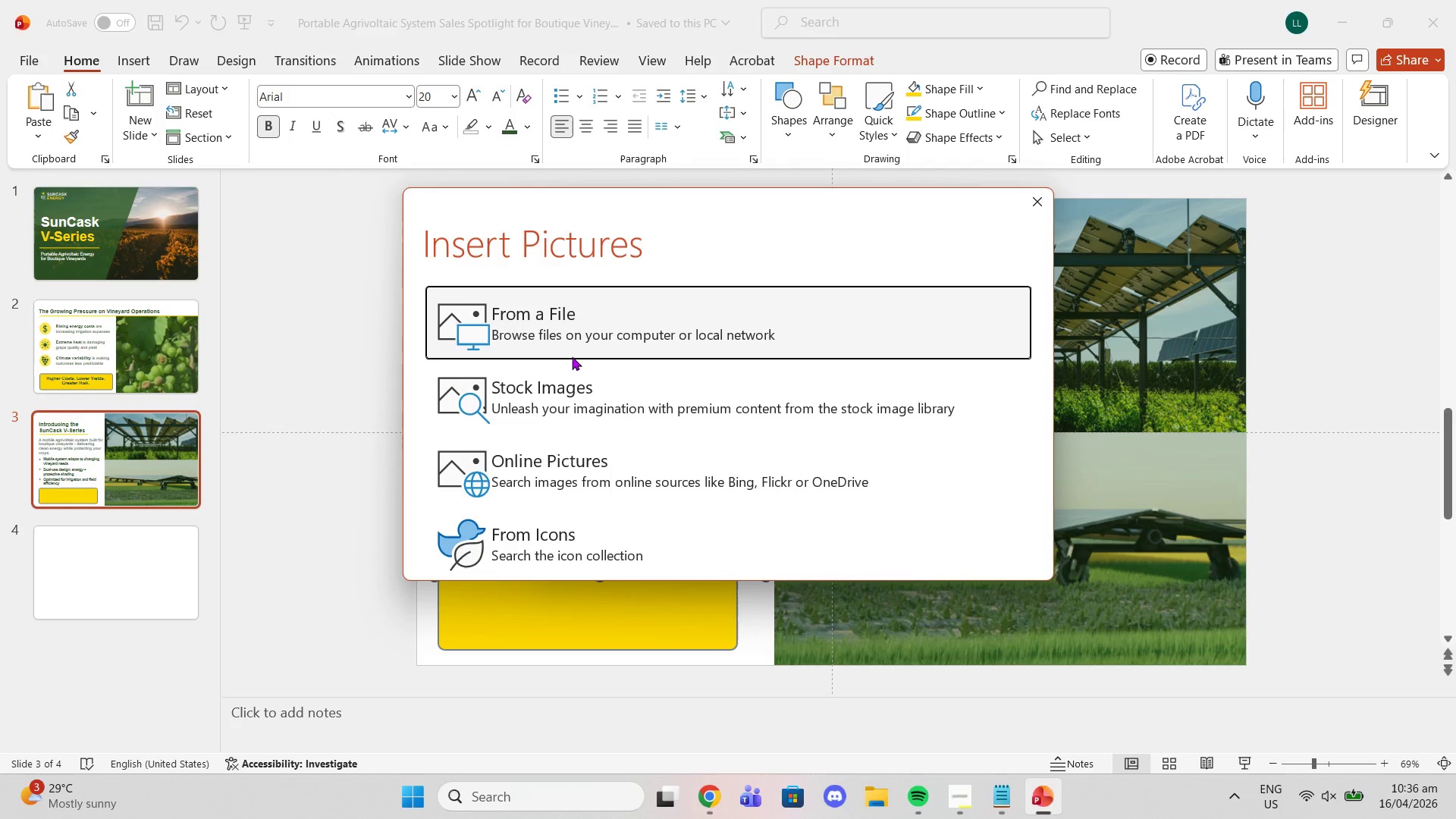 
left_click([570, 353])
 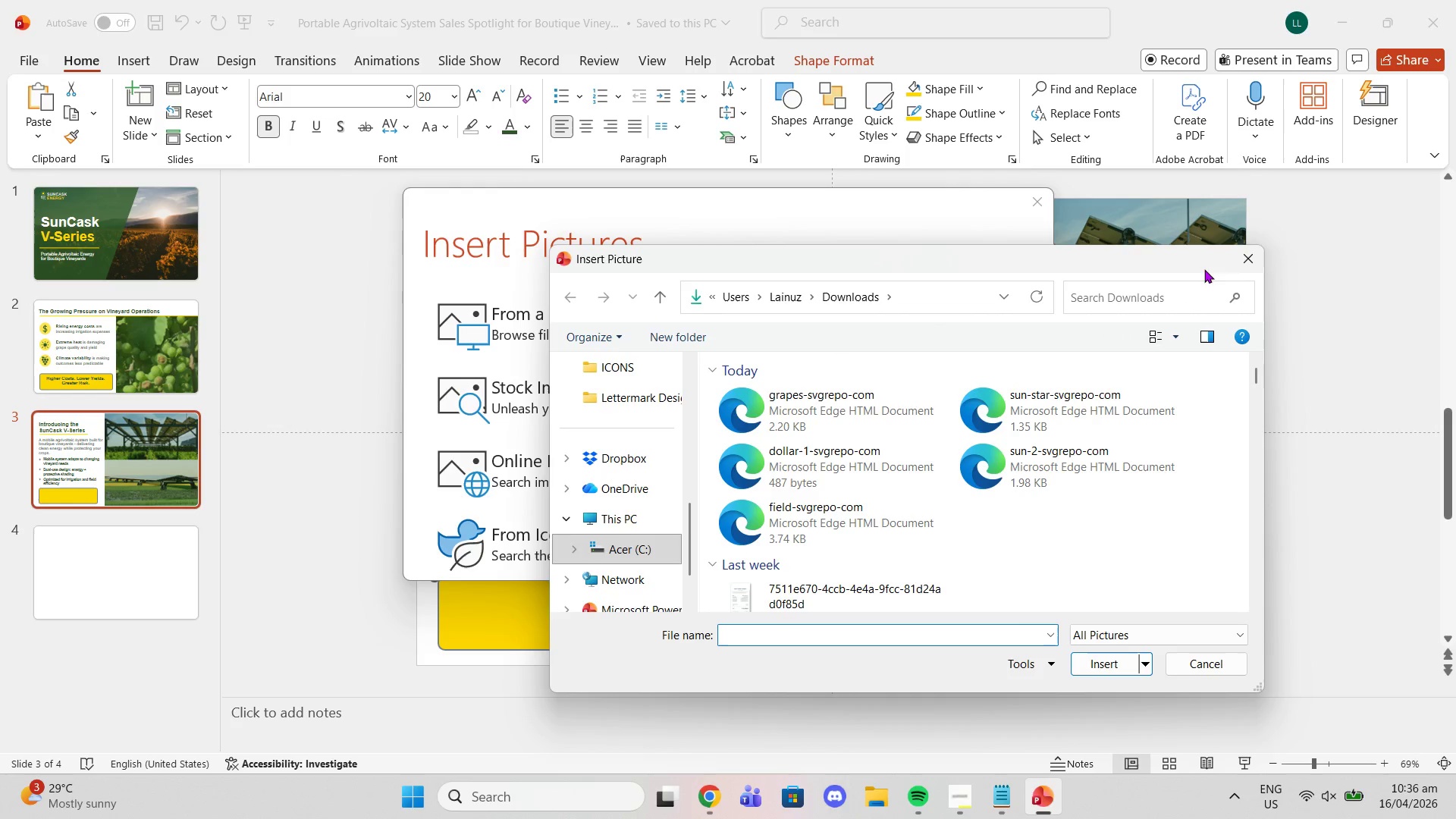 
left_click([1264, 260])
 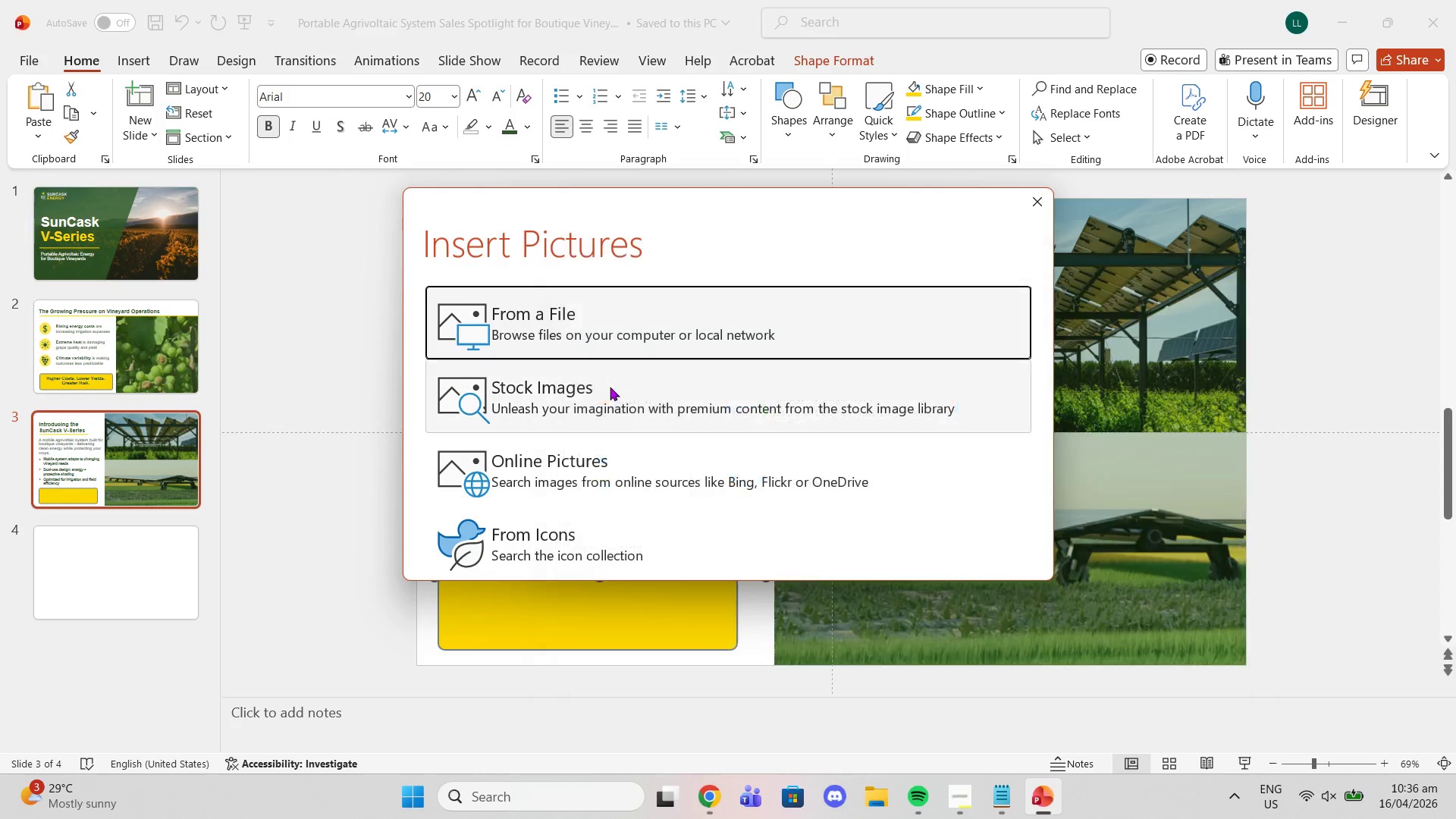 
left_click([610, 387])
 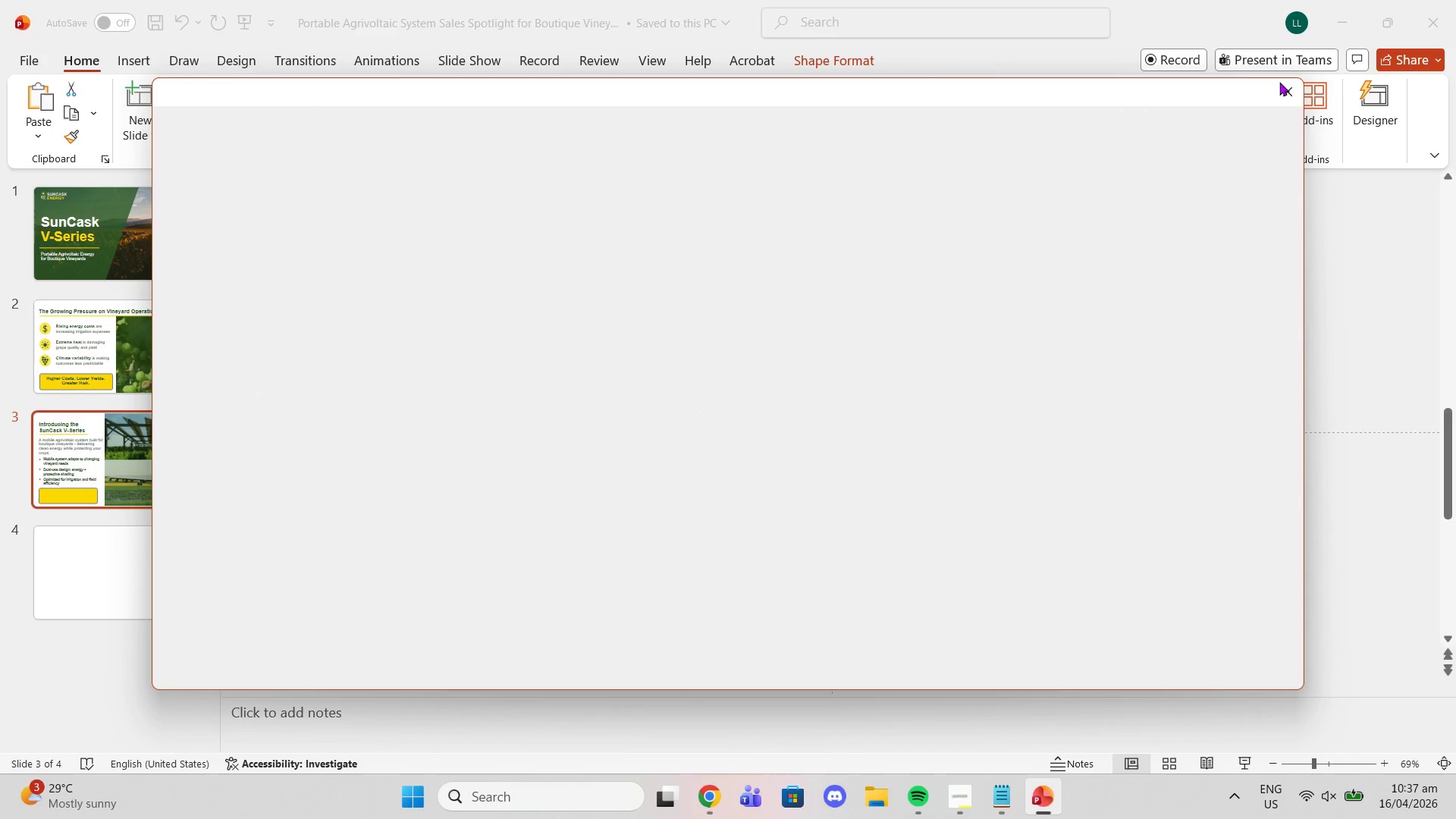 
left_click([1276, 102])
 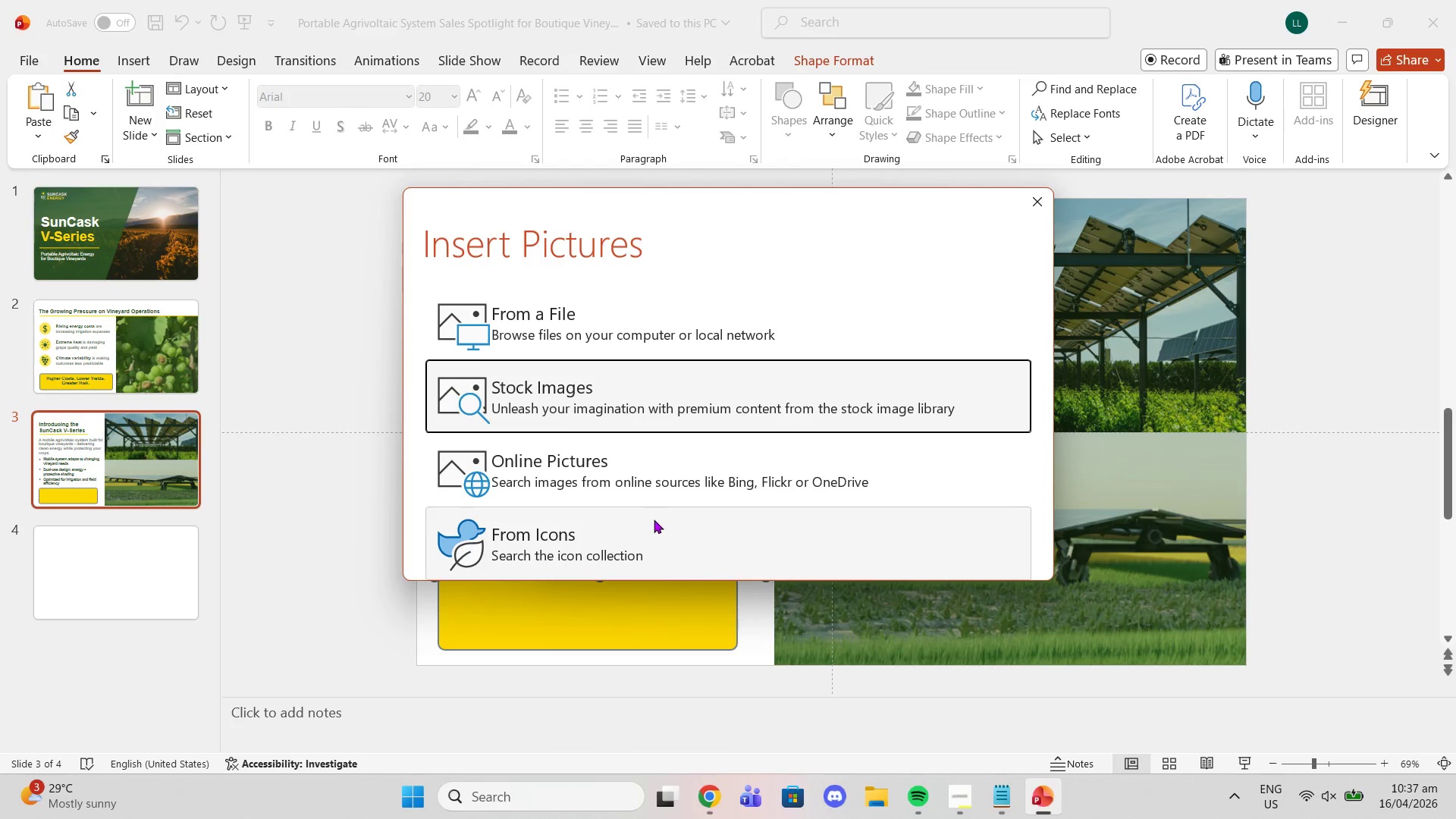 
left_click([653, 522])
 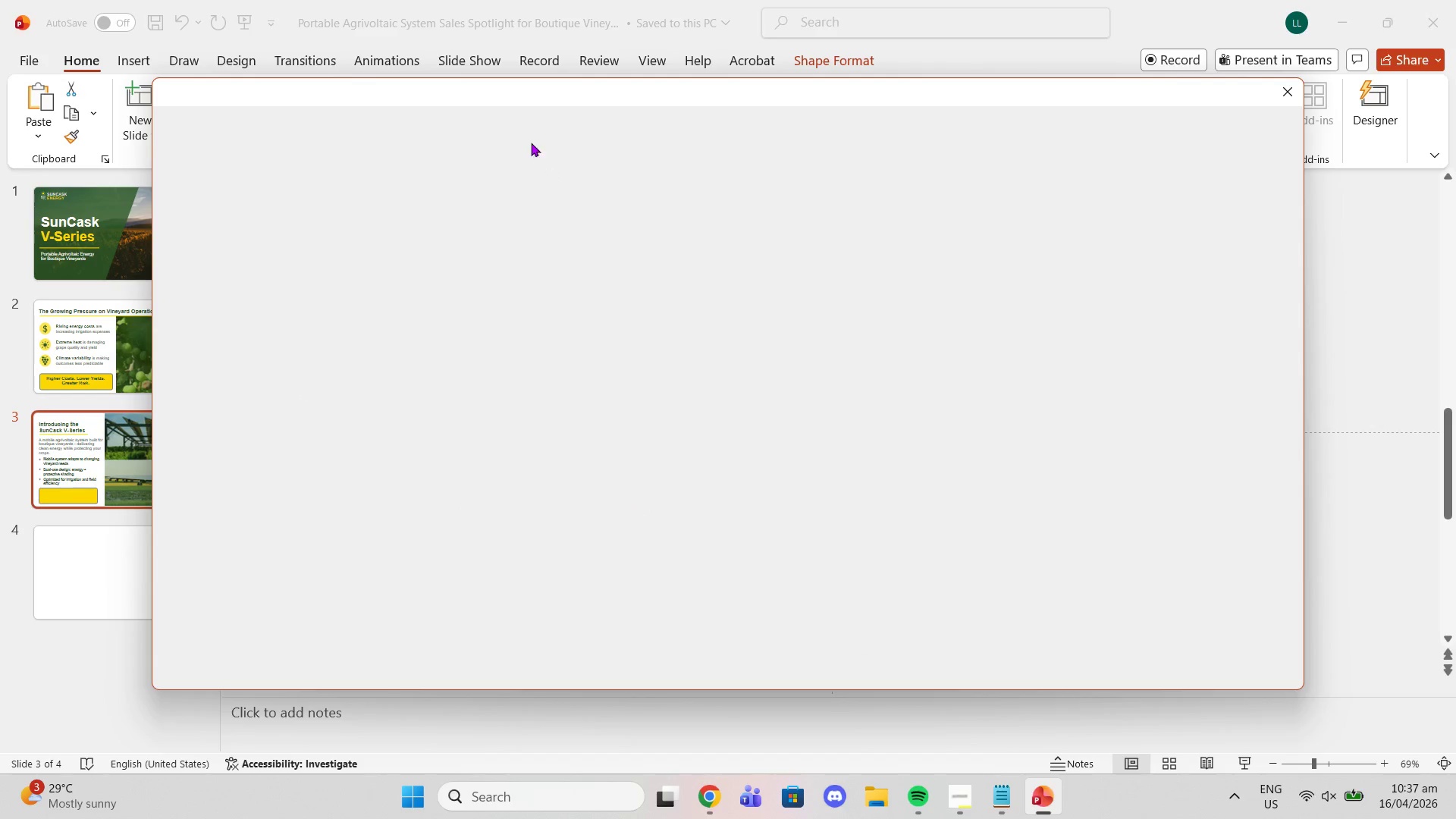 
mouse_move([505, 137])
 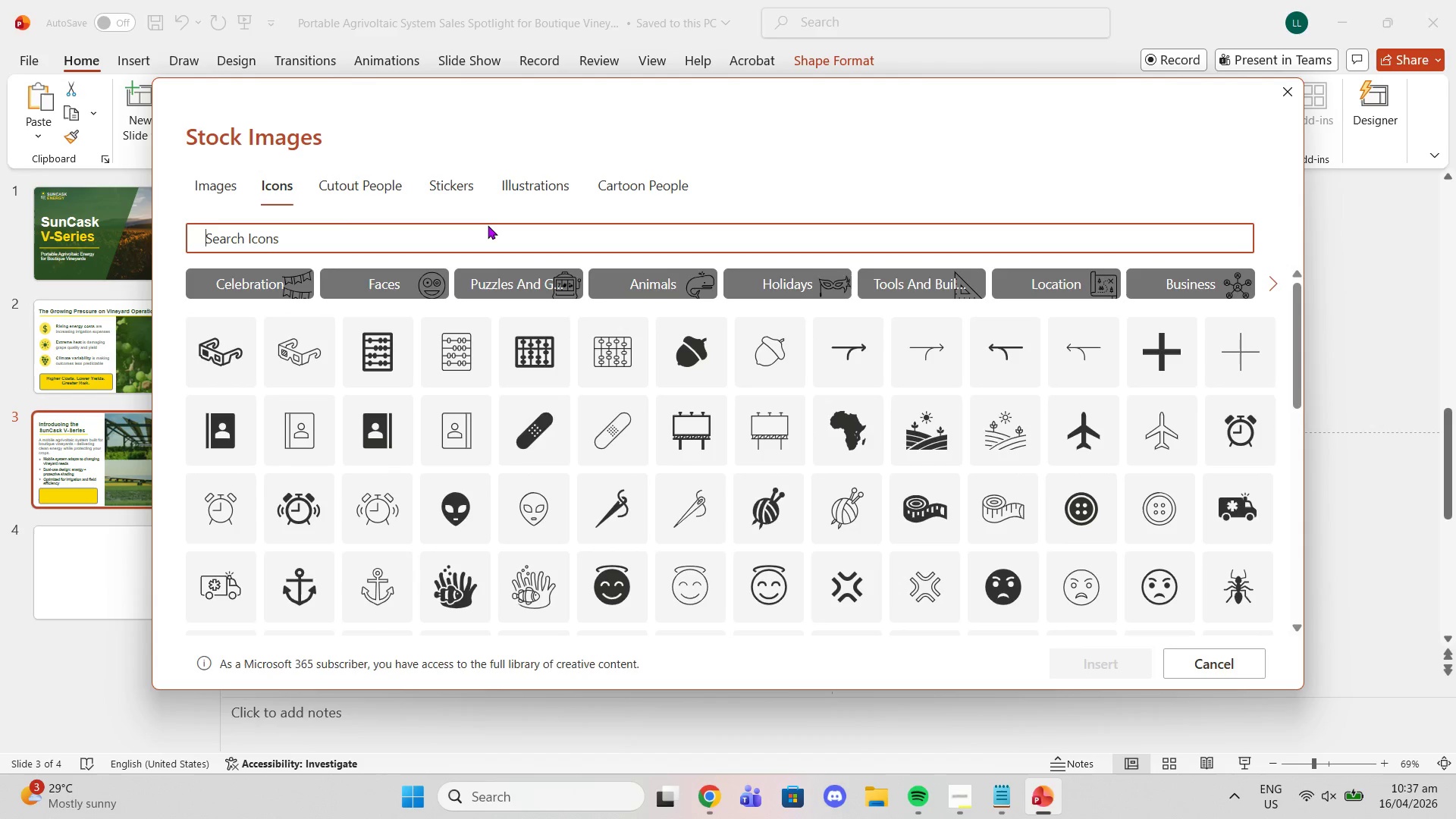 
type(sun)
 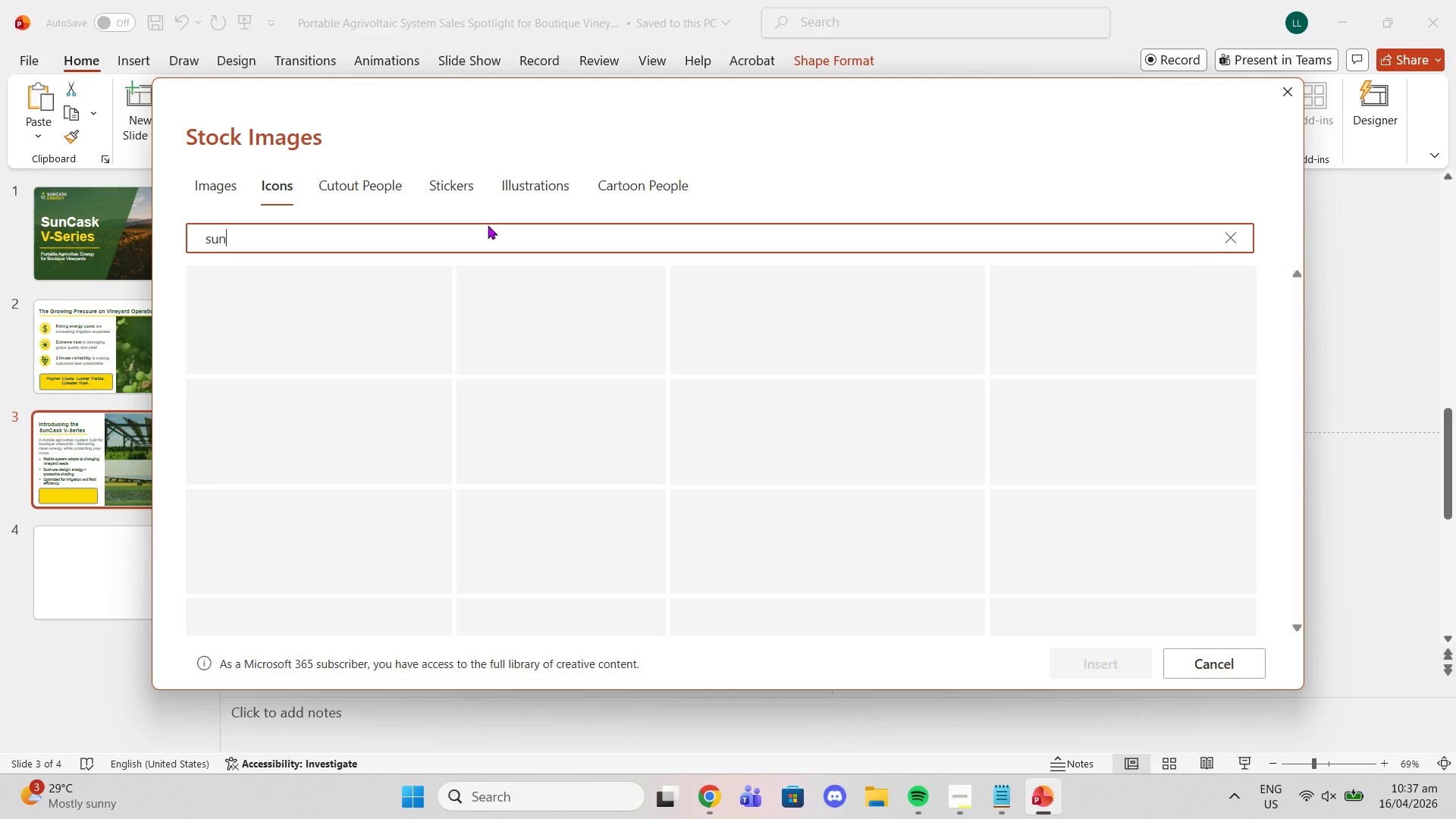 
key(Enter)
 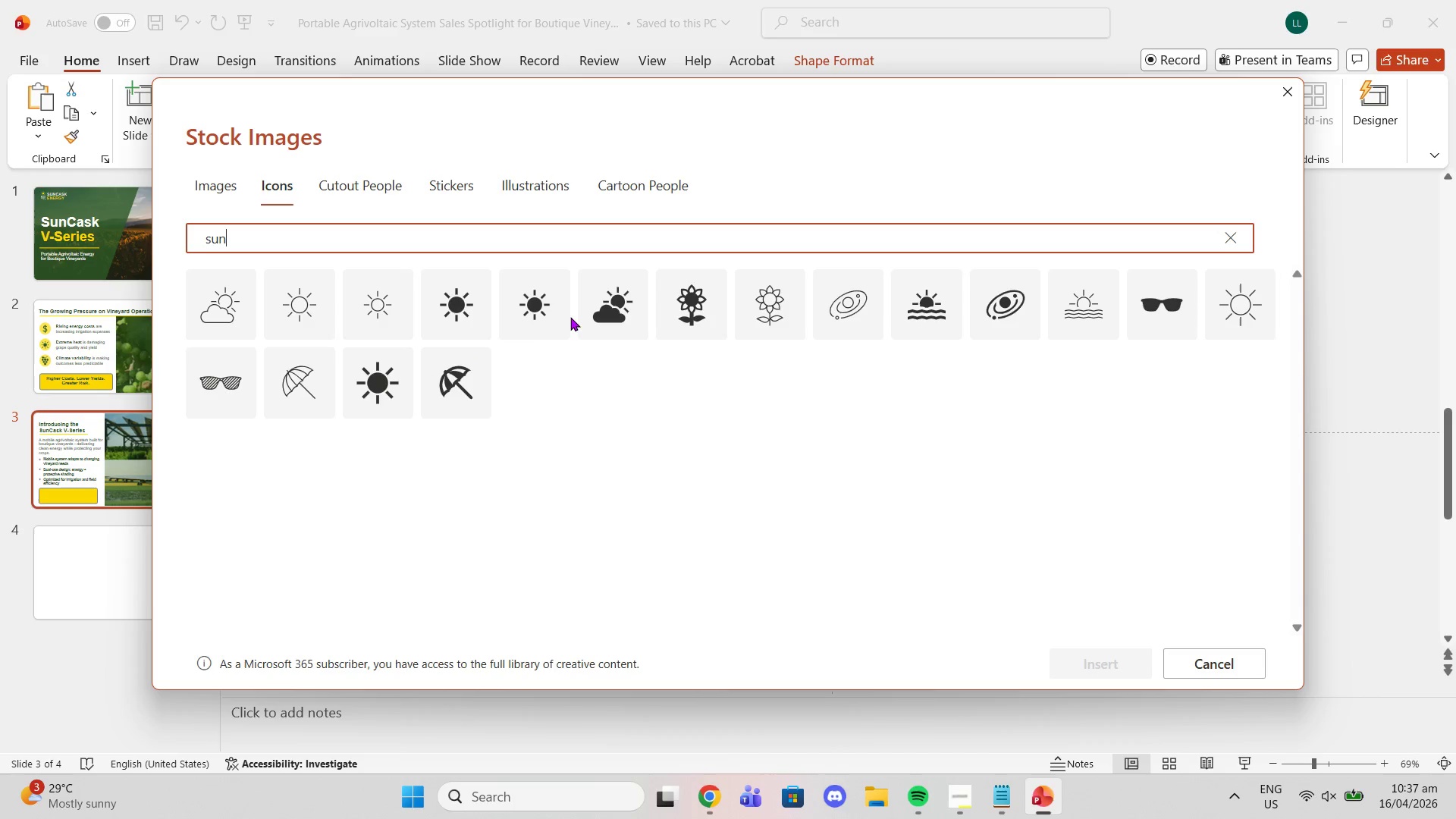 
wait(5.31)
 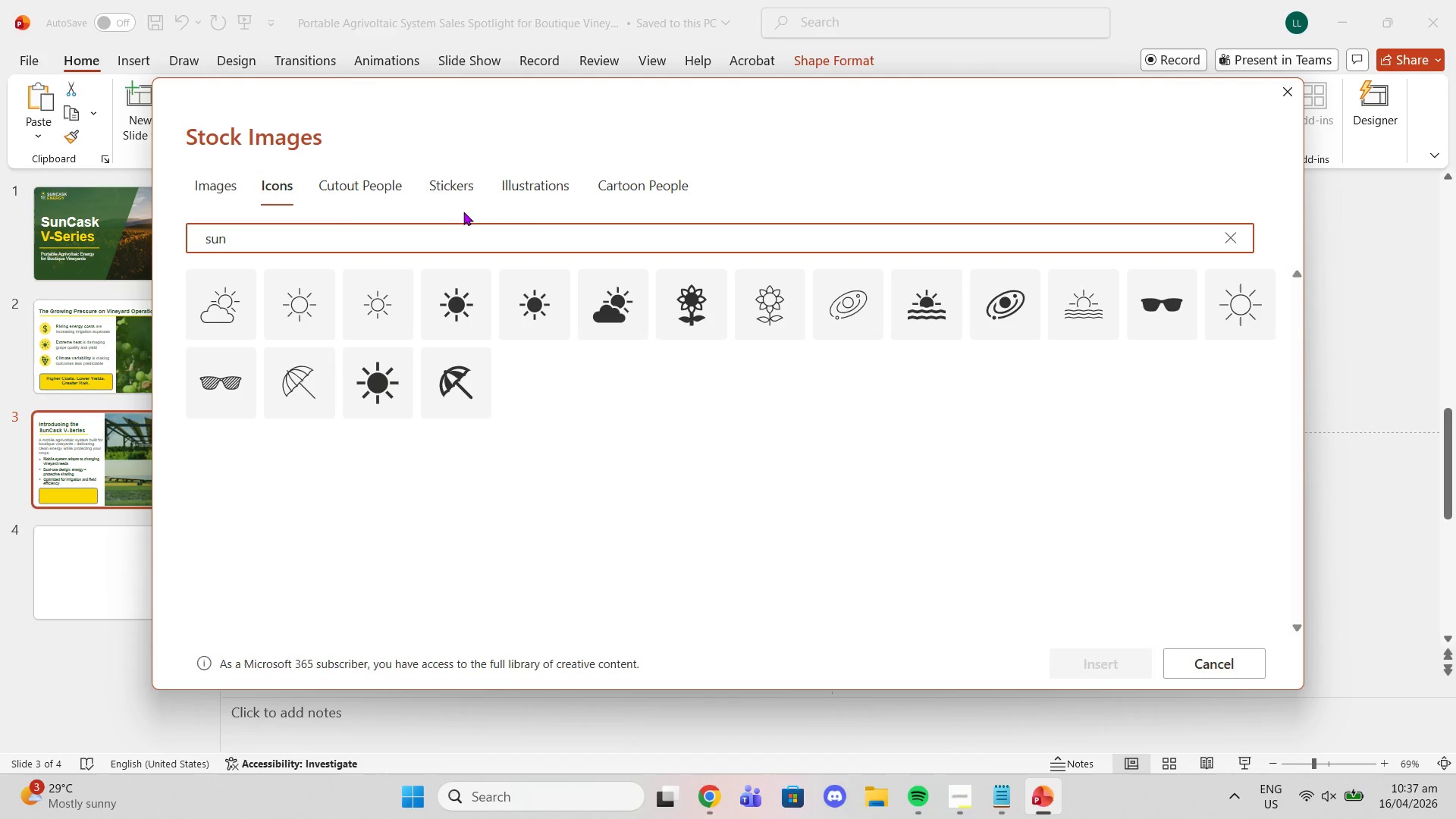 
left_click([482, 315])
 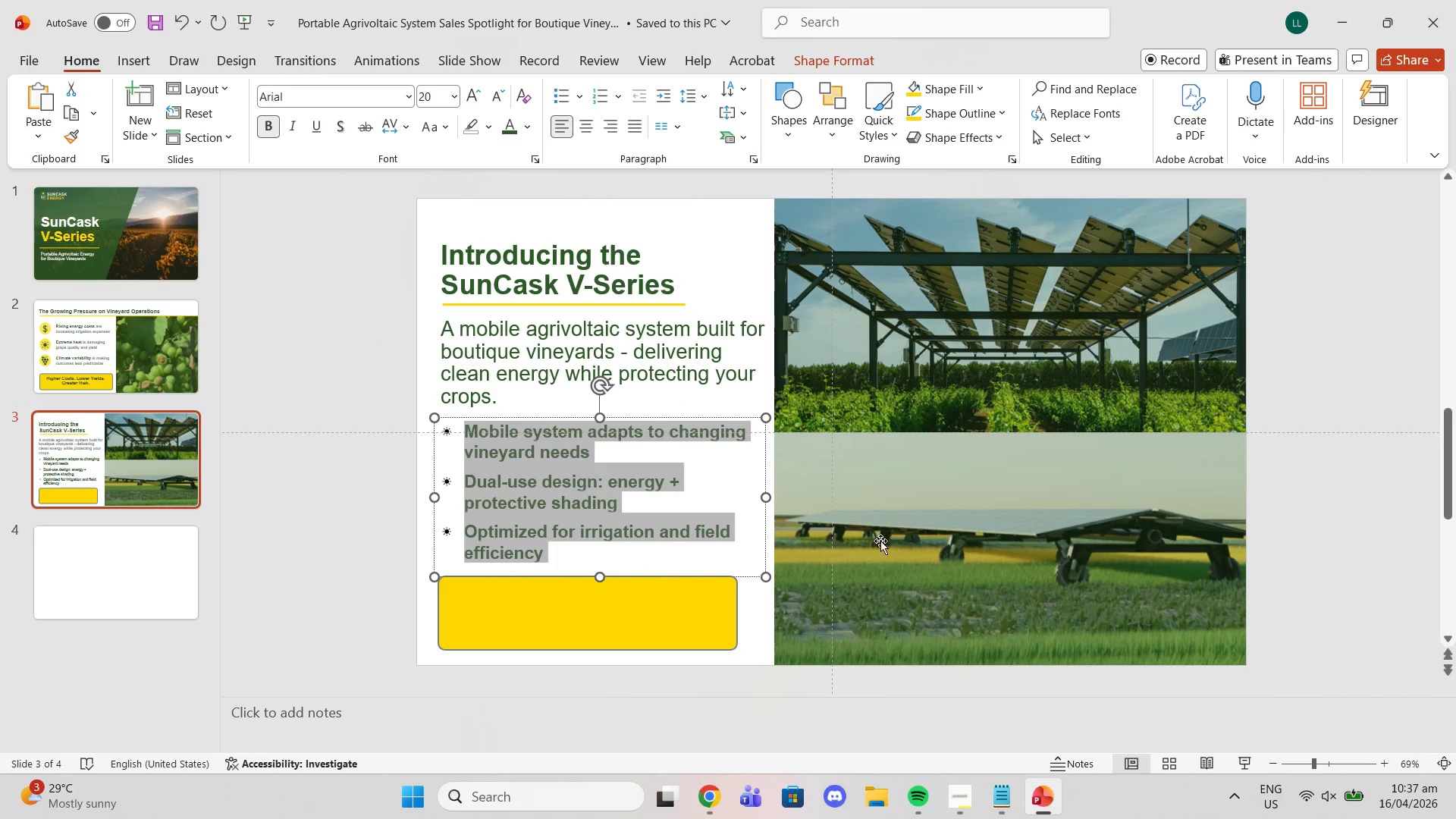 
left_click([362, 572])
 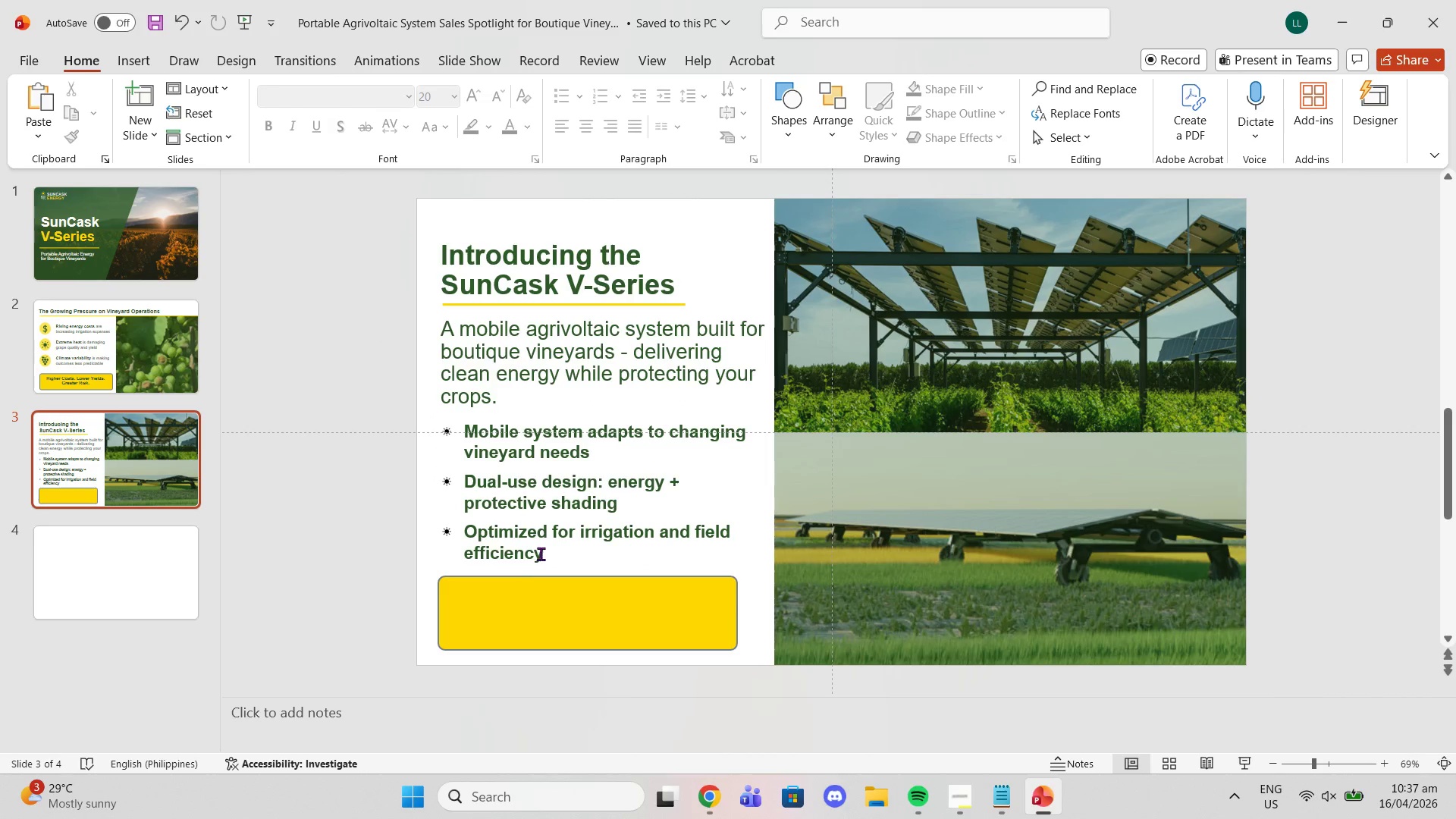 
left_click_drag(start_coordinate=[541, 554], to_coordinate=[346, 384])
 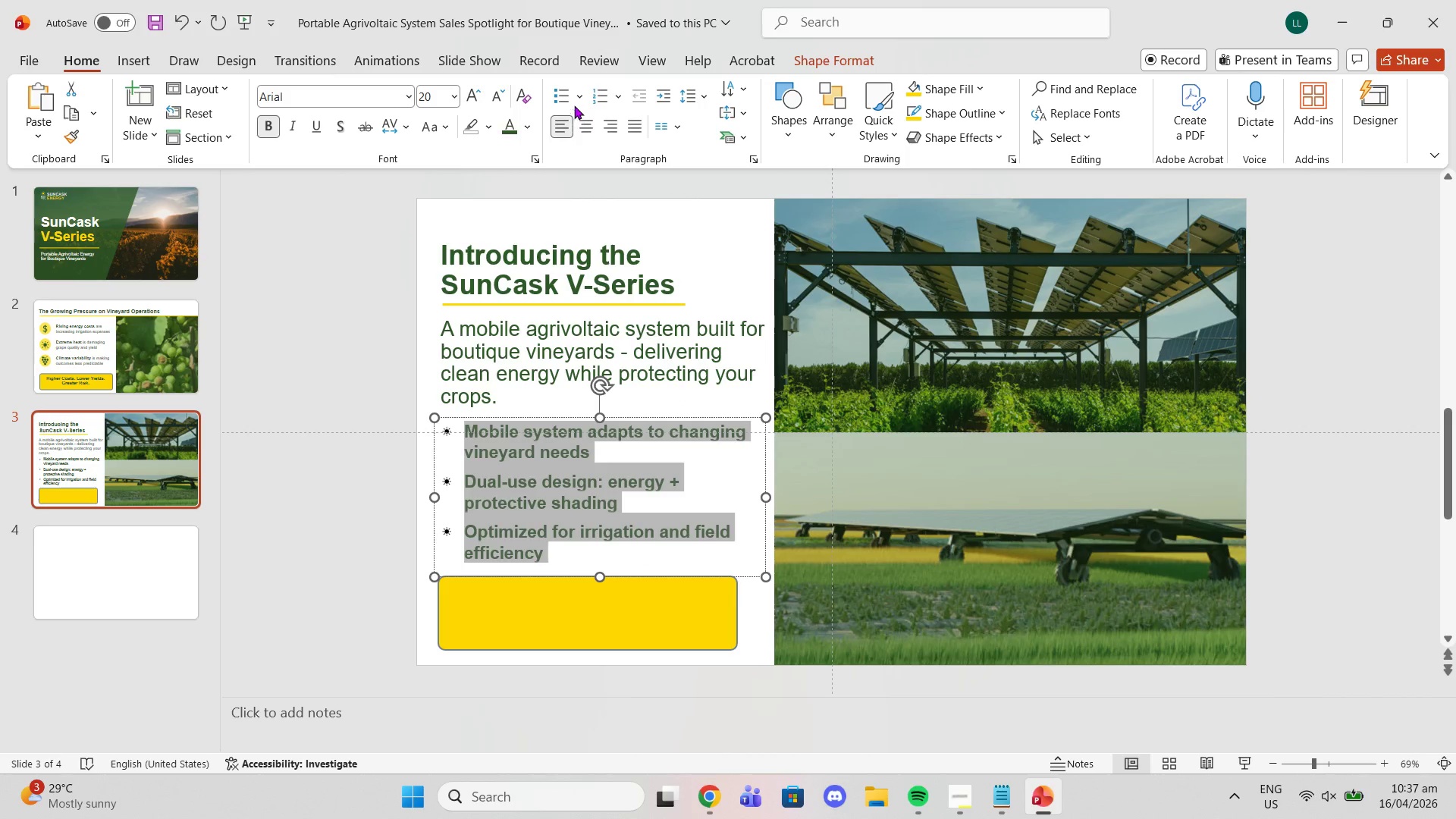 
left_click([576, 101])
 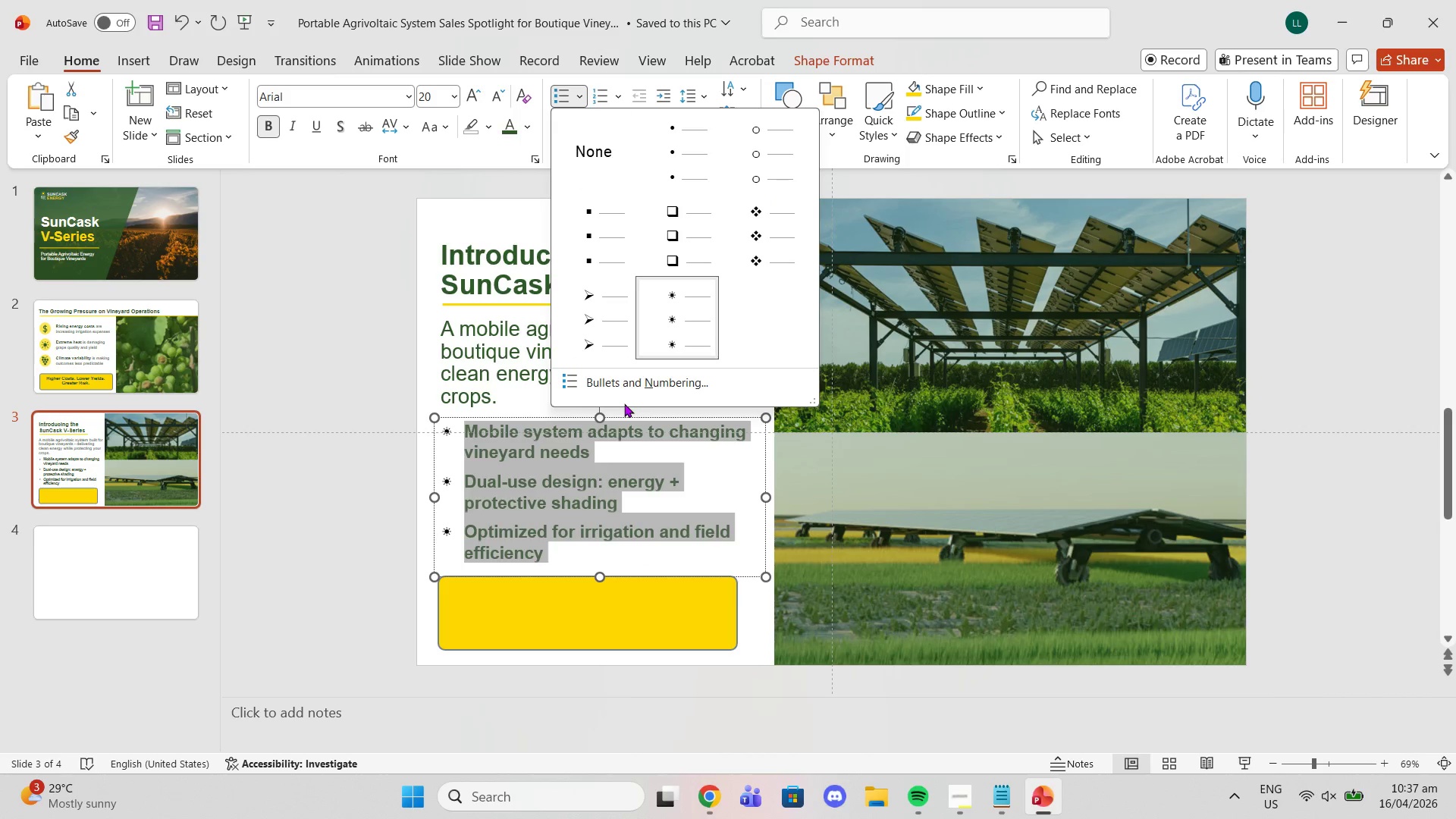 
left_click([624, 387])
 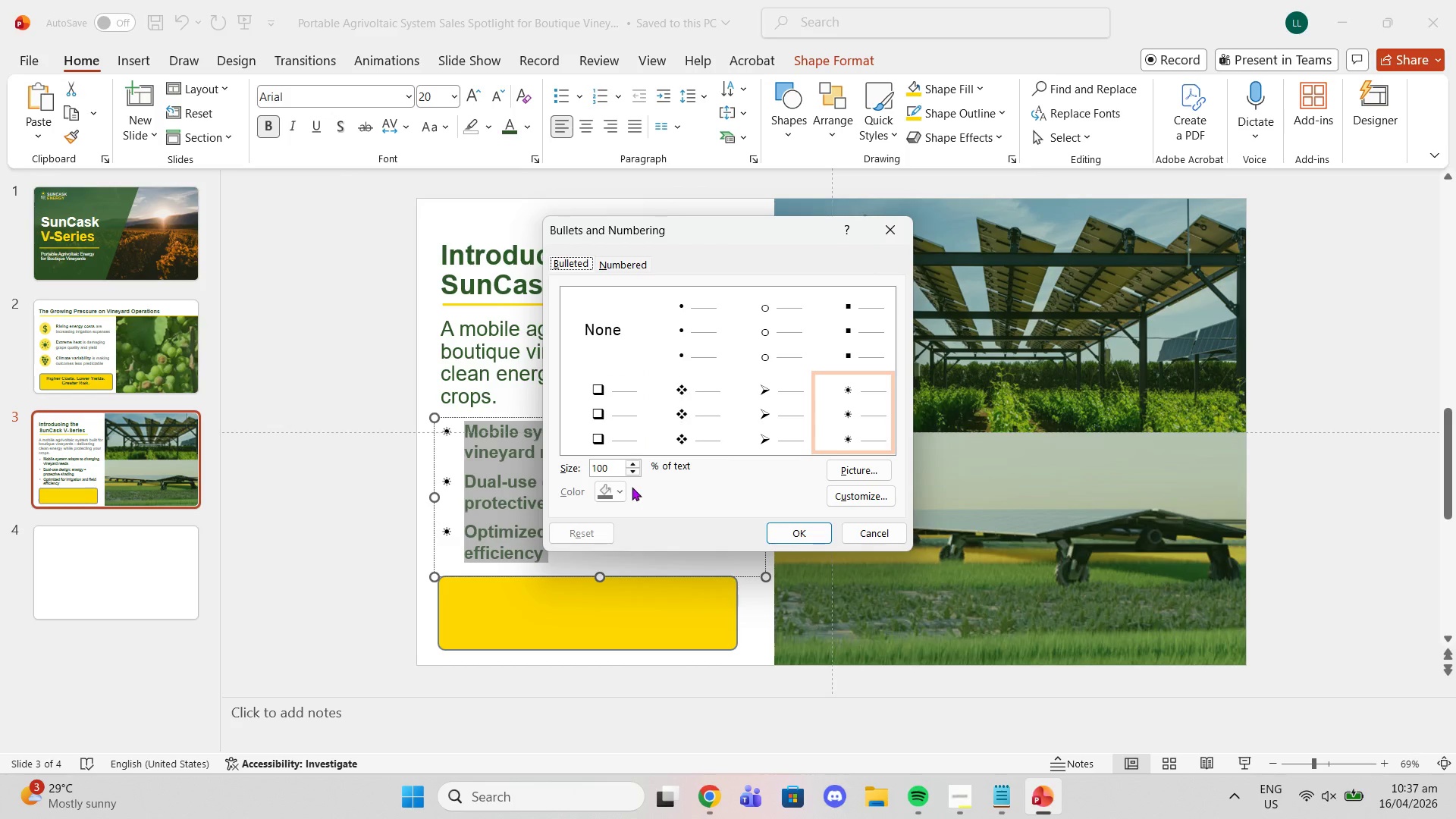 
left_click([613, 491])
 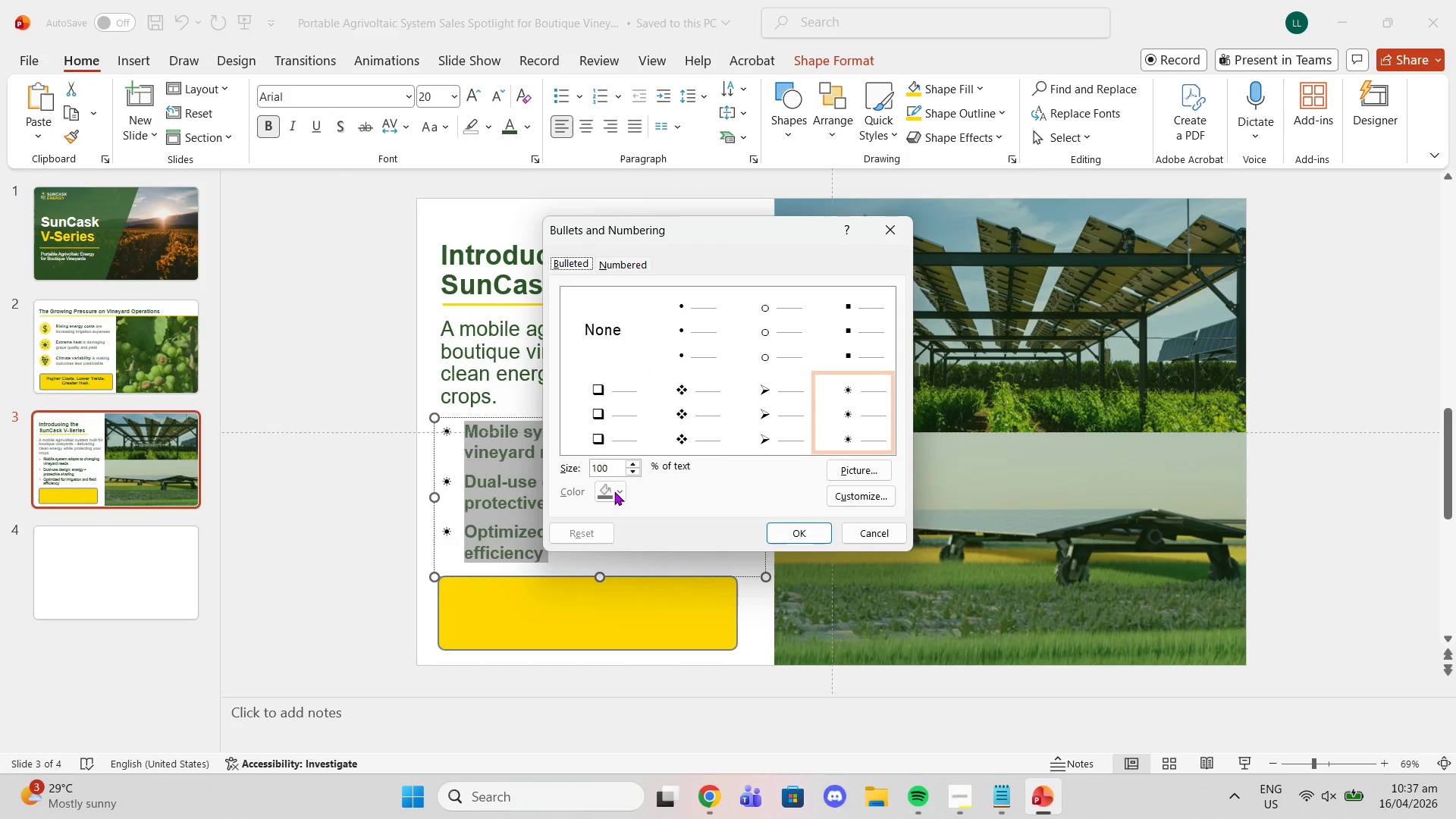 
mouse_move([645, 407])
 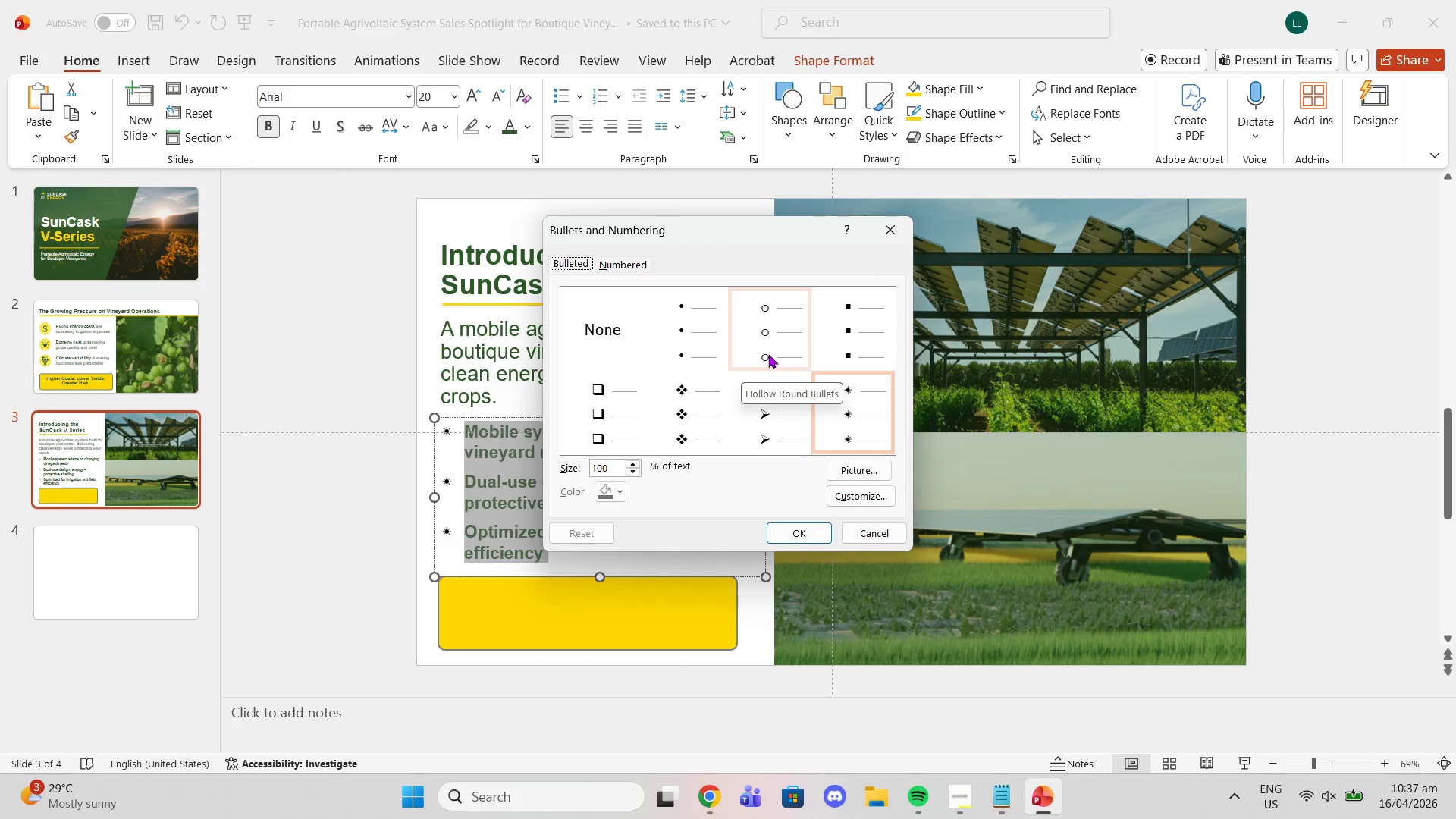 
left_click([802, 334])
 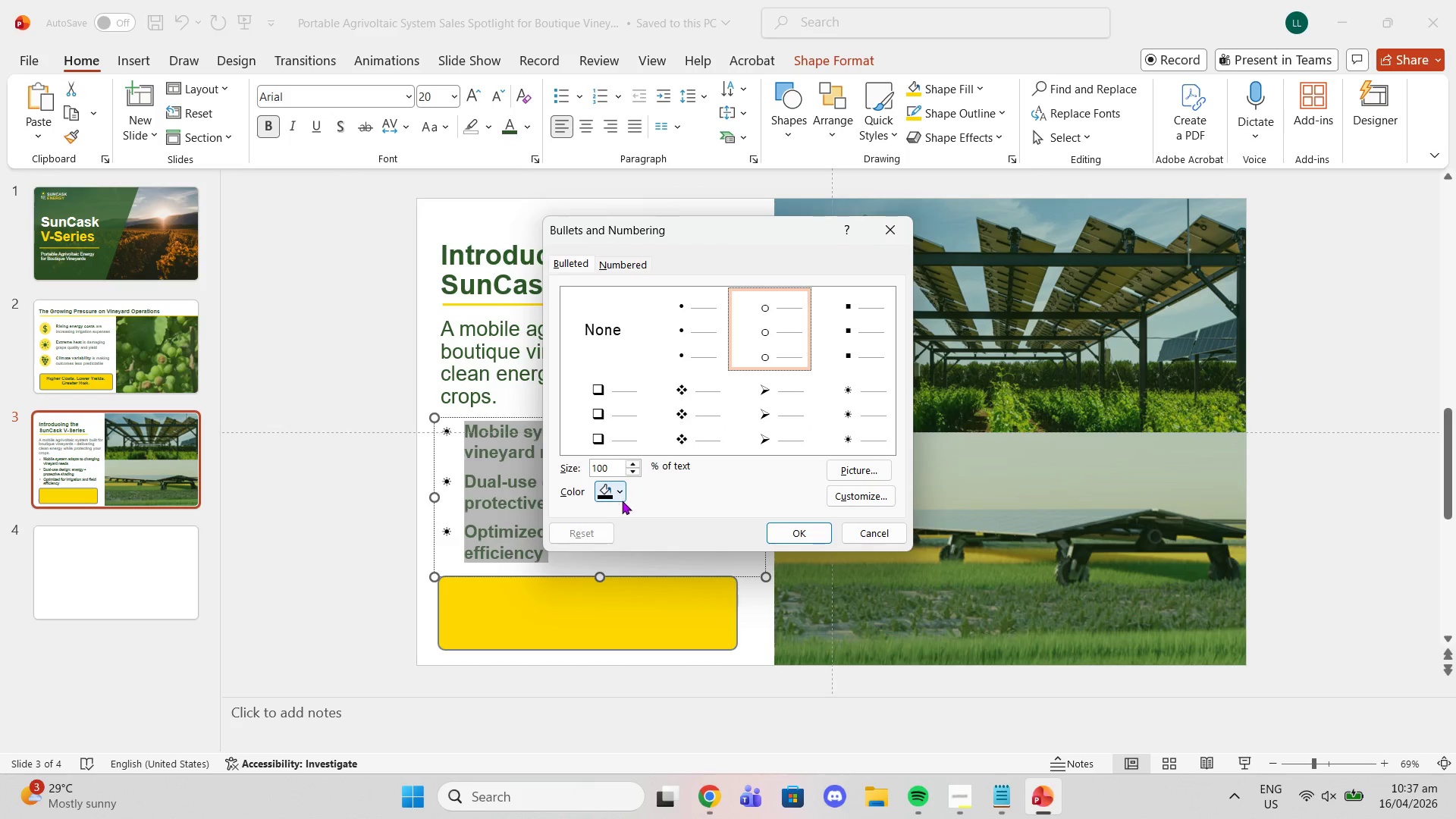 
left_click([607, 500])
 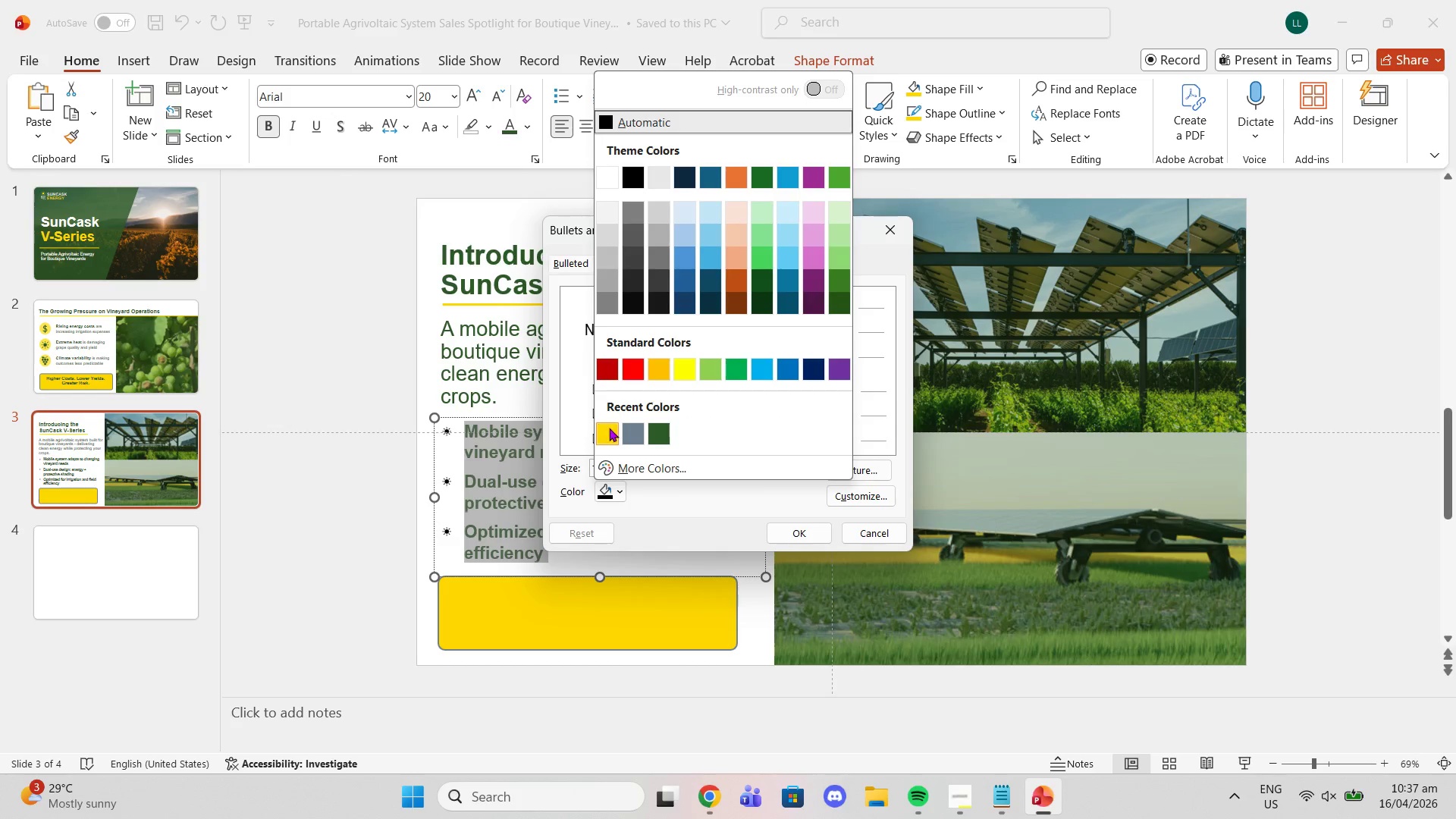 
left_click([612, 428])
 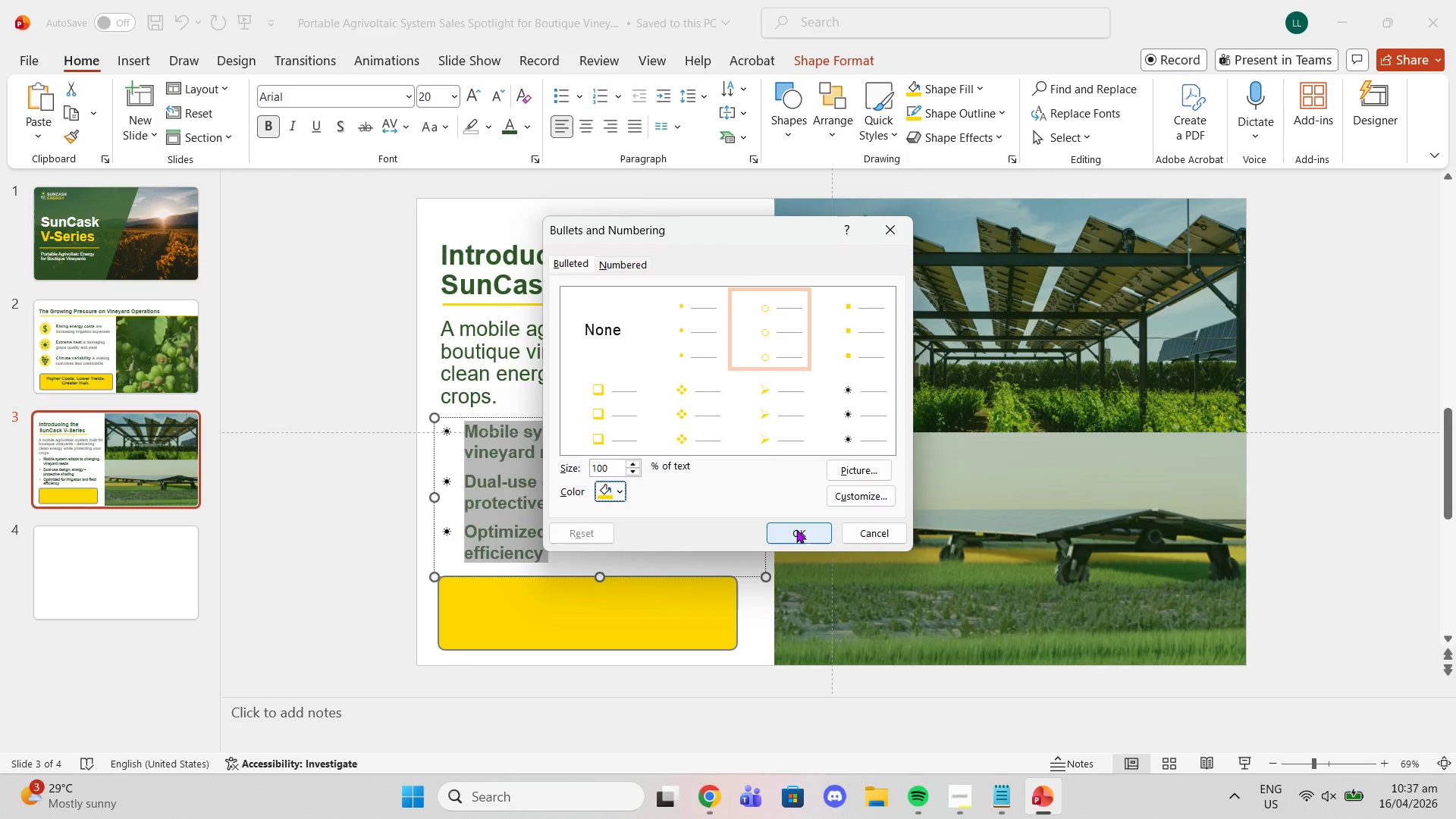 
left_click([800, 534])
 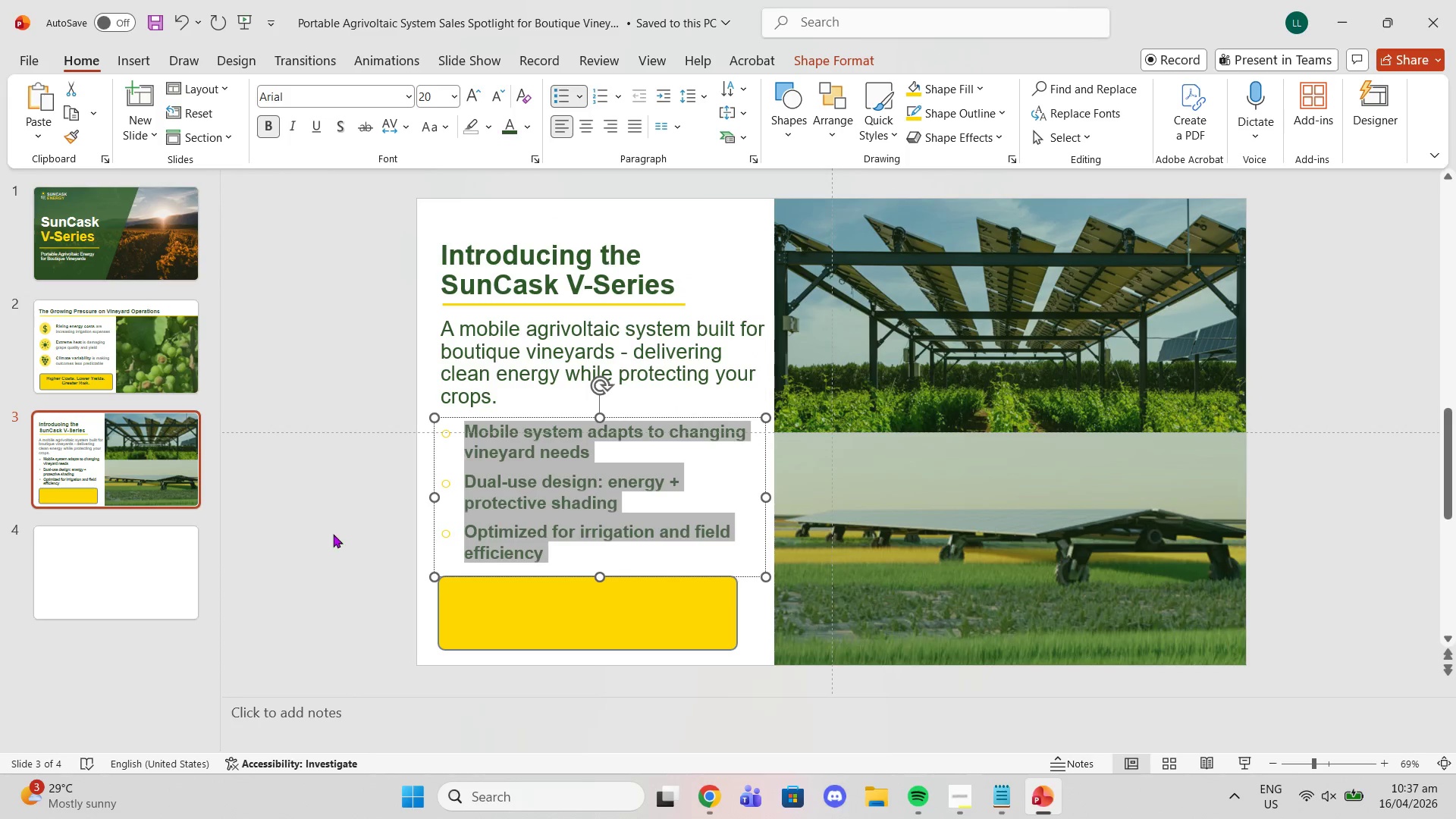 
left_click([328, 532])
 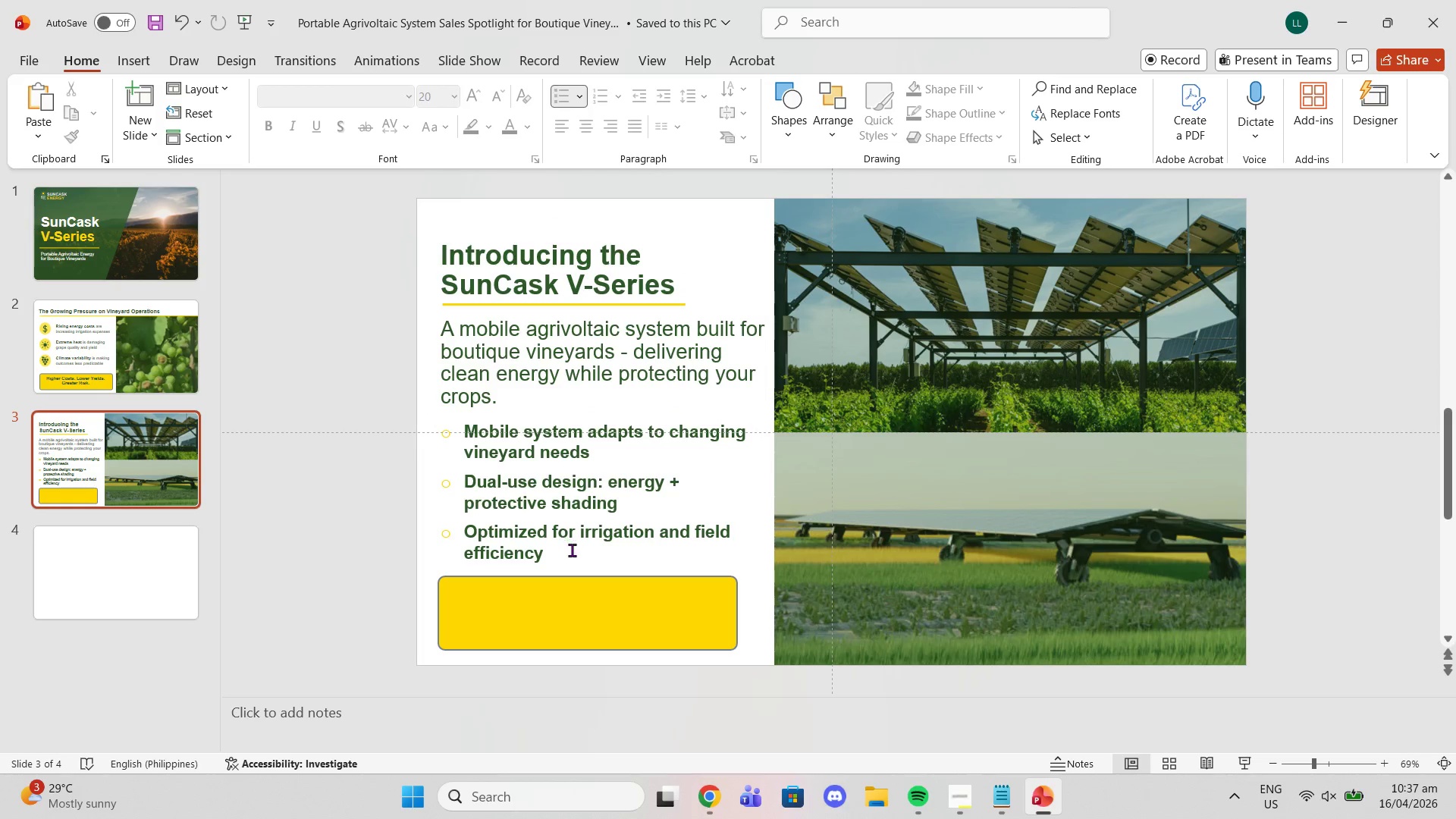 
left_click_drag(start_coordinate=[572, 551], to_coordinate=[398, 413])
 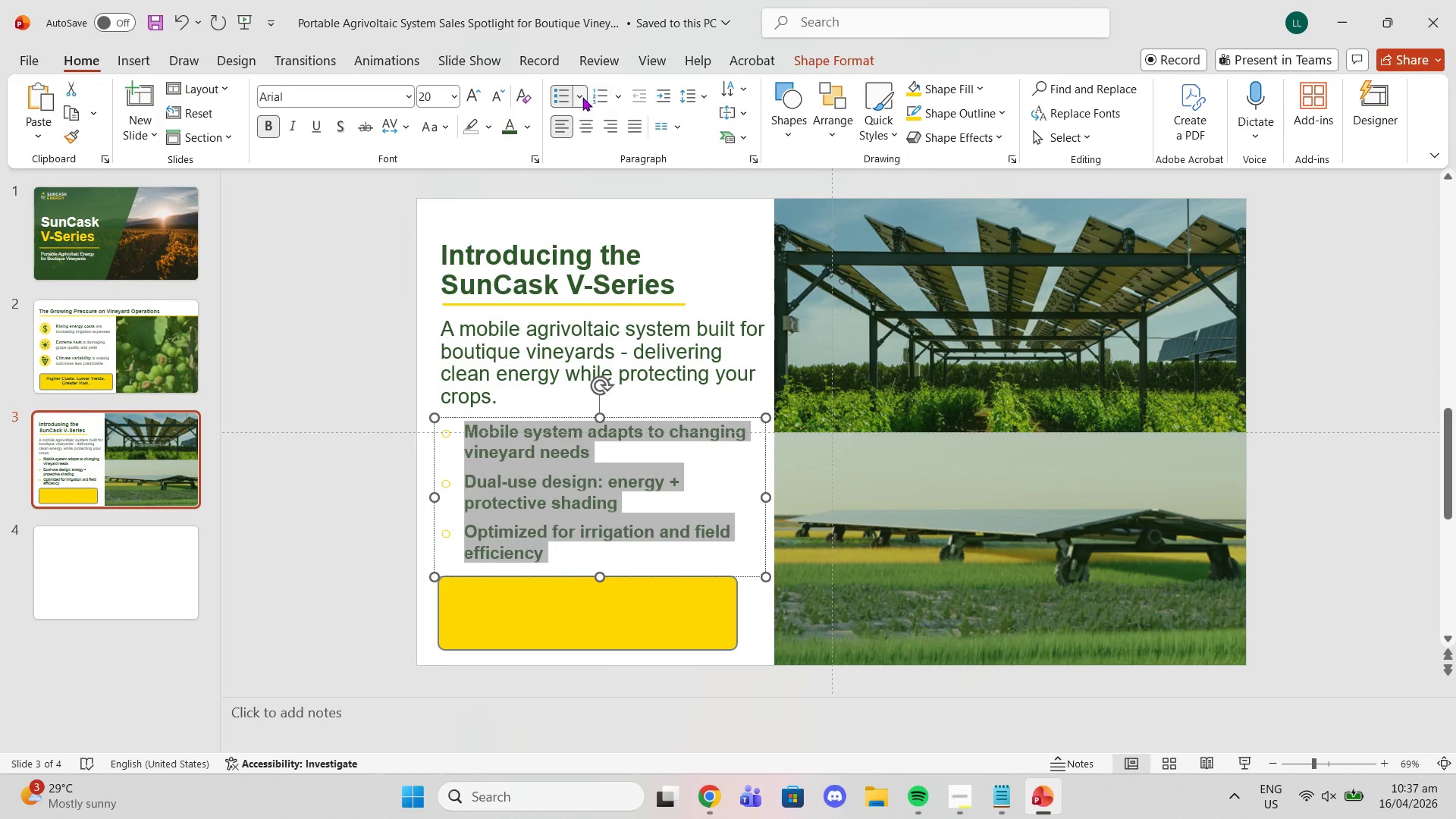 
left_click([579, 96])
 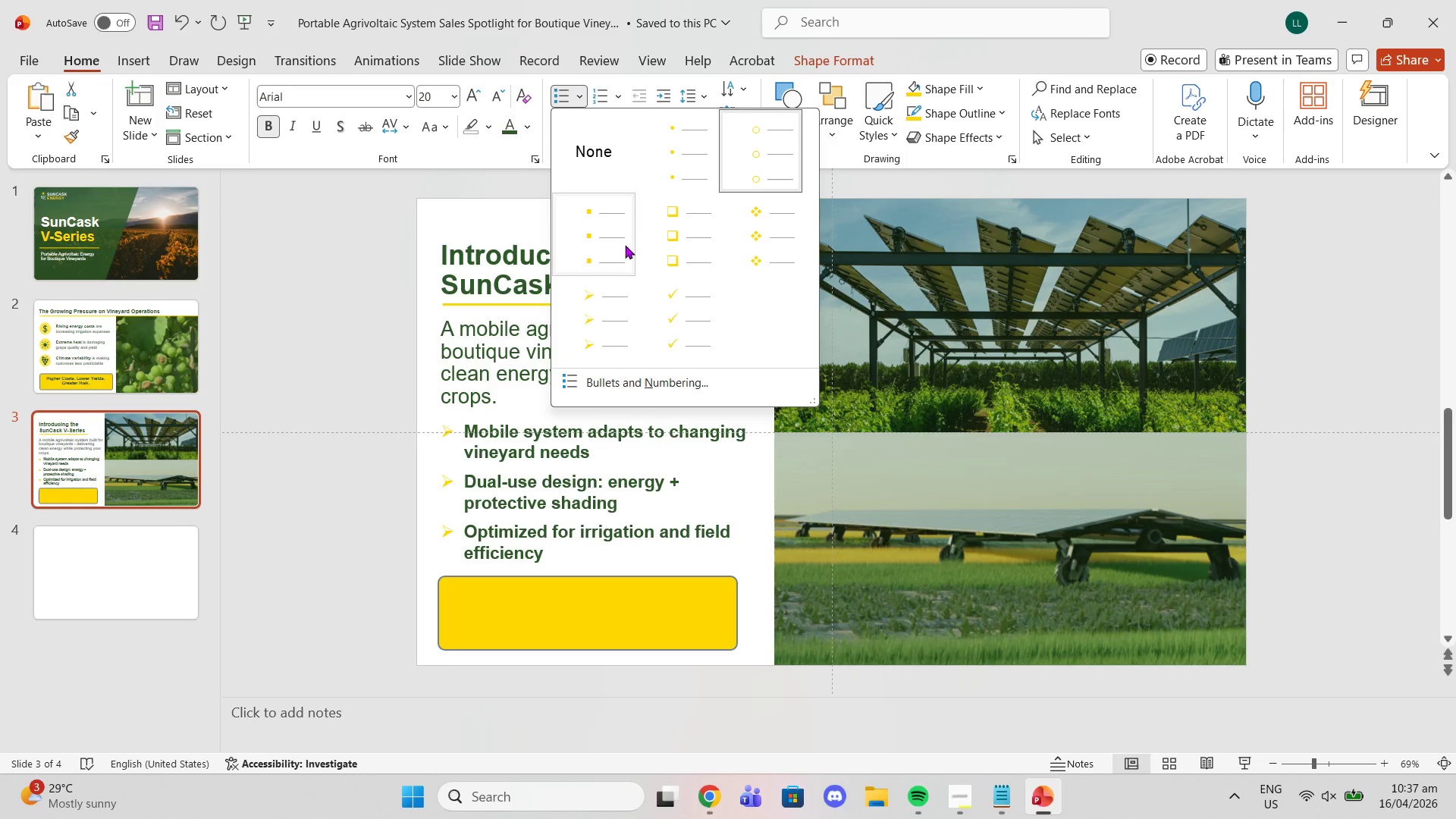 
left_click([755, 255])
 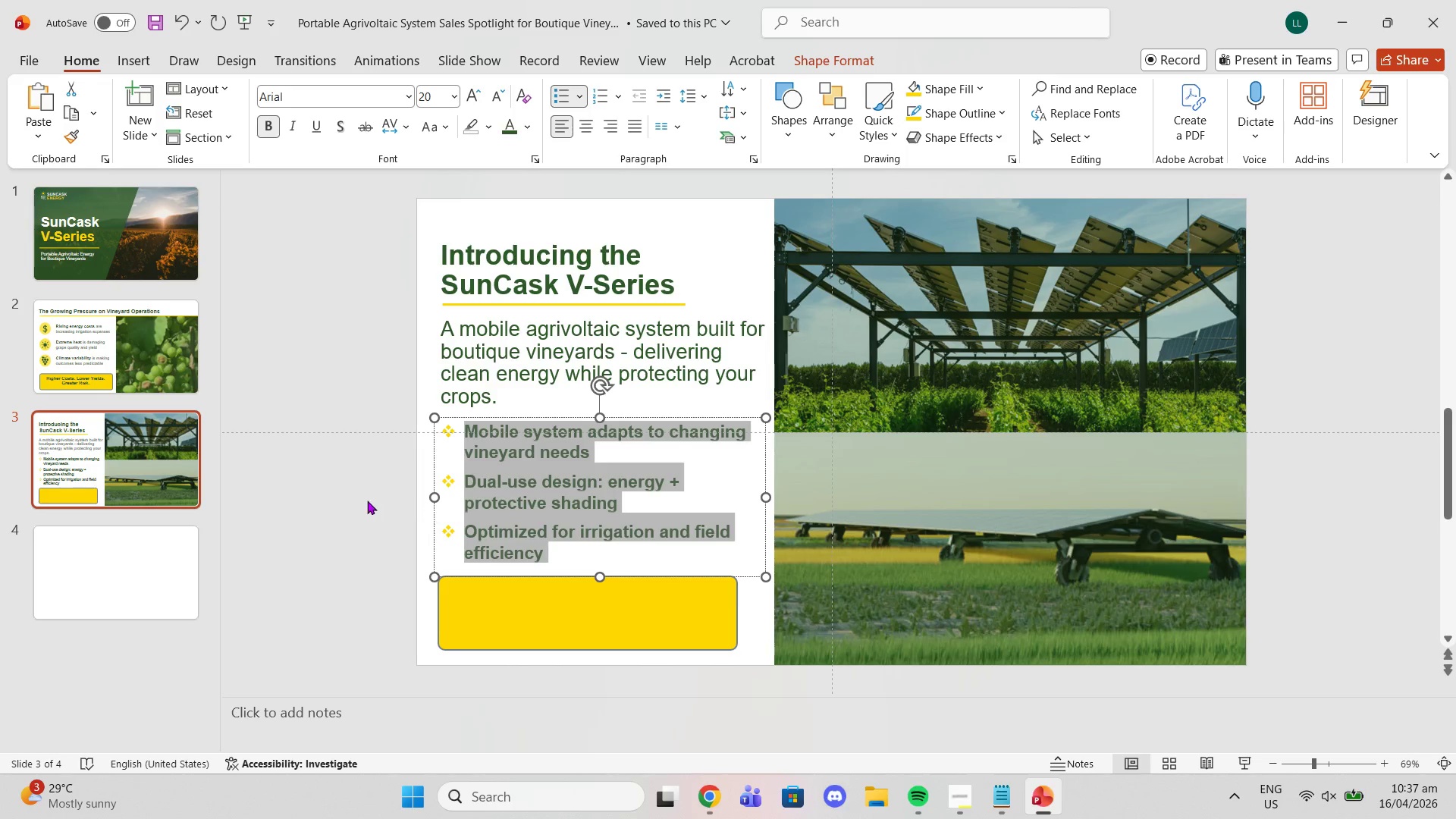 
left_click([447, 523])
 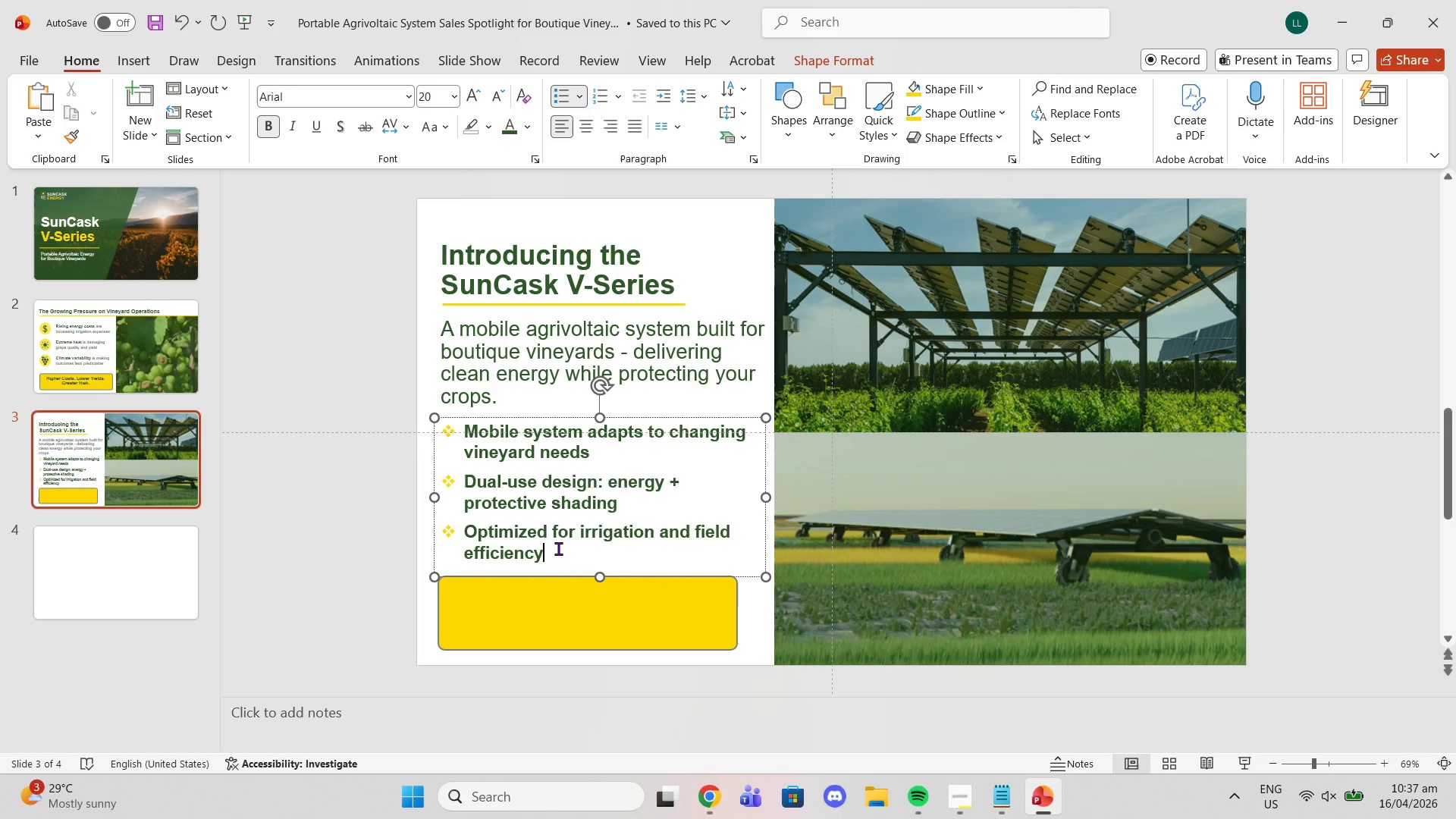 
left_click_drag(start_coordinate=[554, 548], to_coordinate=[396, 413])
 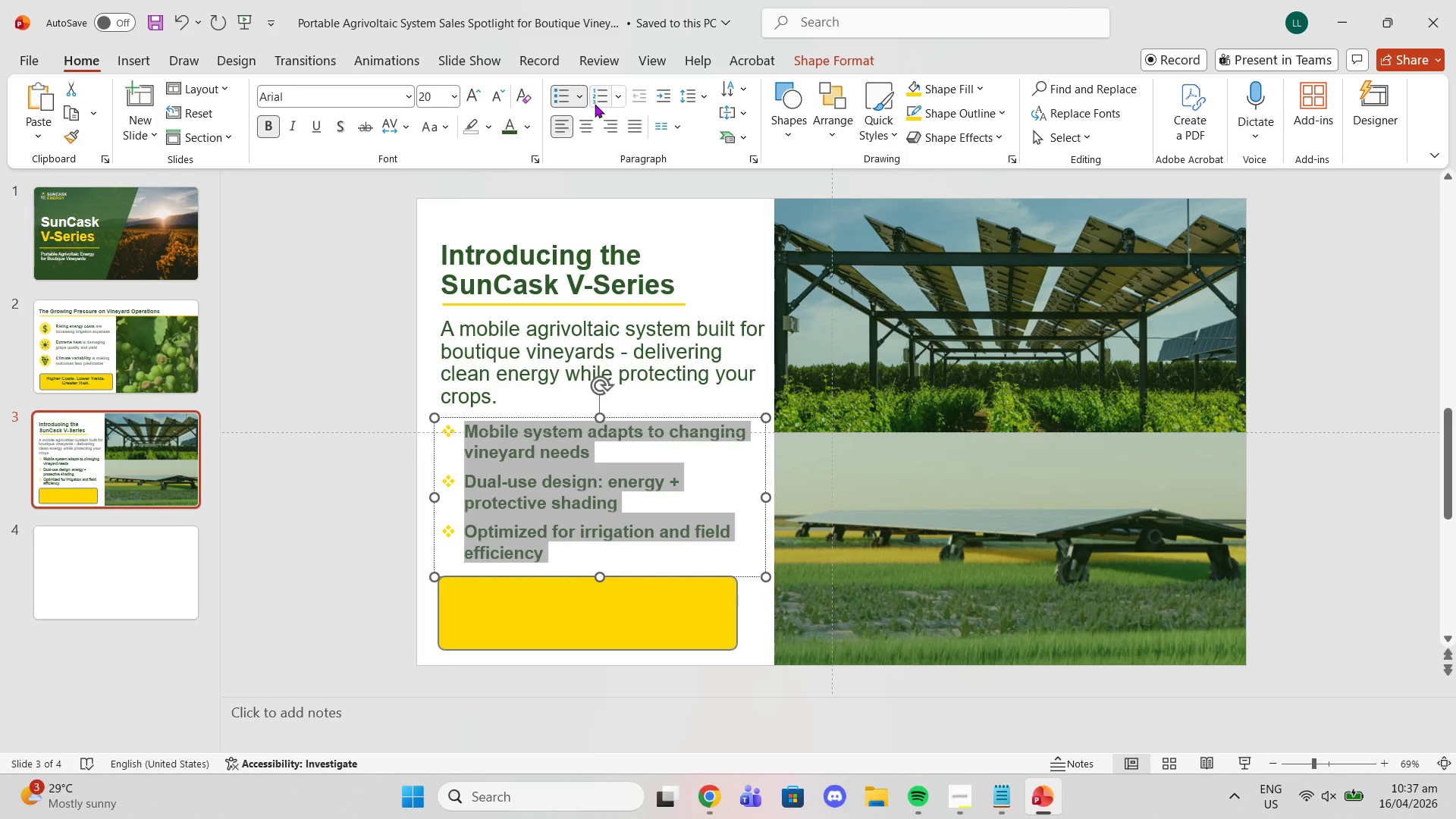 
left_click([586, 91])
 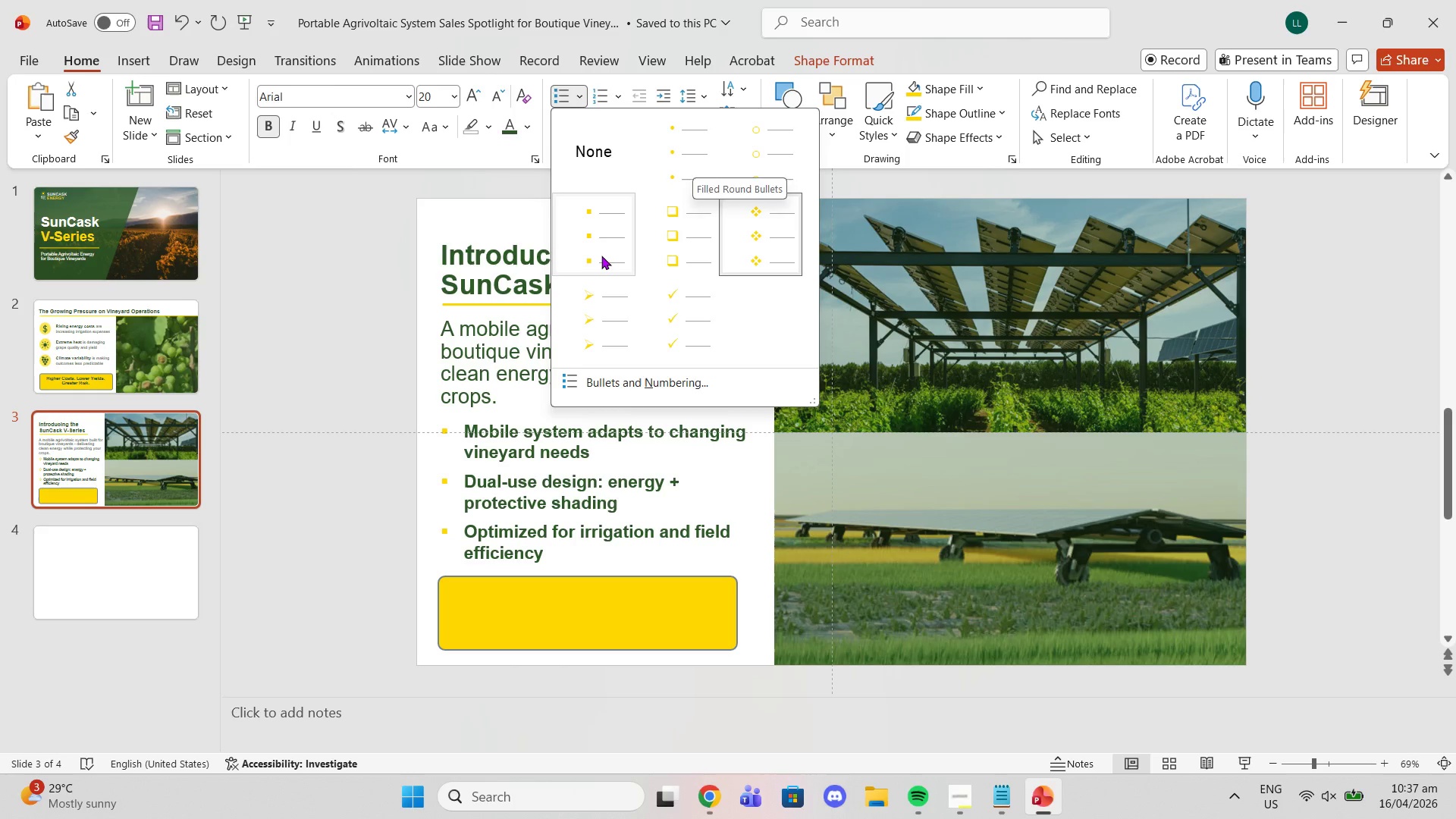 
wait(8.44)
 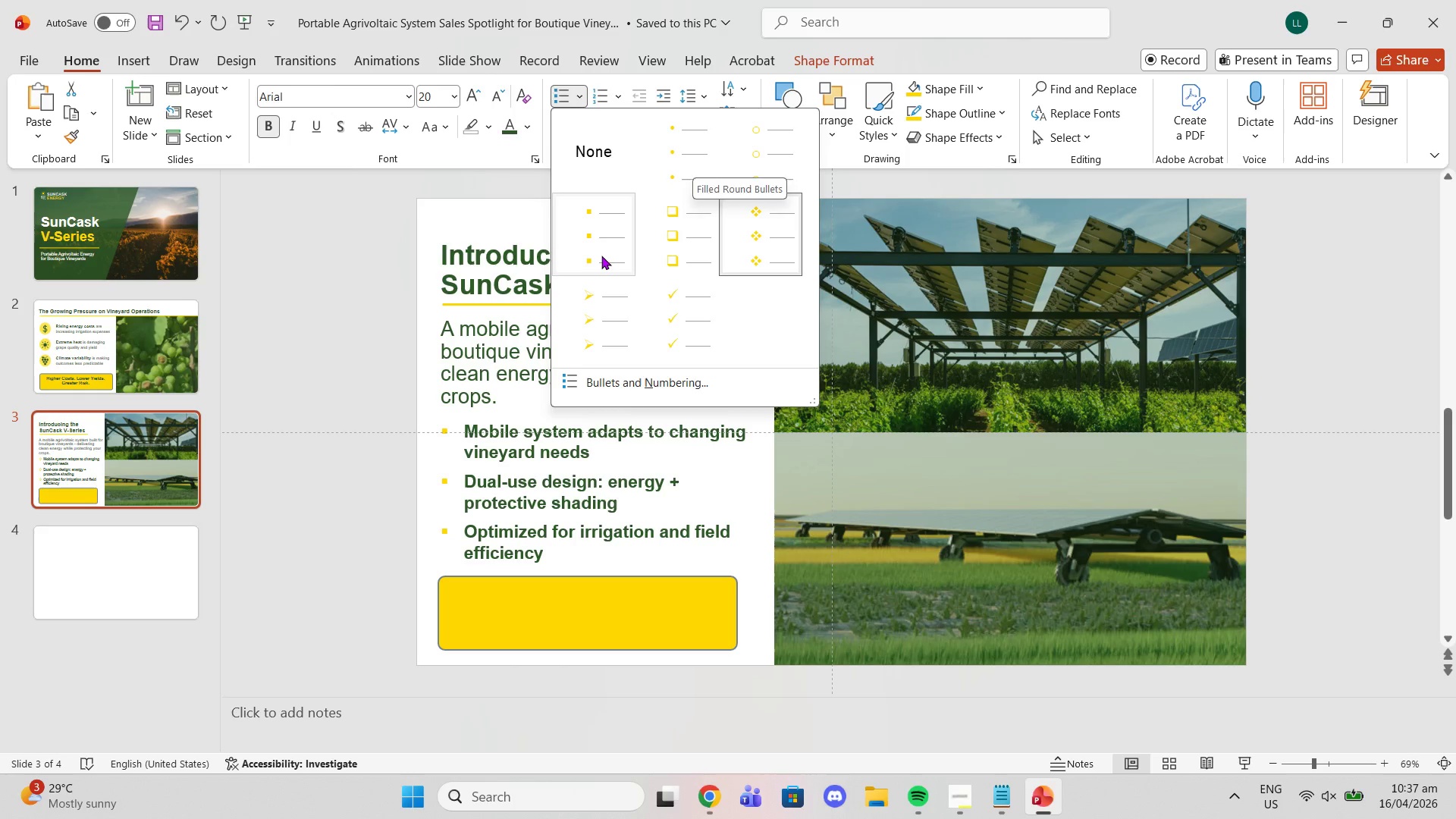 
left_click([666, 162])
 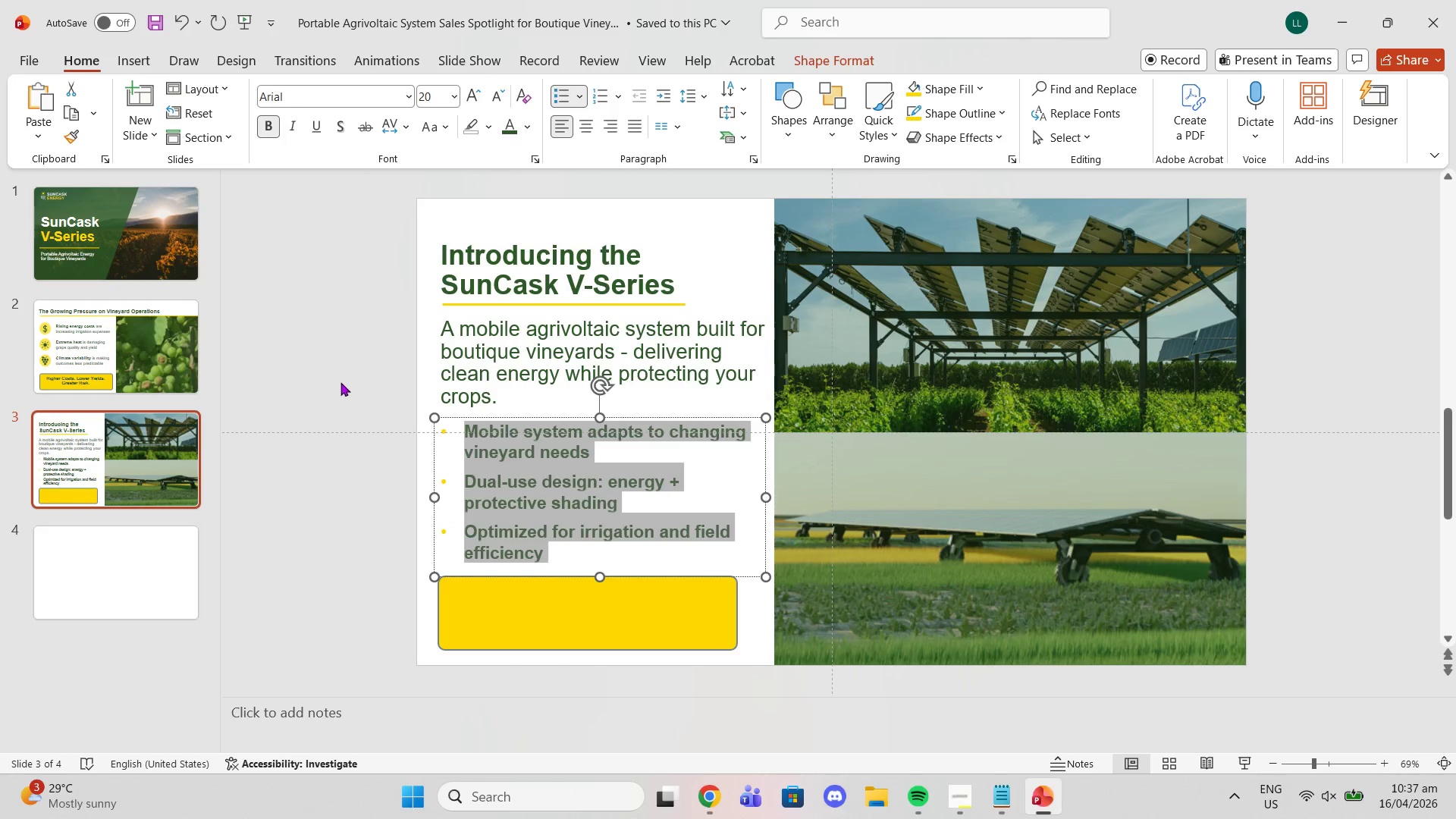 
double_click([339, 382])
 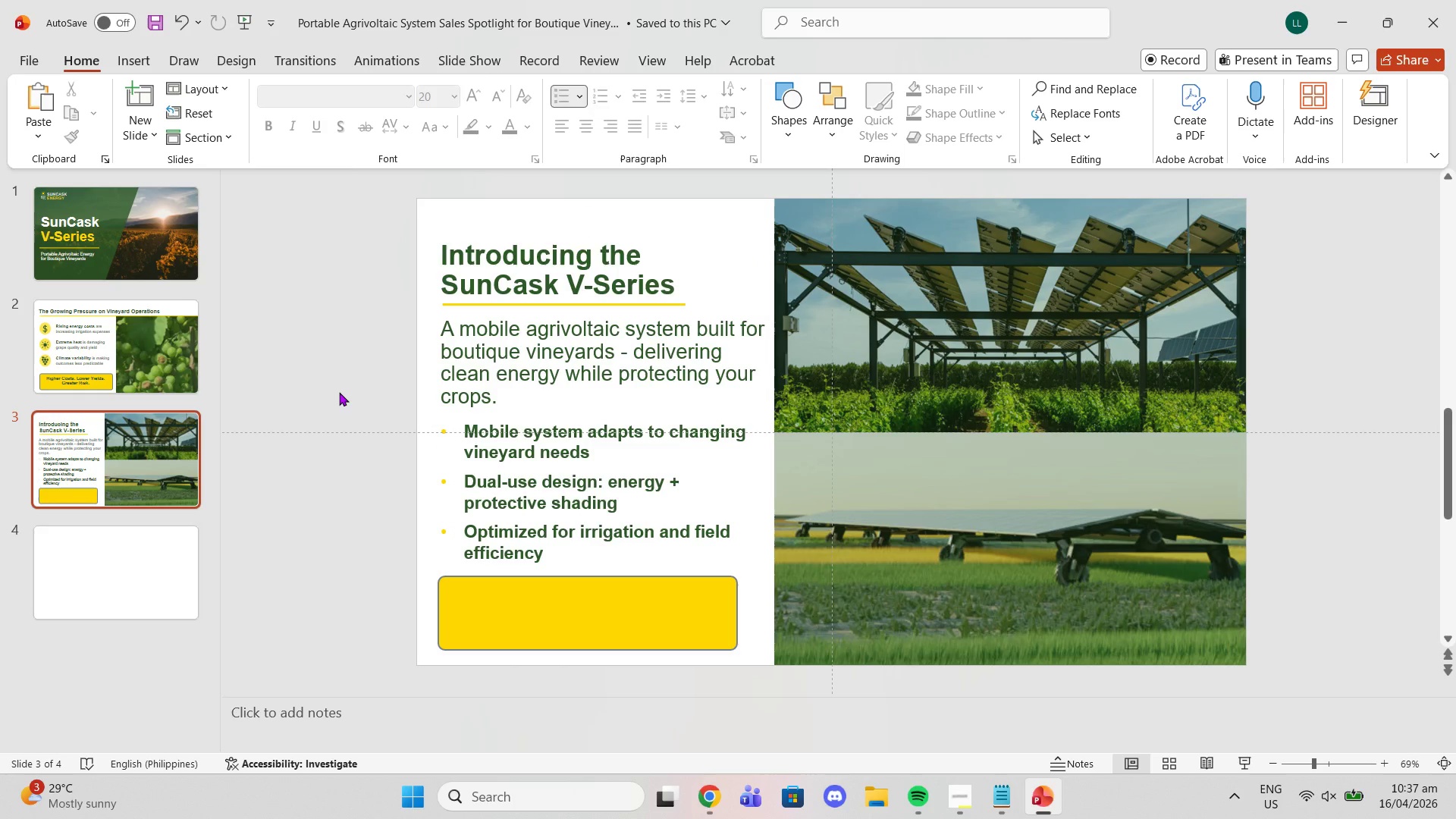 
wait(13.44)
 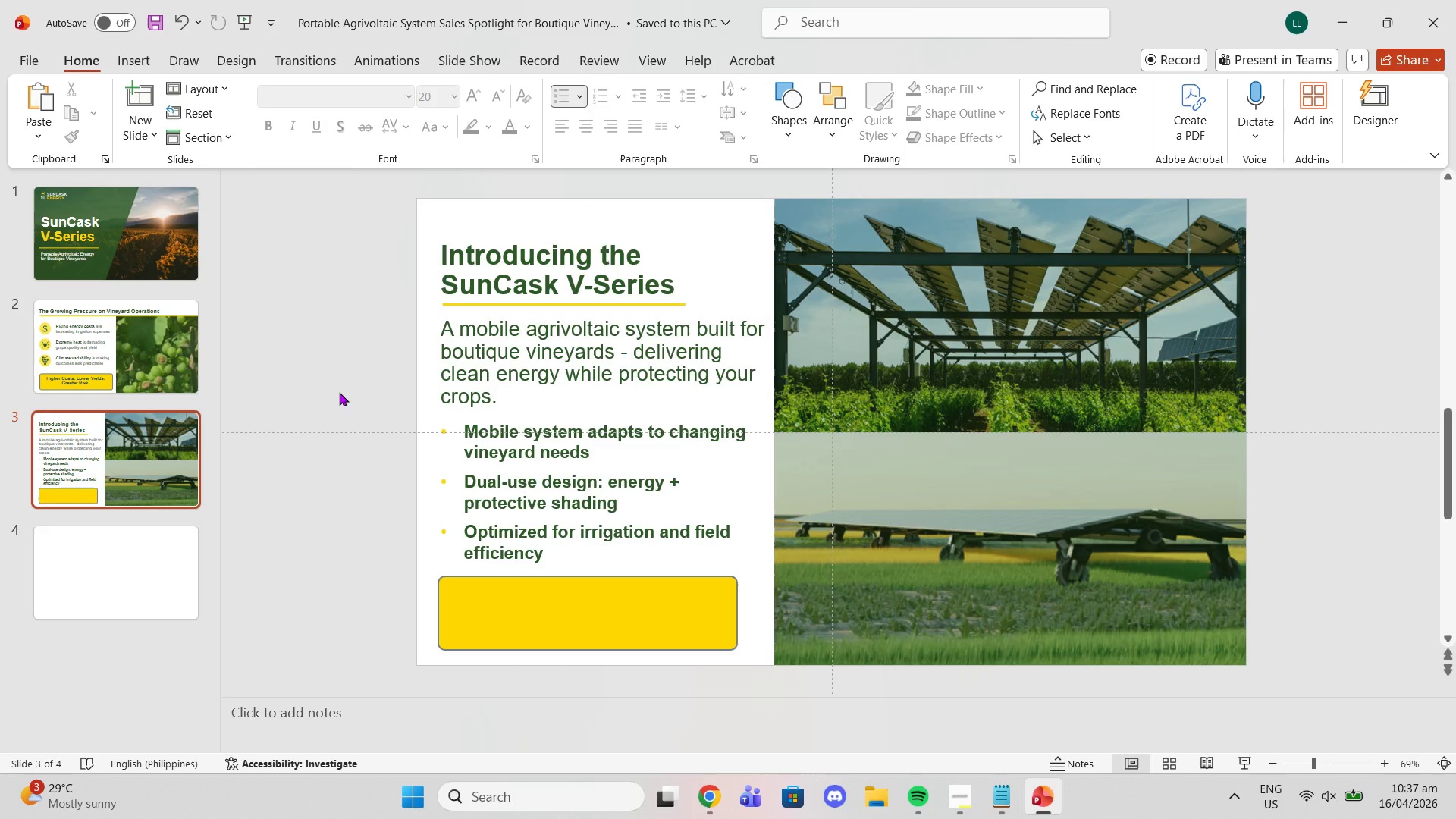 
left_click([586, 594])
 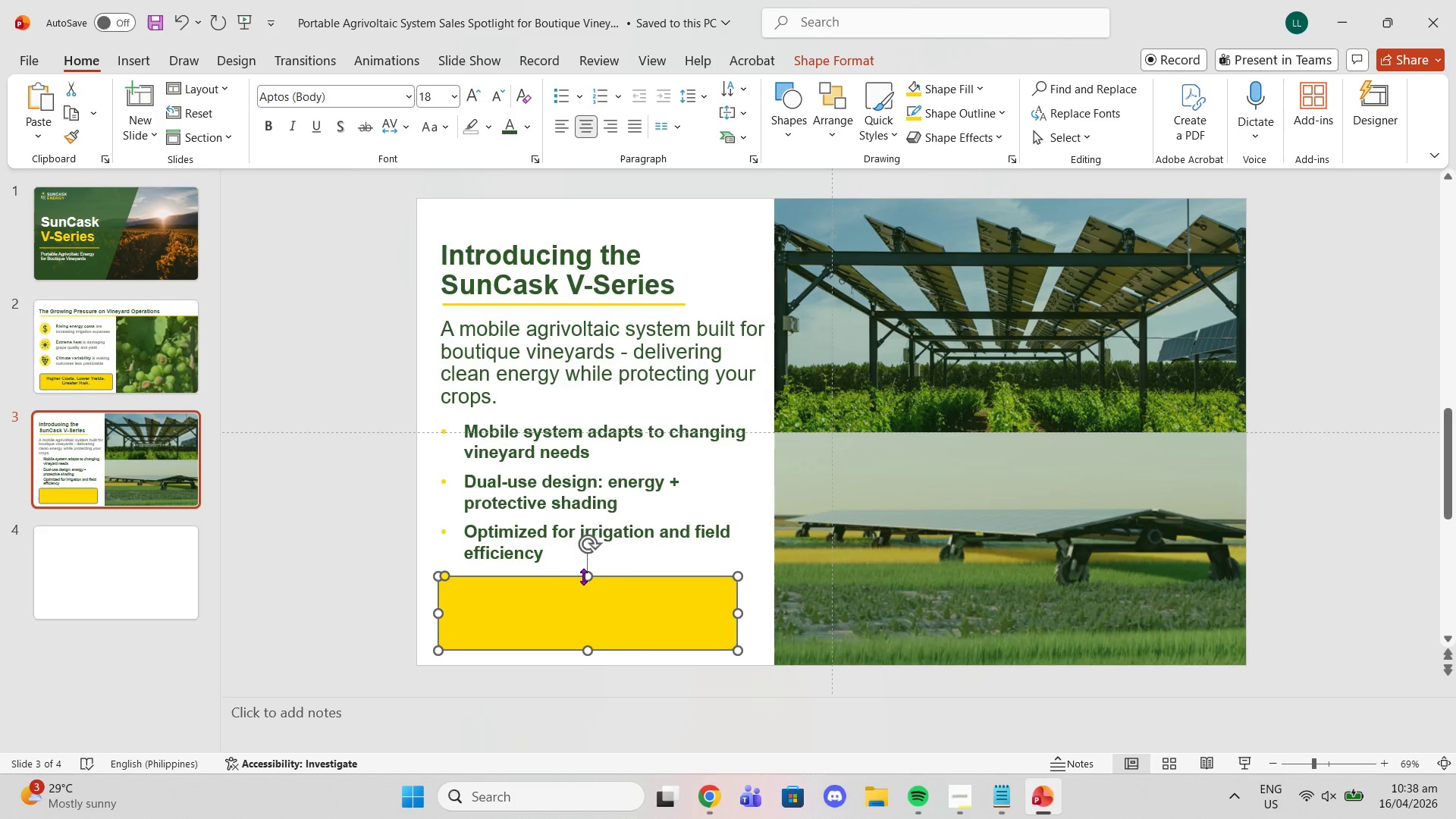 
left_click_drag(start_coordinate=[585, 576], to_coordinate=[585, 586])
 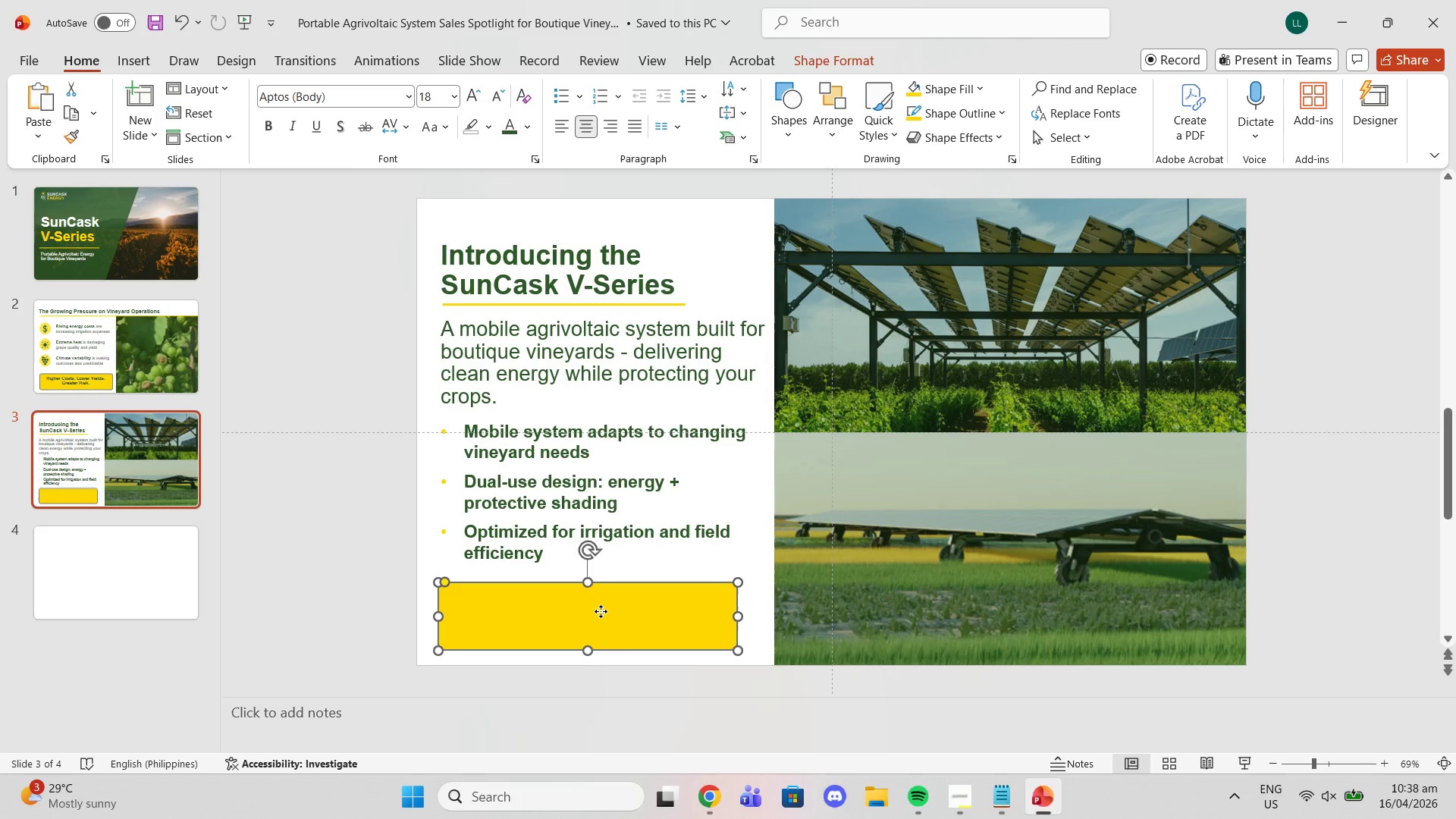 
left_click_drag(start_coordinate=[601, 611], to_coordinate=[601, 606])
 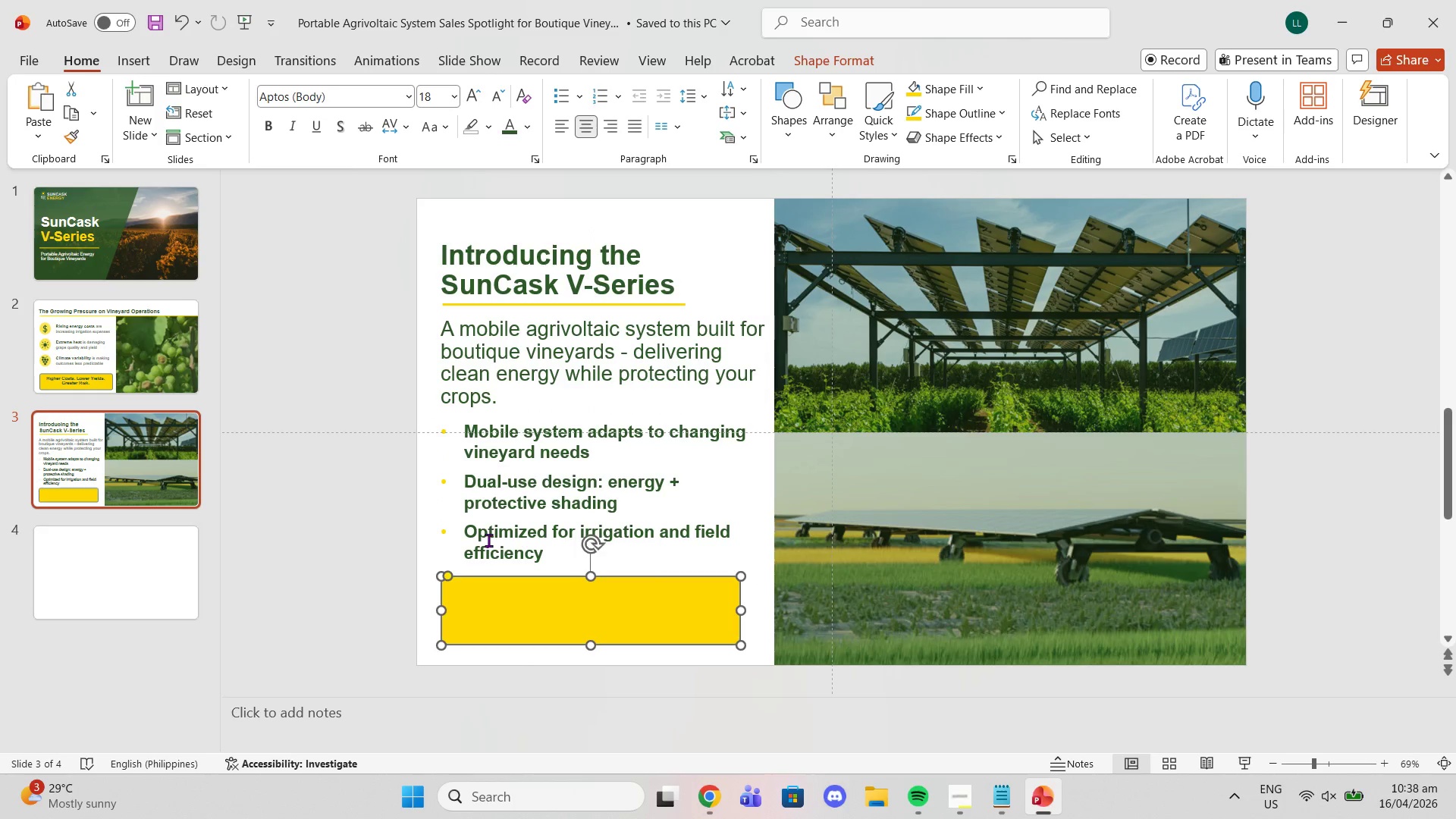 
left_click([488, 540])
 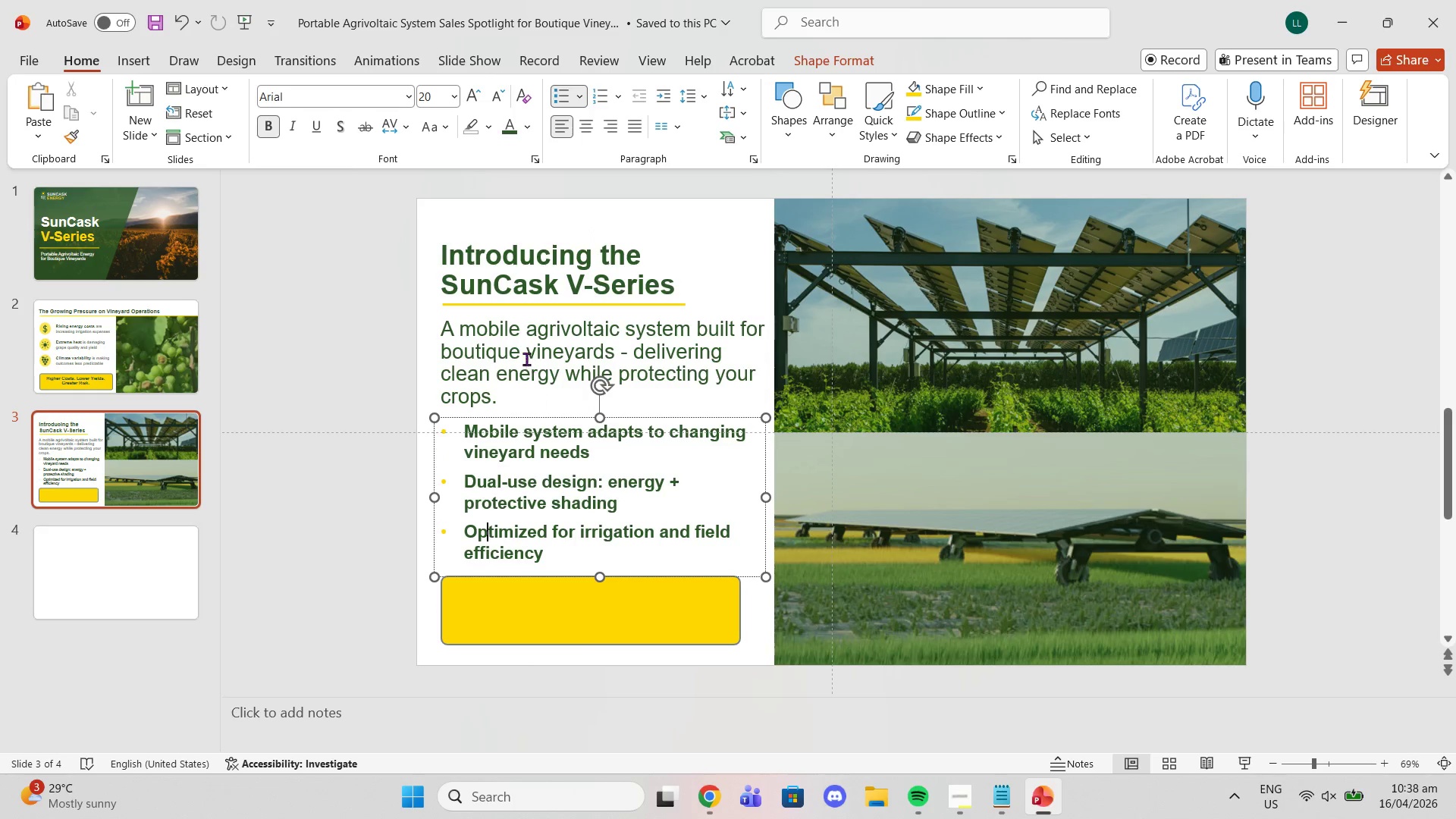 
left_click([521, 353])
 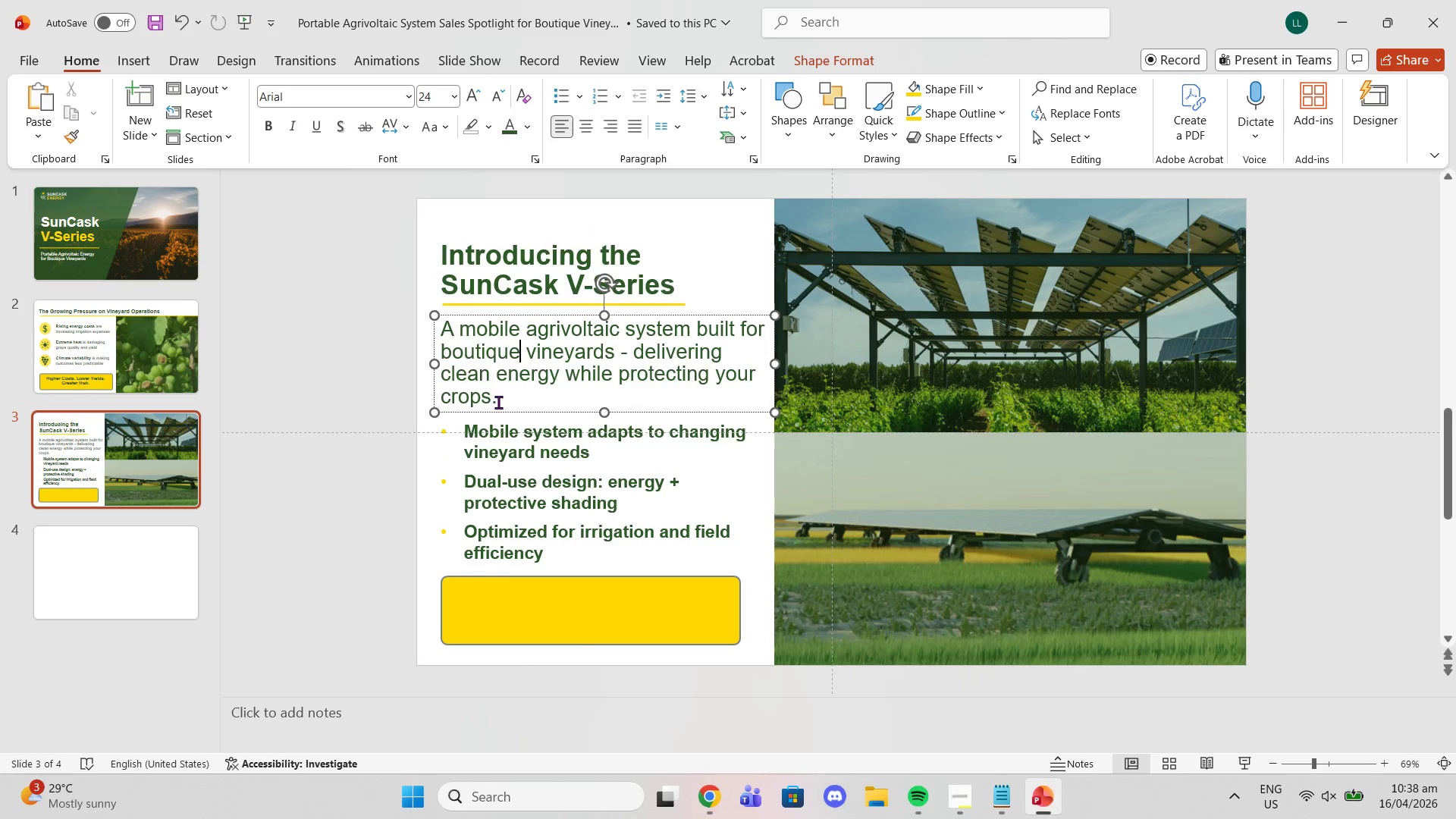 
left_click_drag(start_coordinate=[498, 402], to_coordinate=[425, 311])
 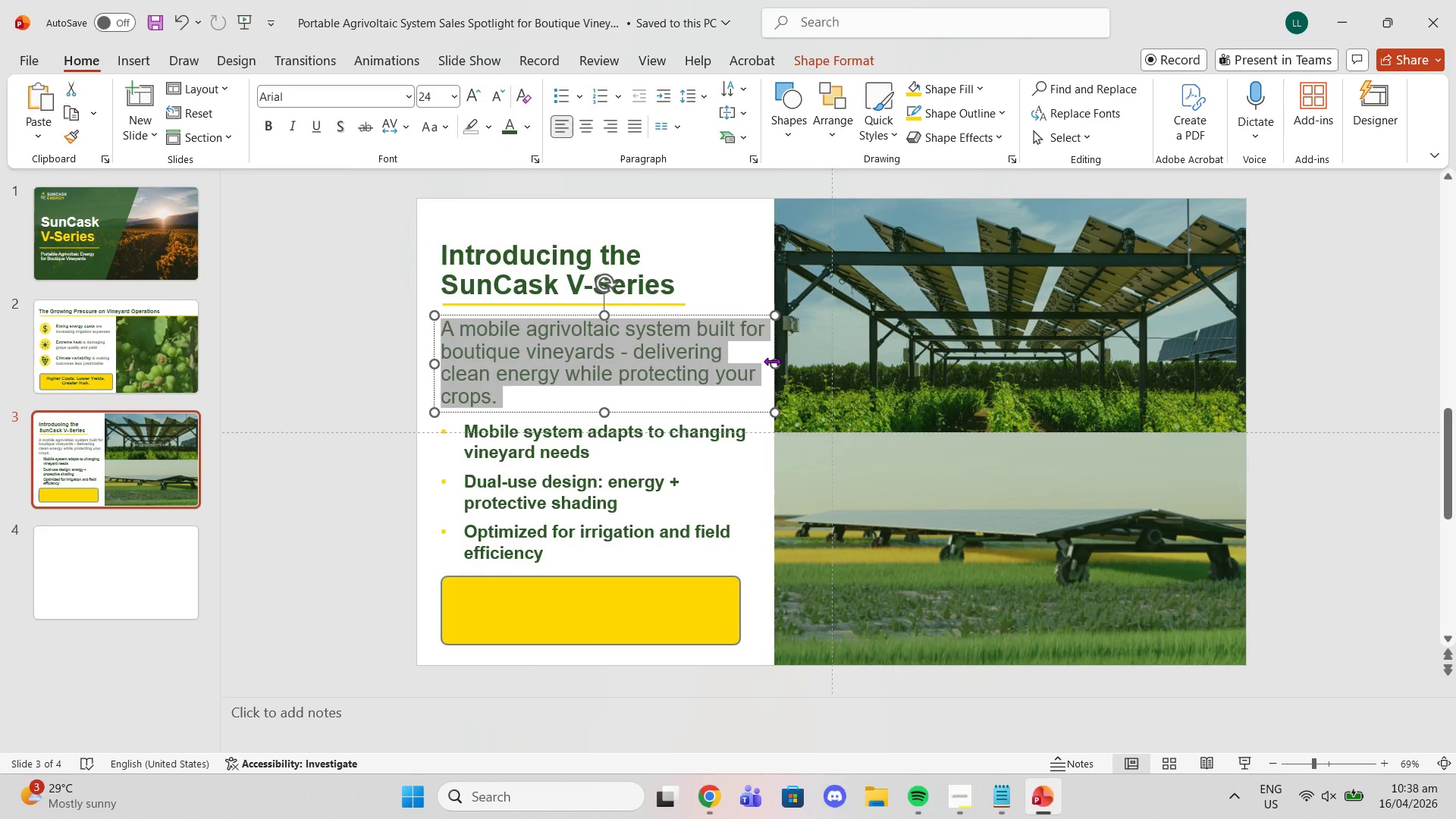 
left_click_drag(start_coordinate=[772, 361], to_coordinate=[745, 356])
 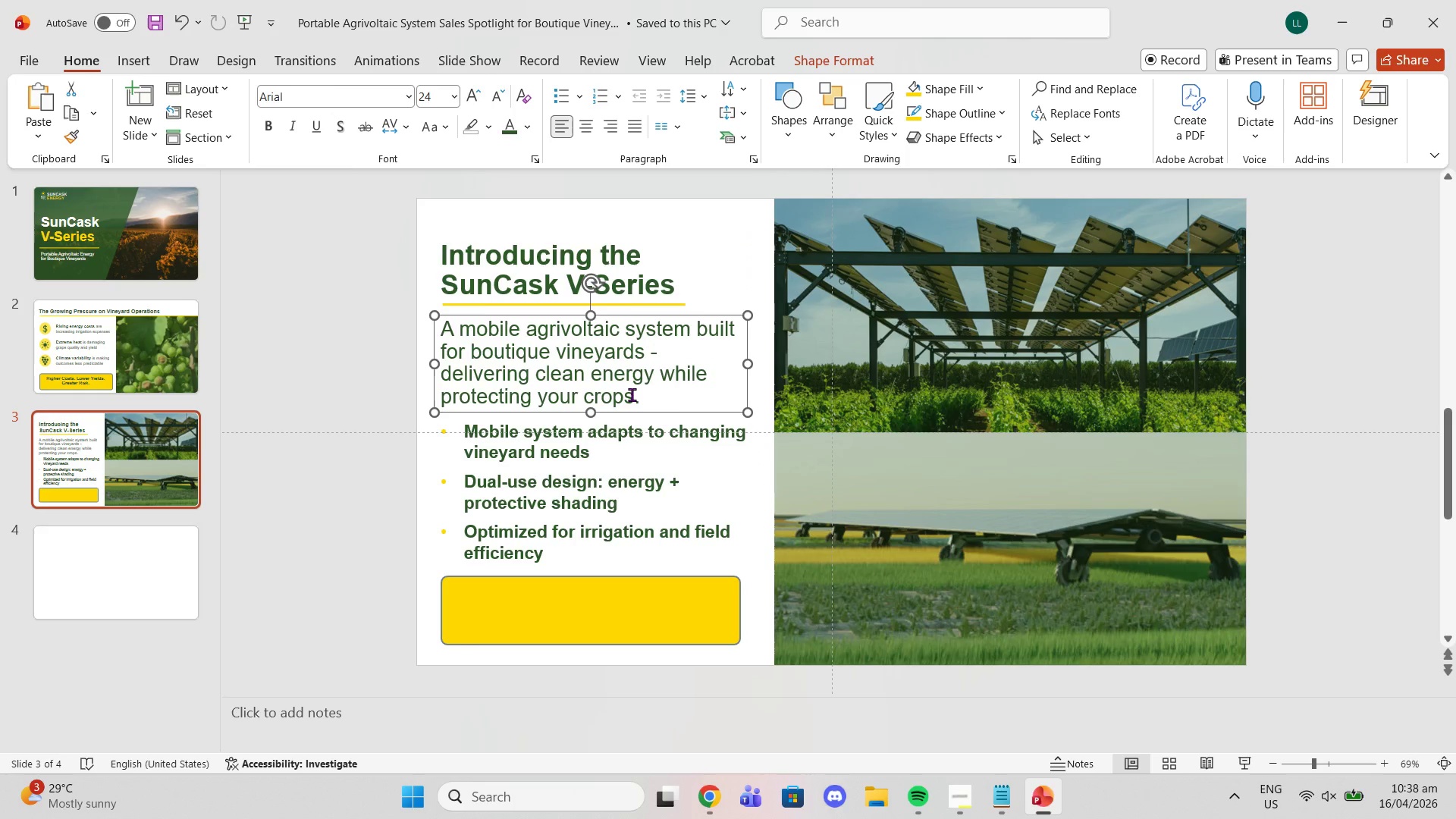 
left_click_drag(start_coordinate=[632, 394], to_coordinate=[618, 385])
 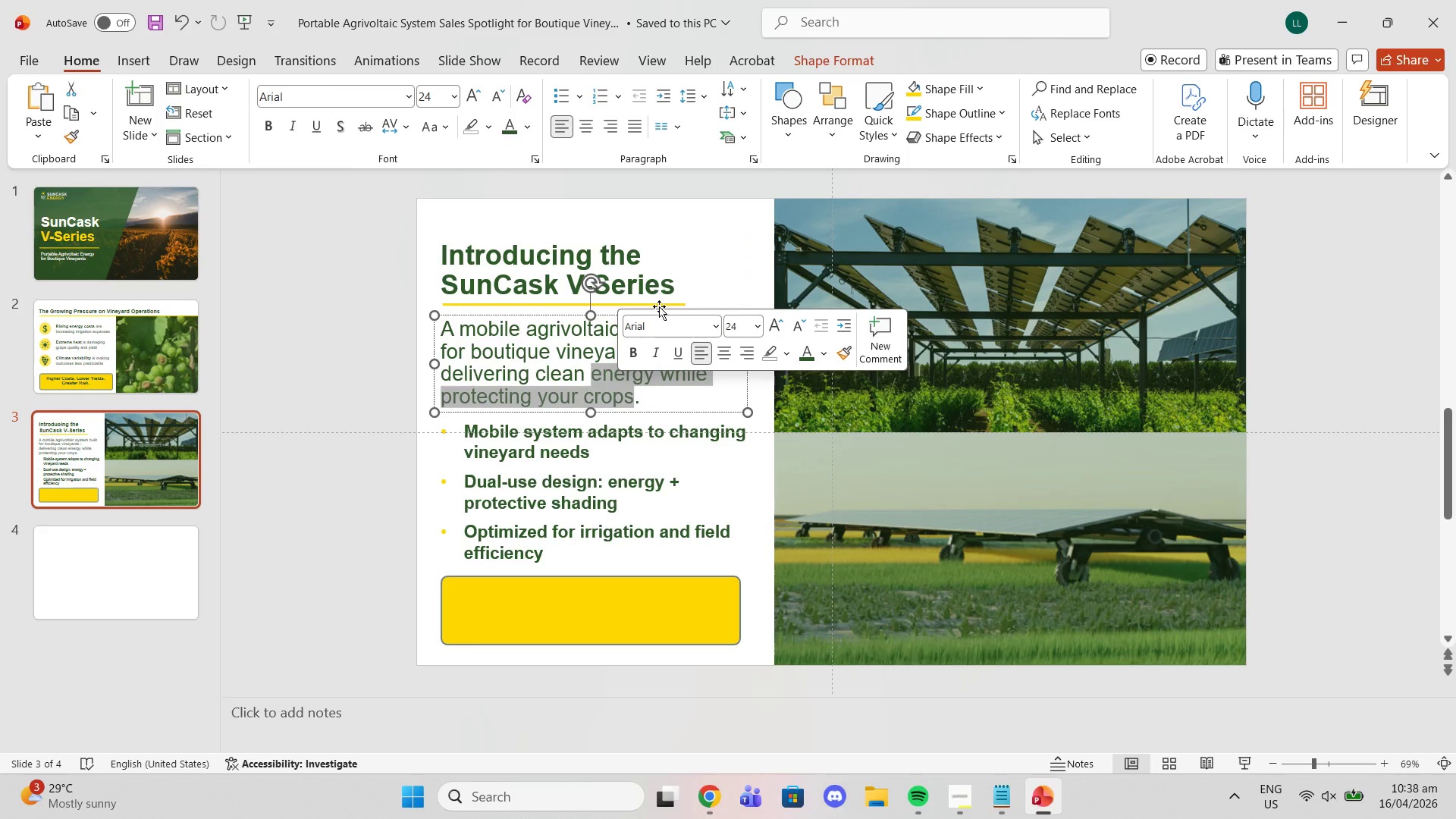 
left_click([688, 283])
 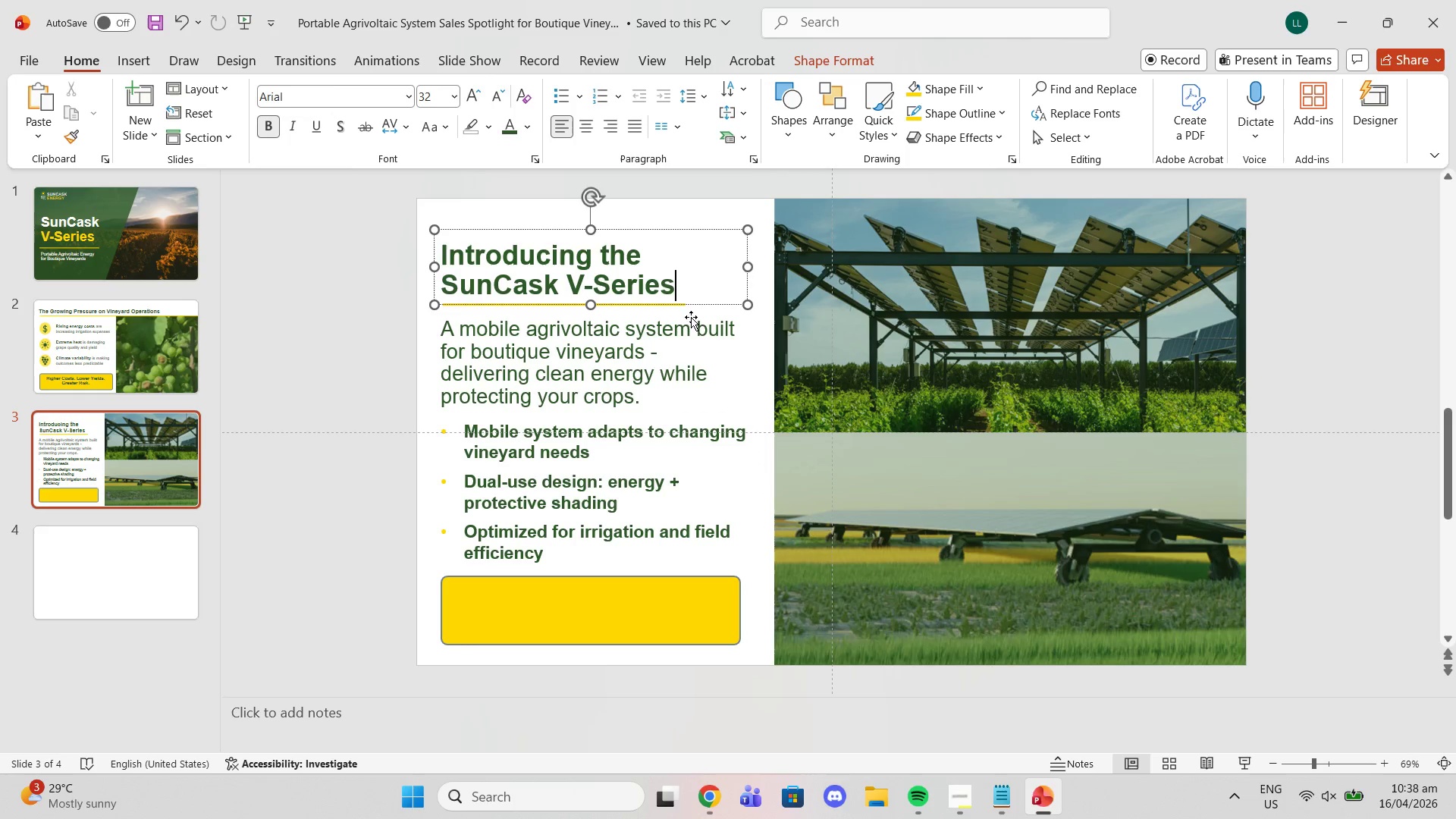 
left_click([691, 320])
 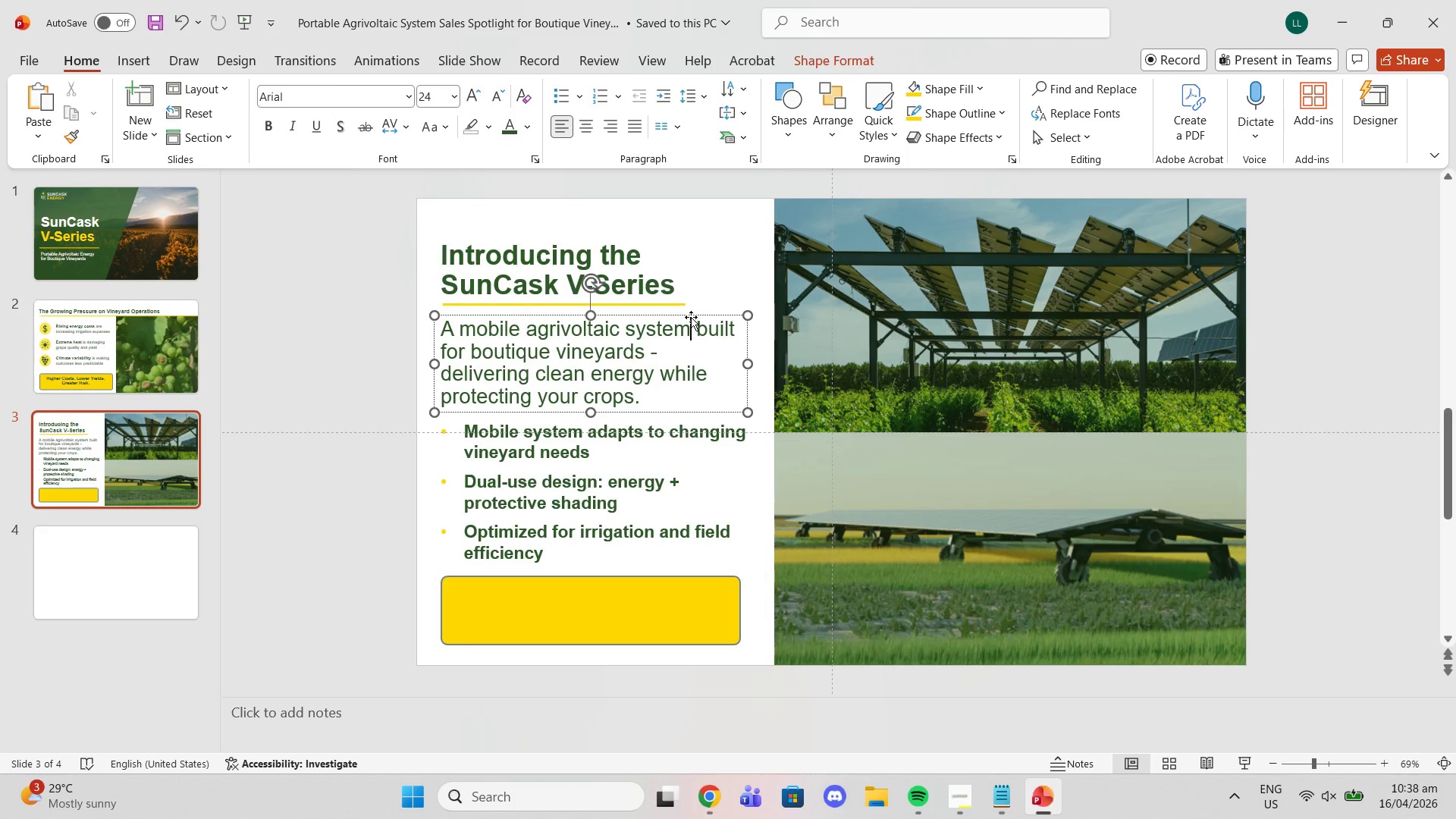 
left_click([691, 317])
 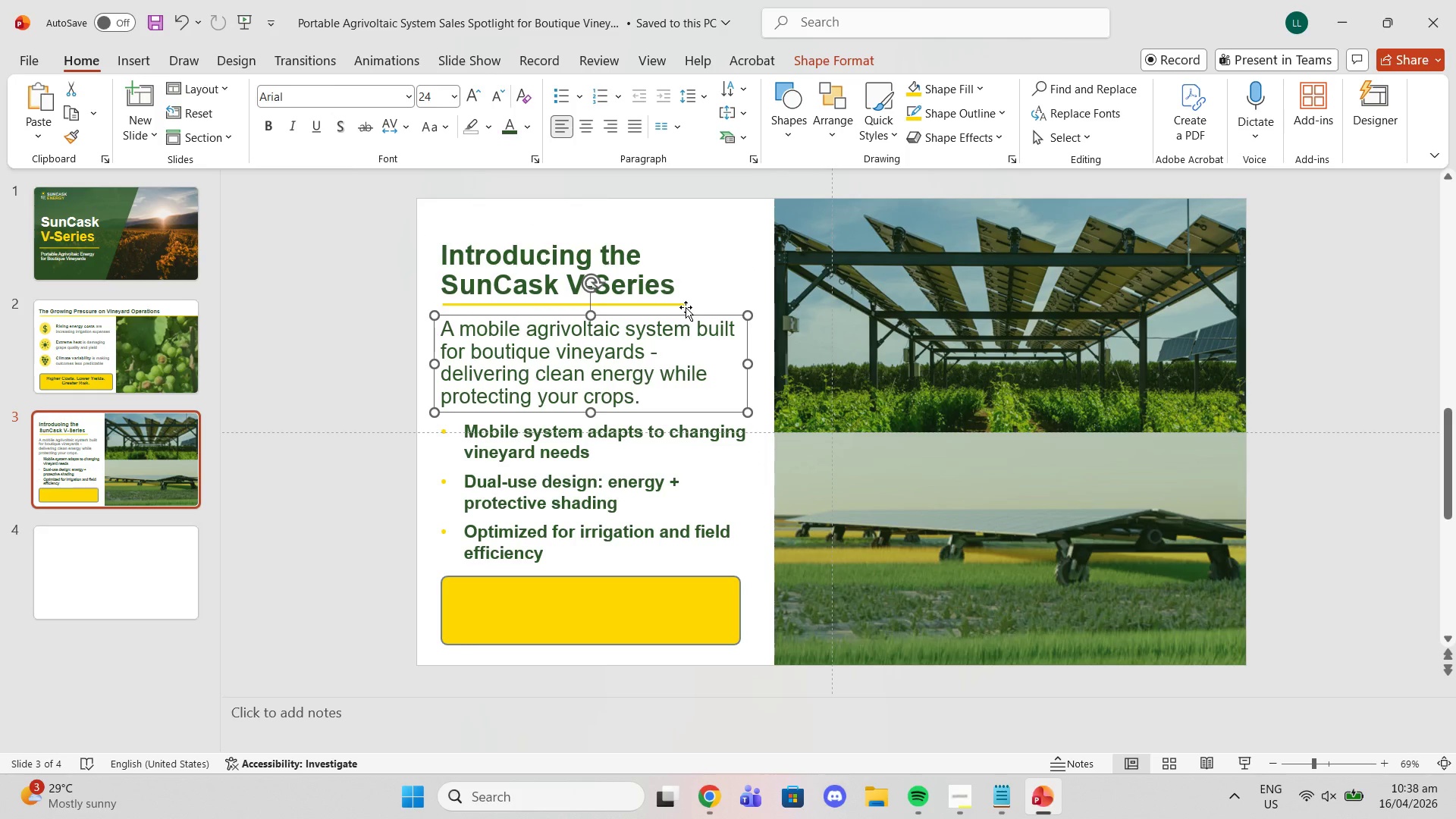 
left_click([686, 307])
 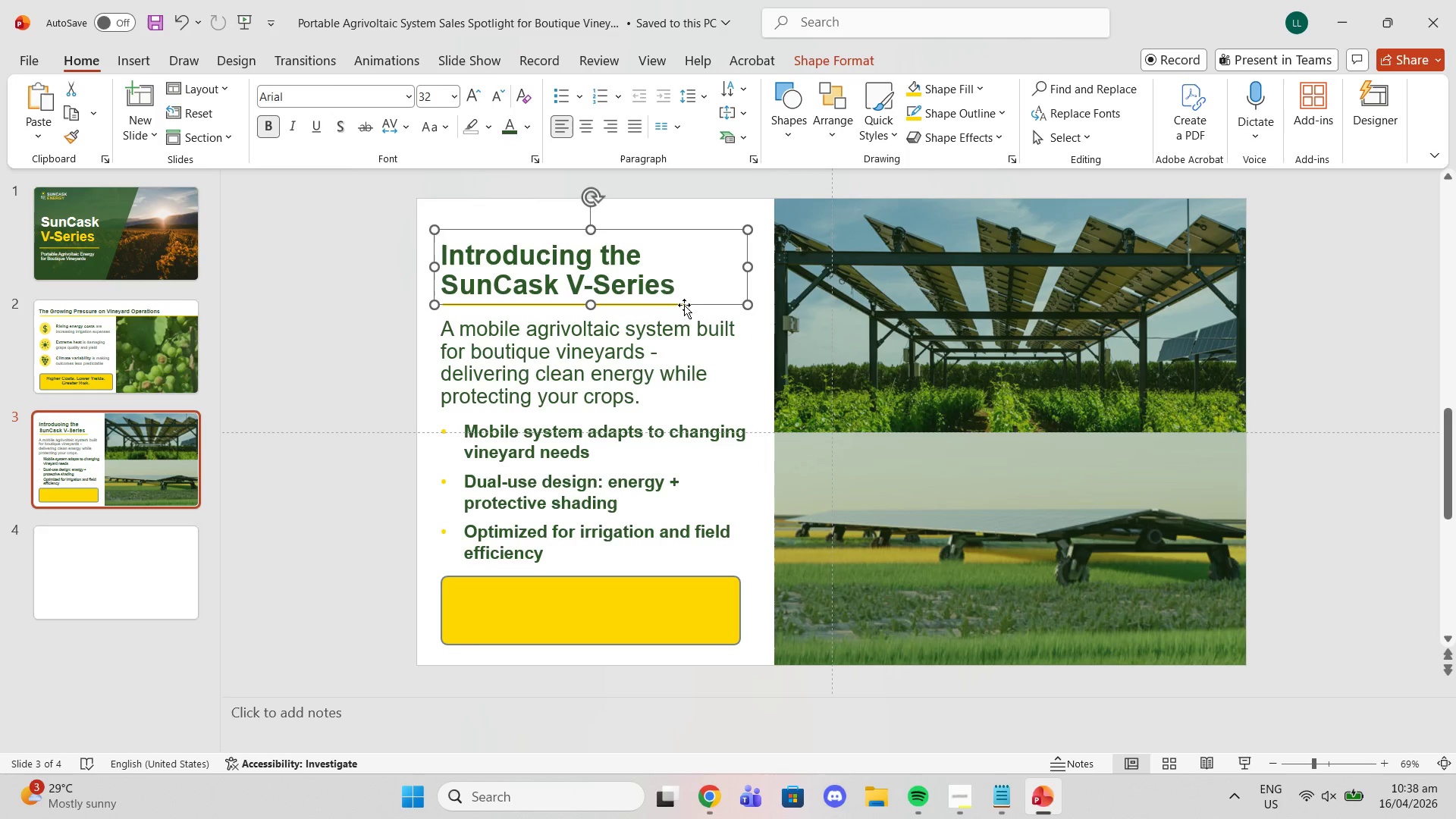 
left_click([684, 305])
 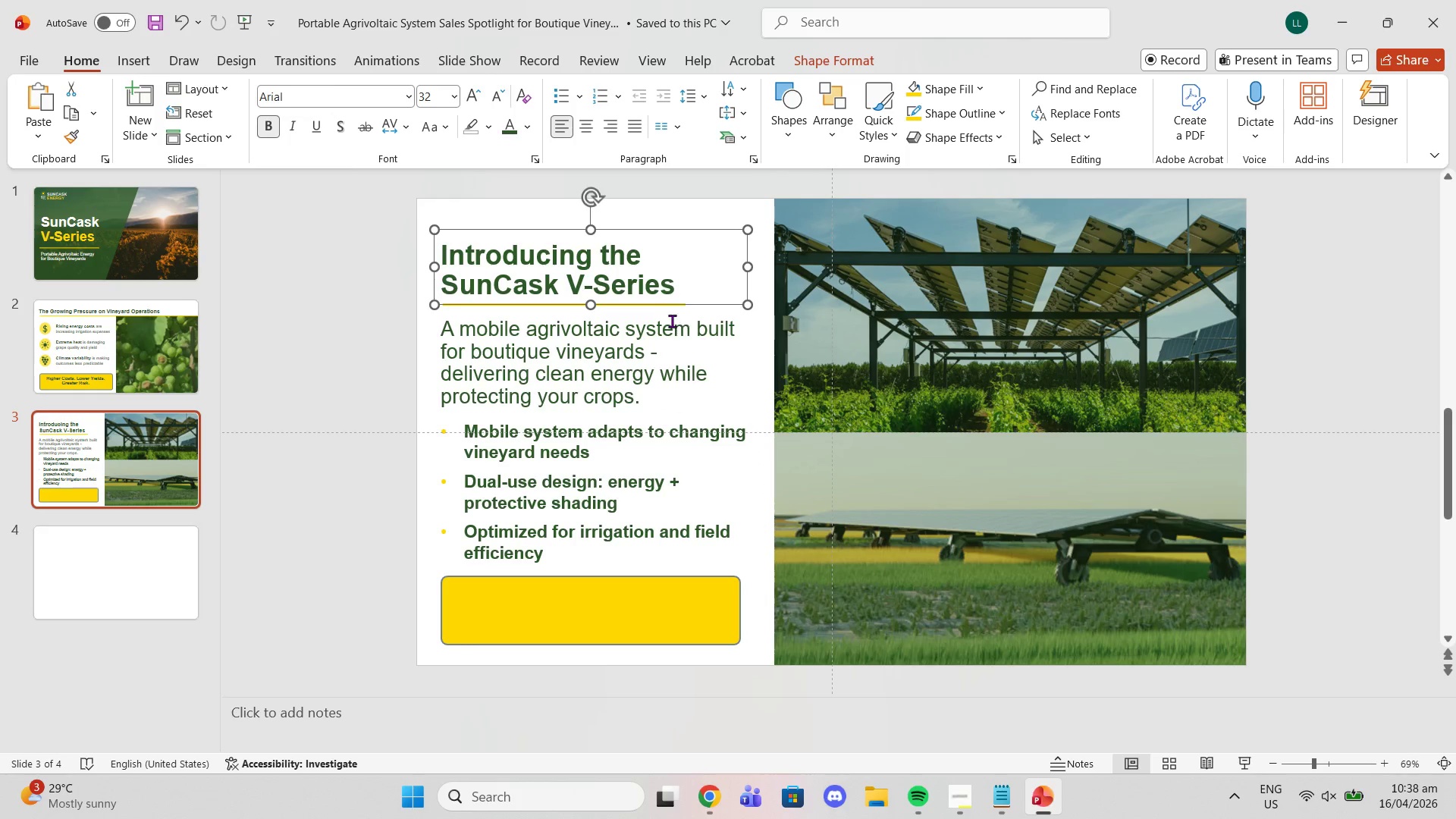 
left_click([673, 321])
 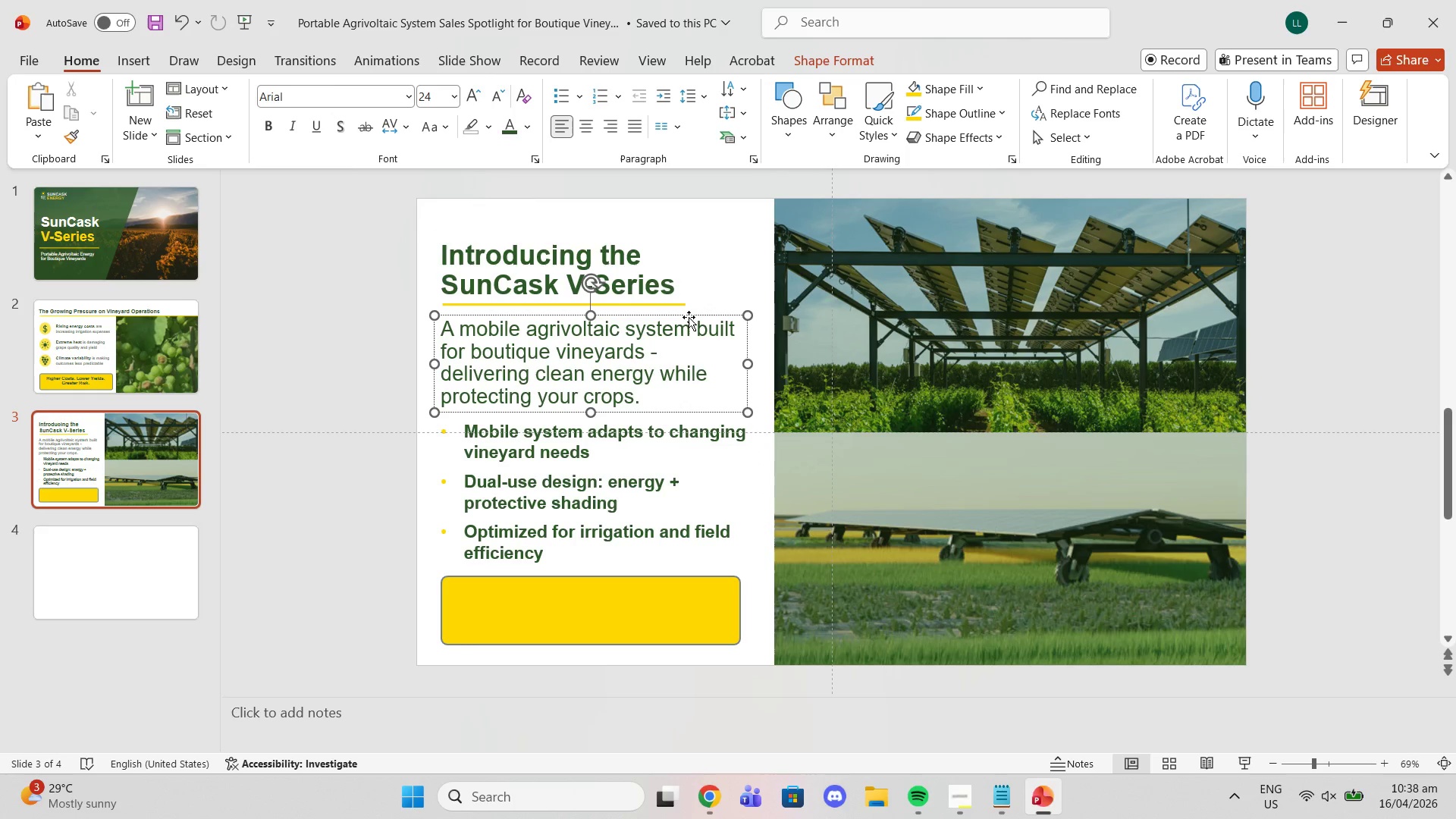 
left_click([689, 316])
 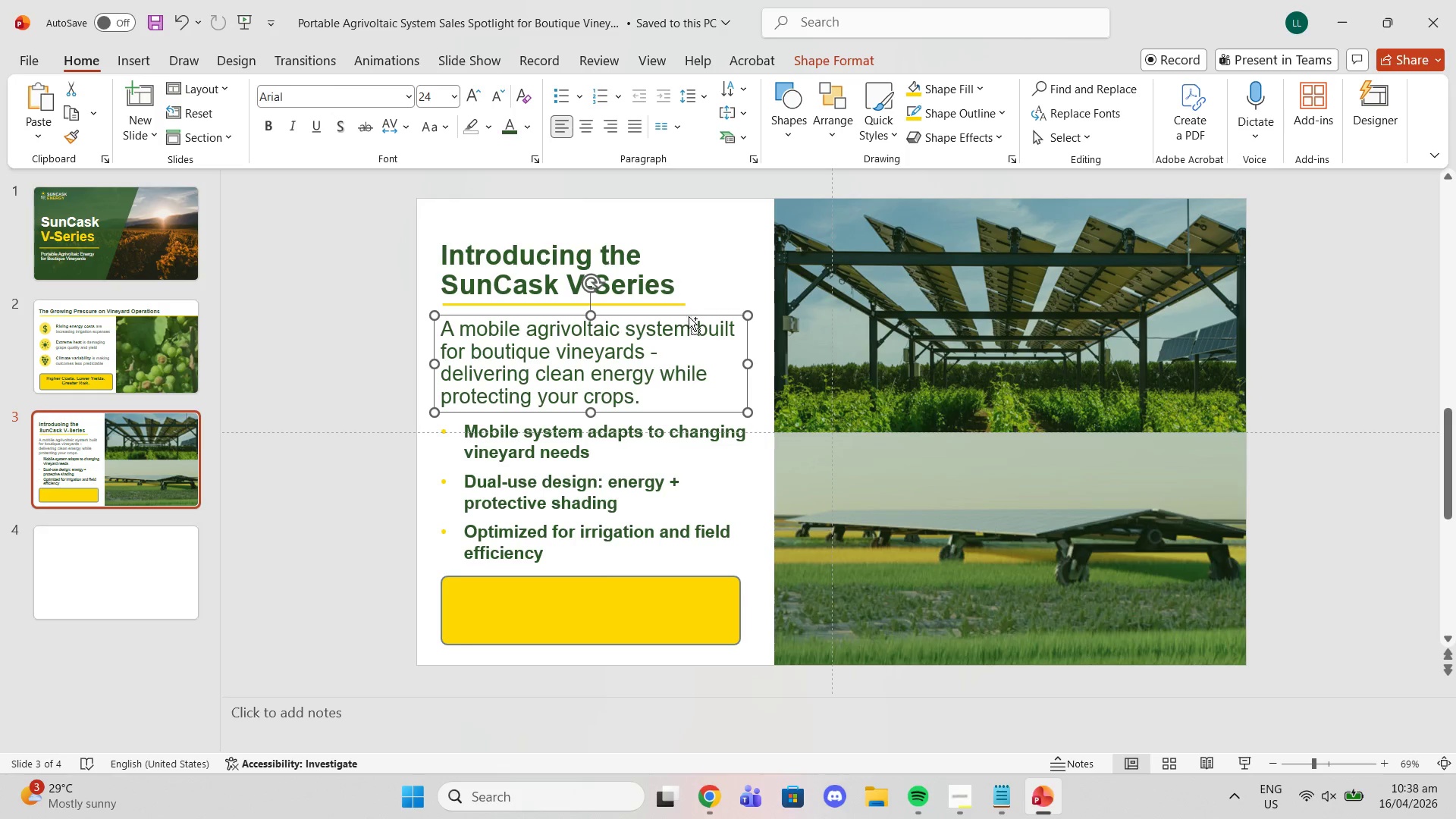 
key(Control+C)
 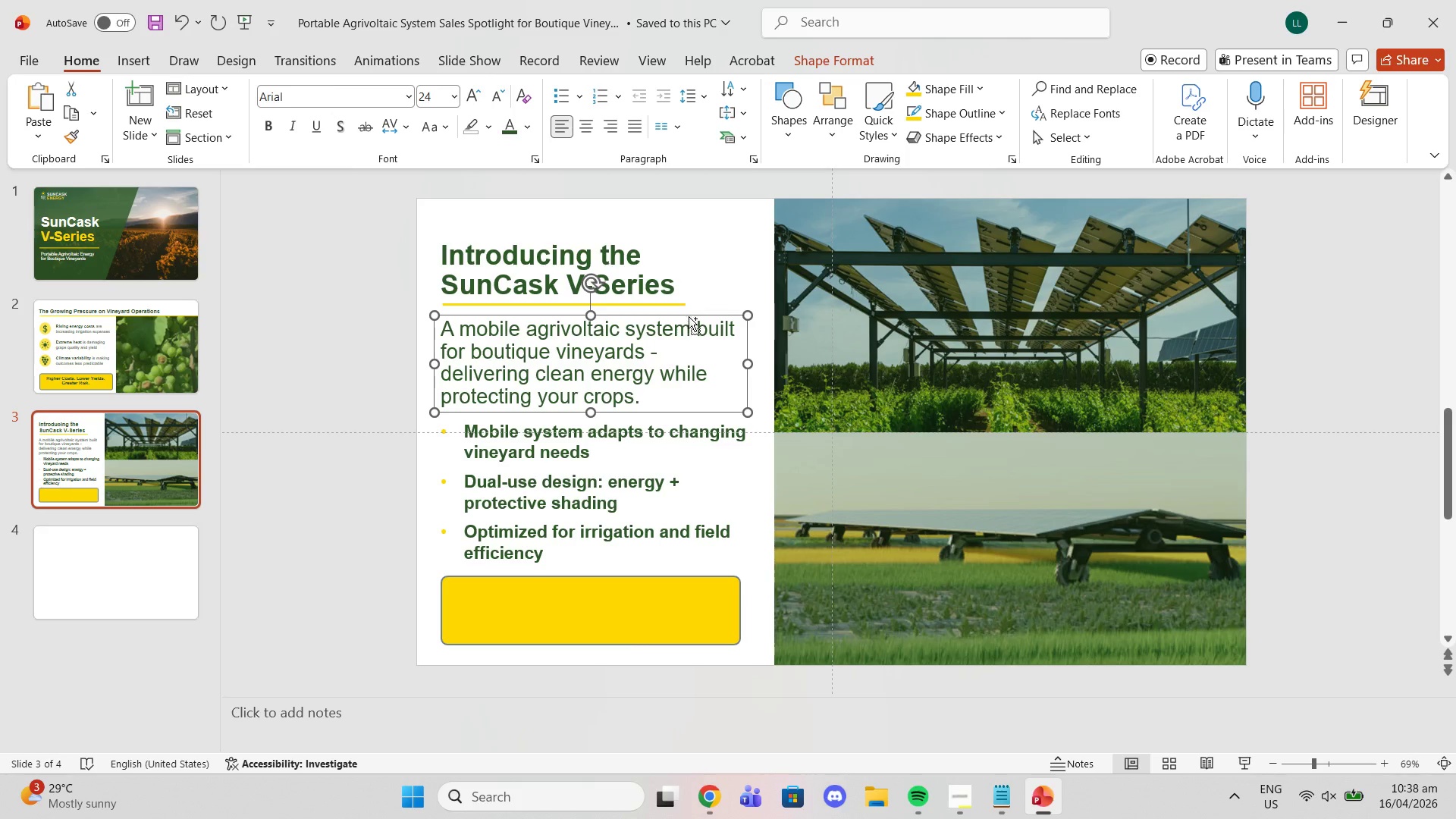 
key(Control+ControlLeft)
 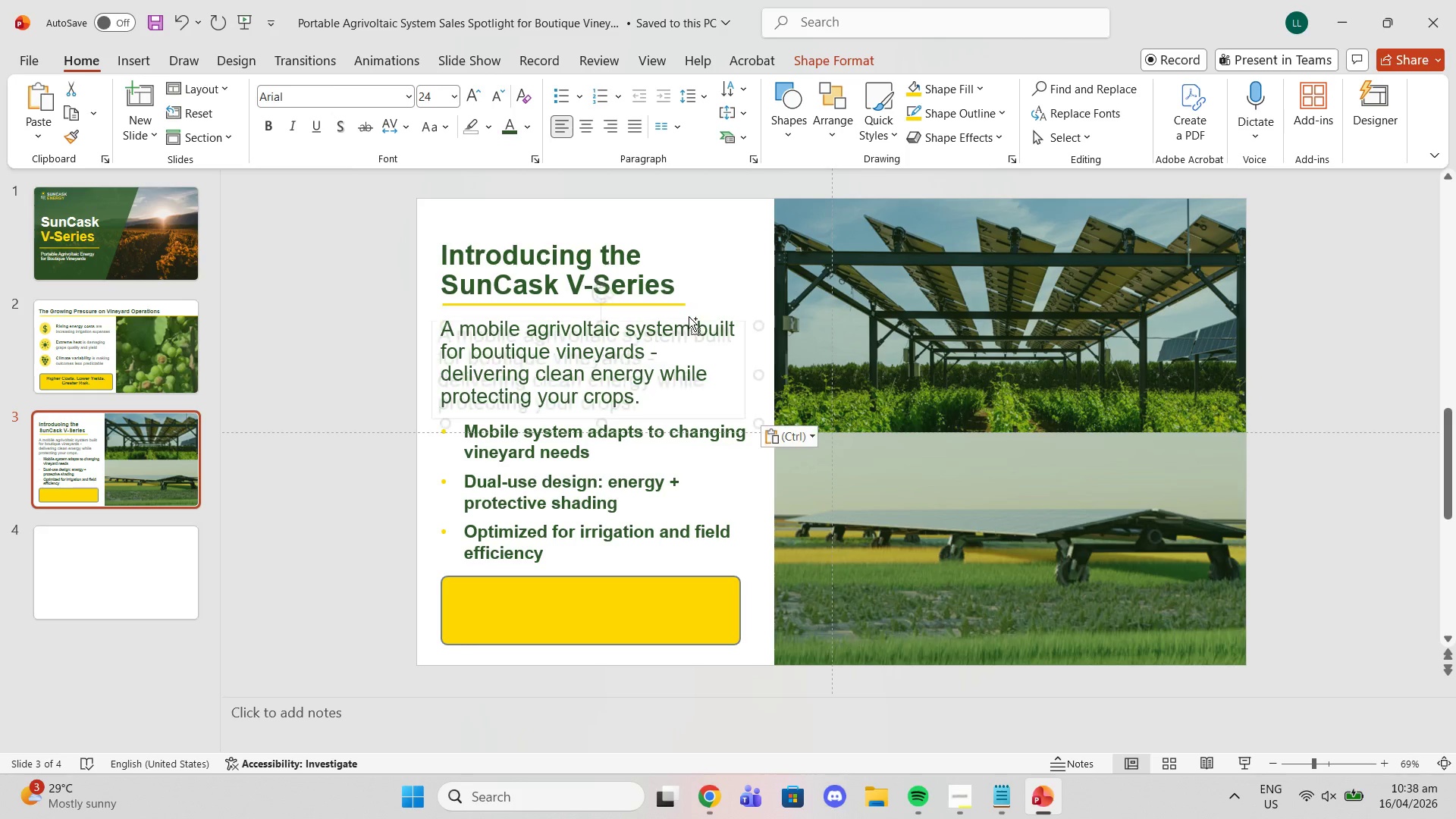 
key(Control+V)
 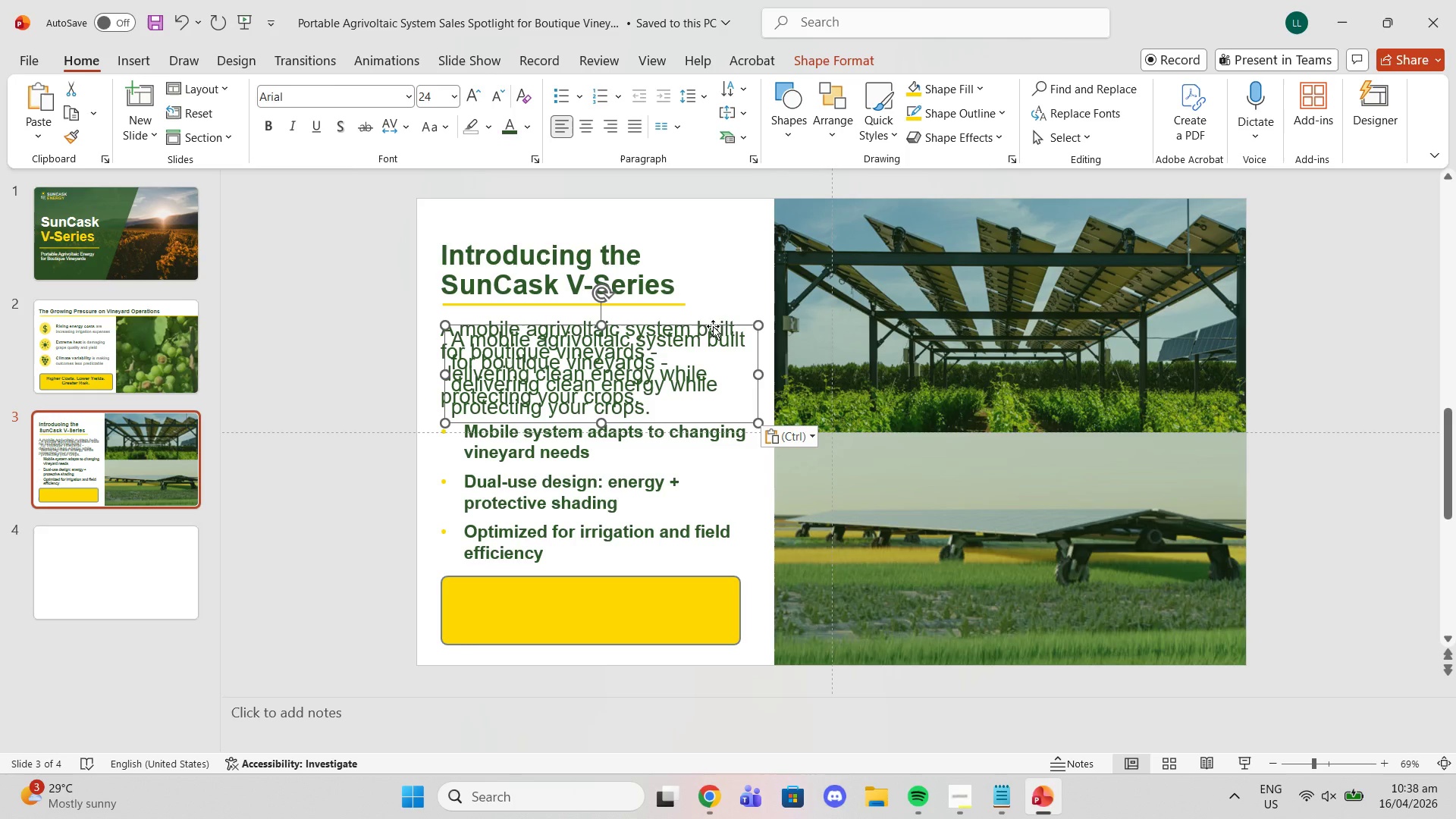 
left_click_drag(start_coordinate=[710, 325], to_coordinate=[708, 579])
 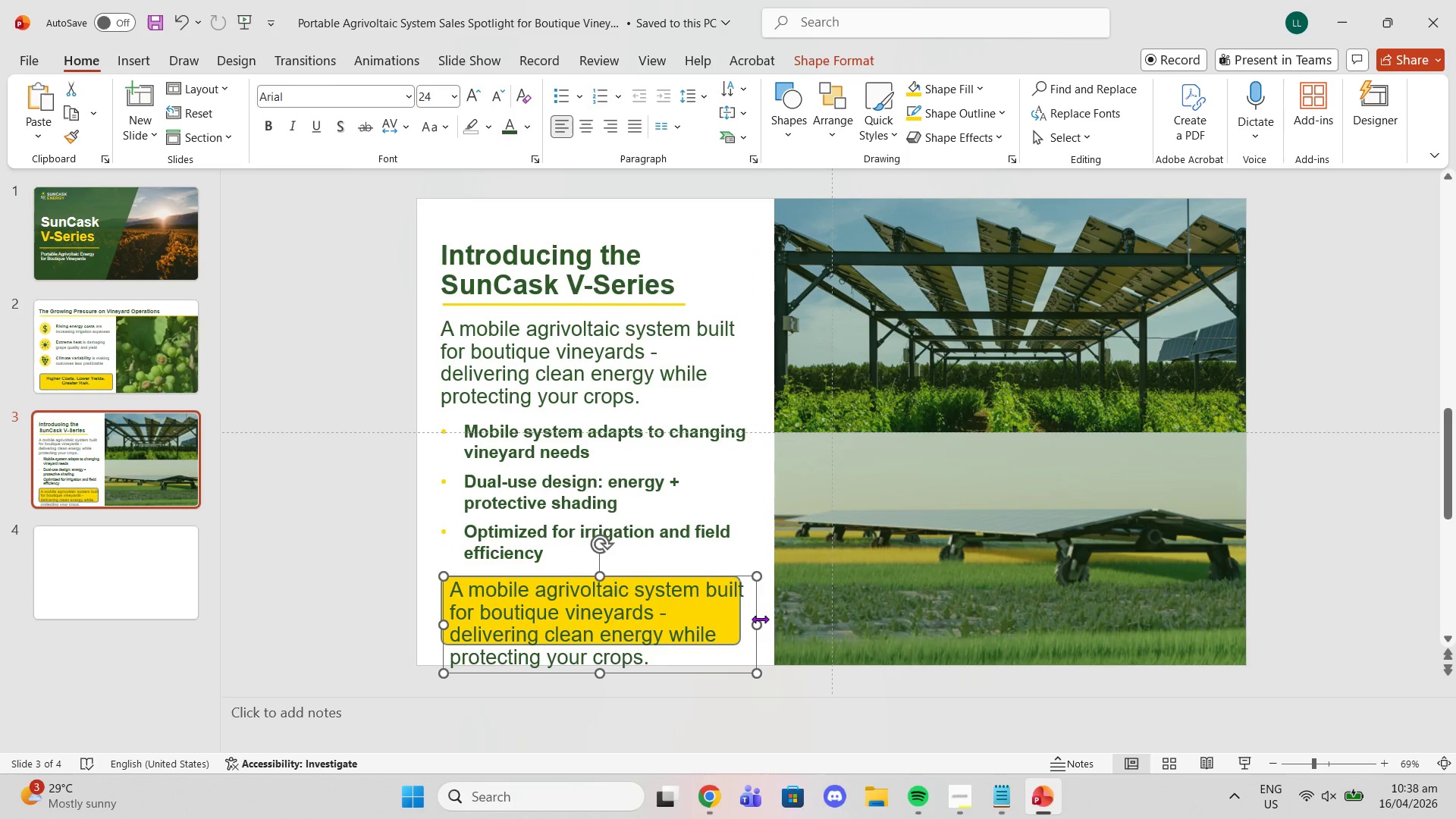 
left_click_drag(start_coordinate=[758, 619], to_coordinate=[733, 619])
 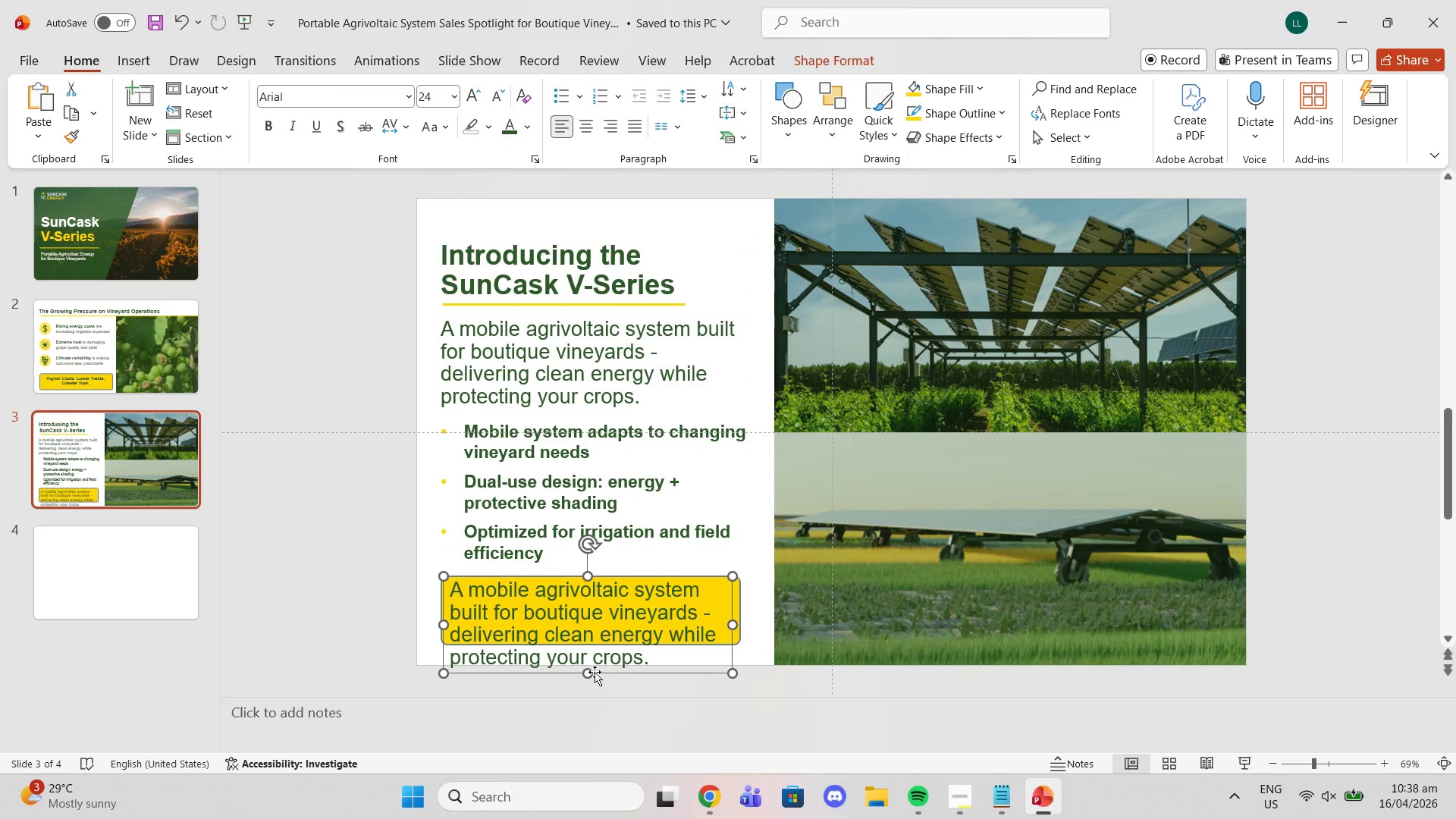 
left_click_drag(start_coordinate=[590, 676], to_coordinate=[593, 636])
 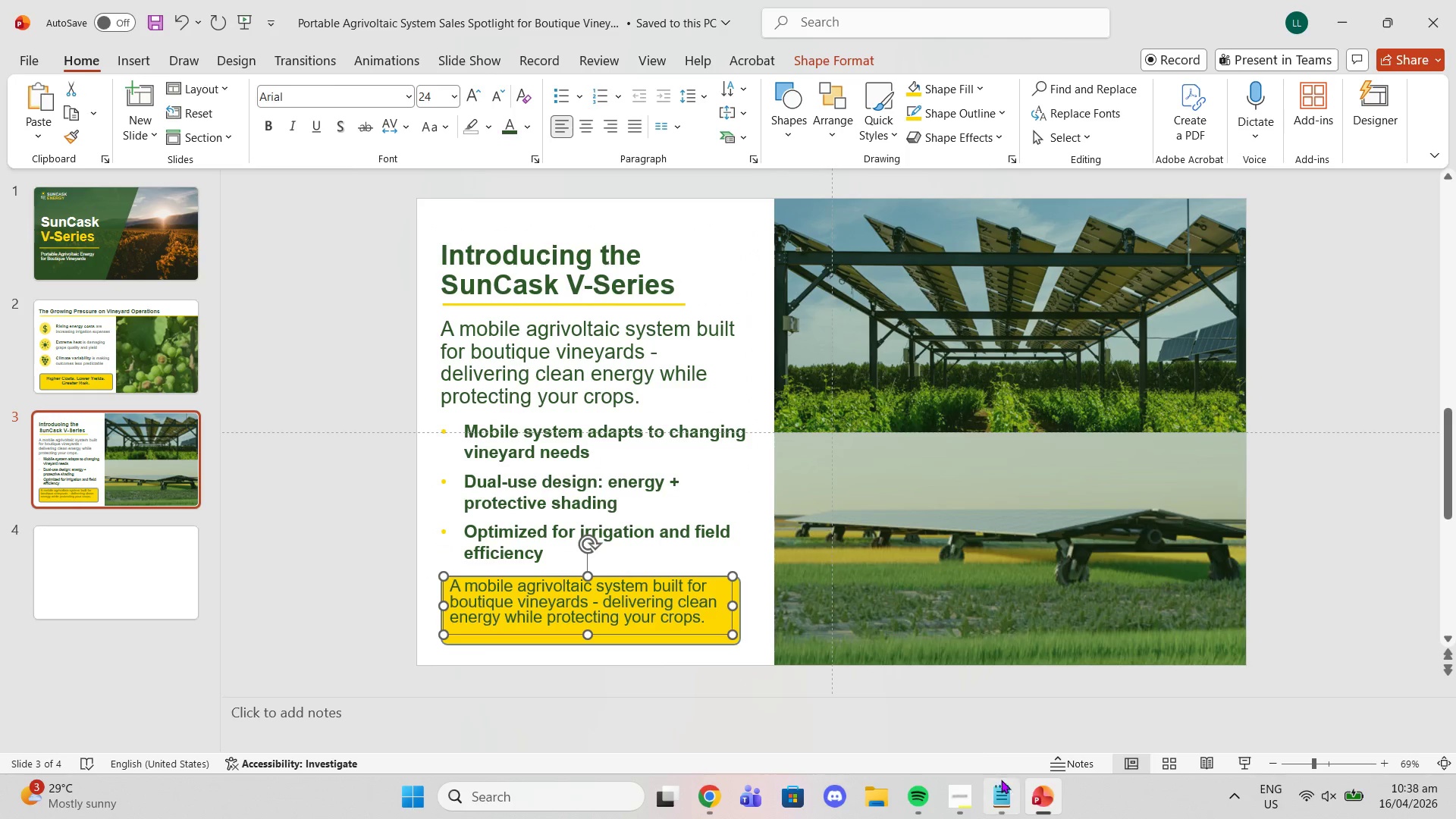 
left_click([1006, 801])
 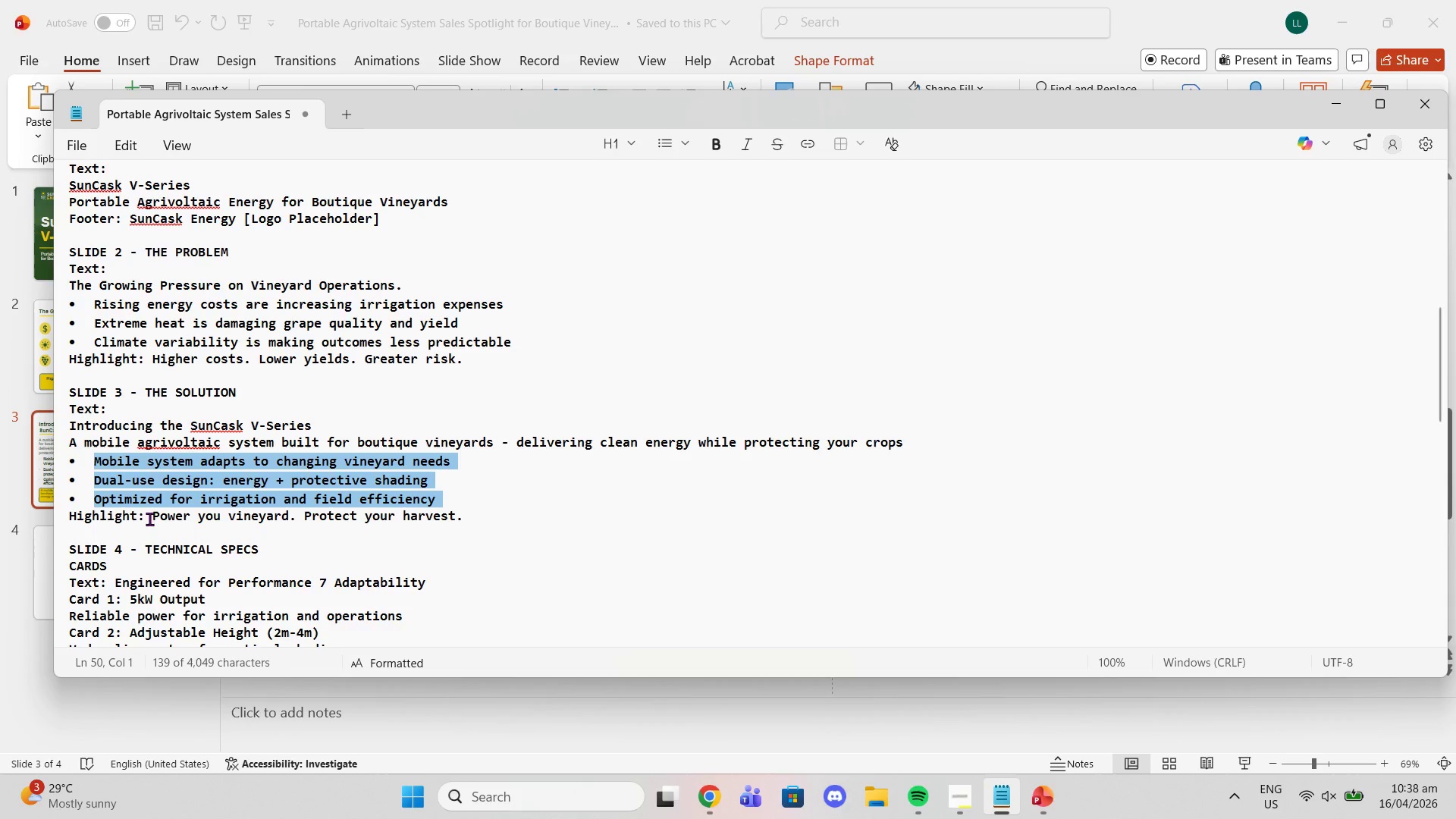 
left_click_drag(start_coordinate=[152, 515], to_coordinate=[466, 519])
 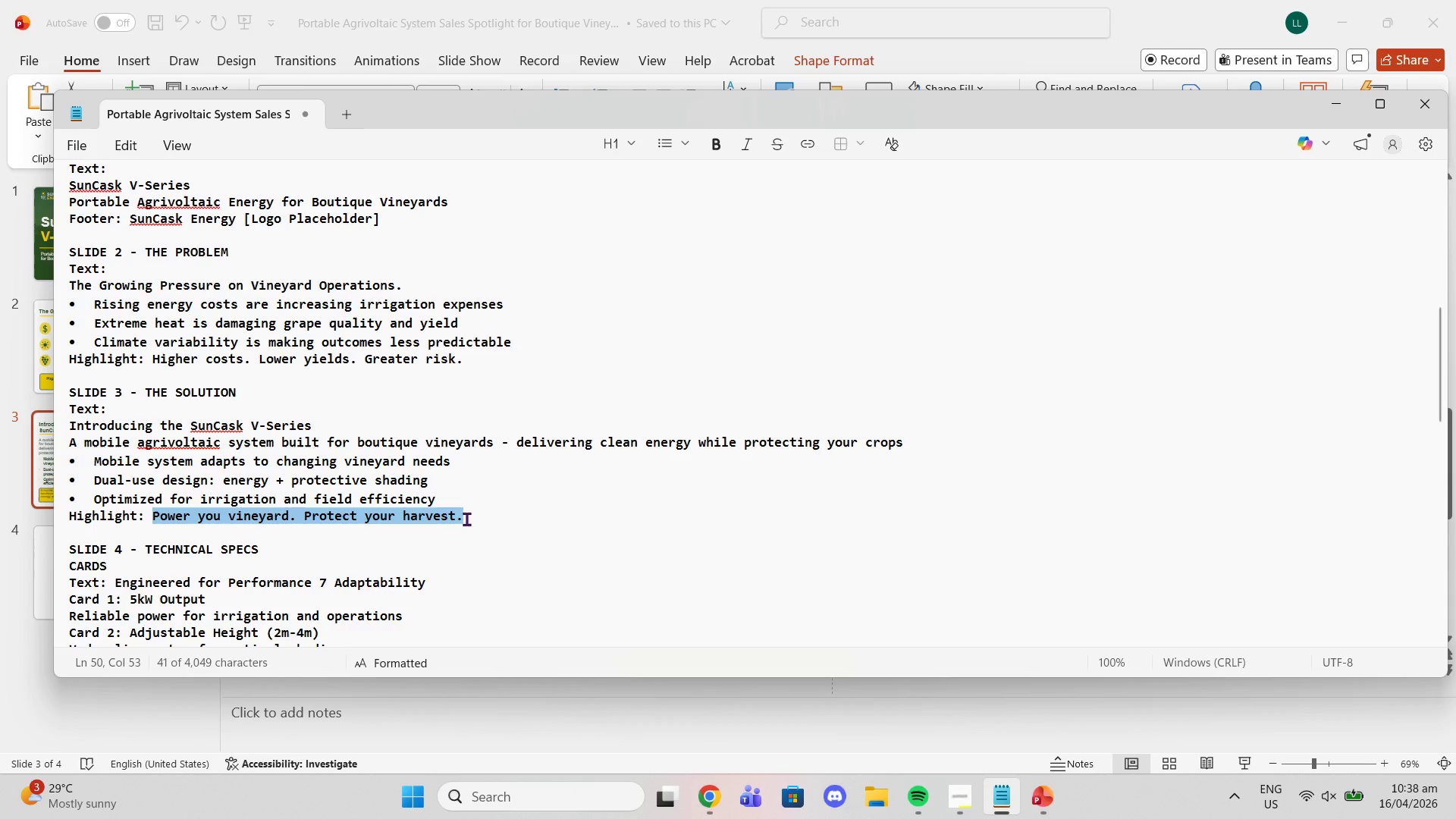 
key(Control+C)
 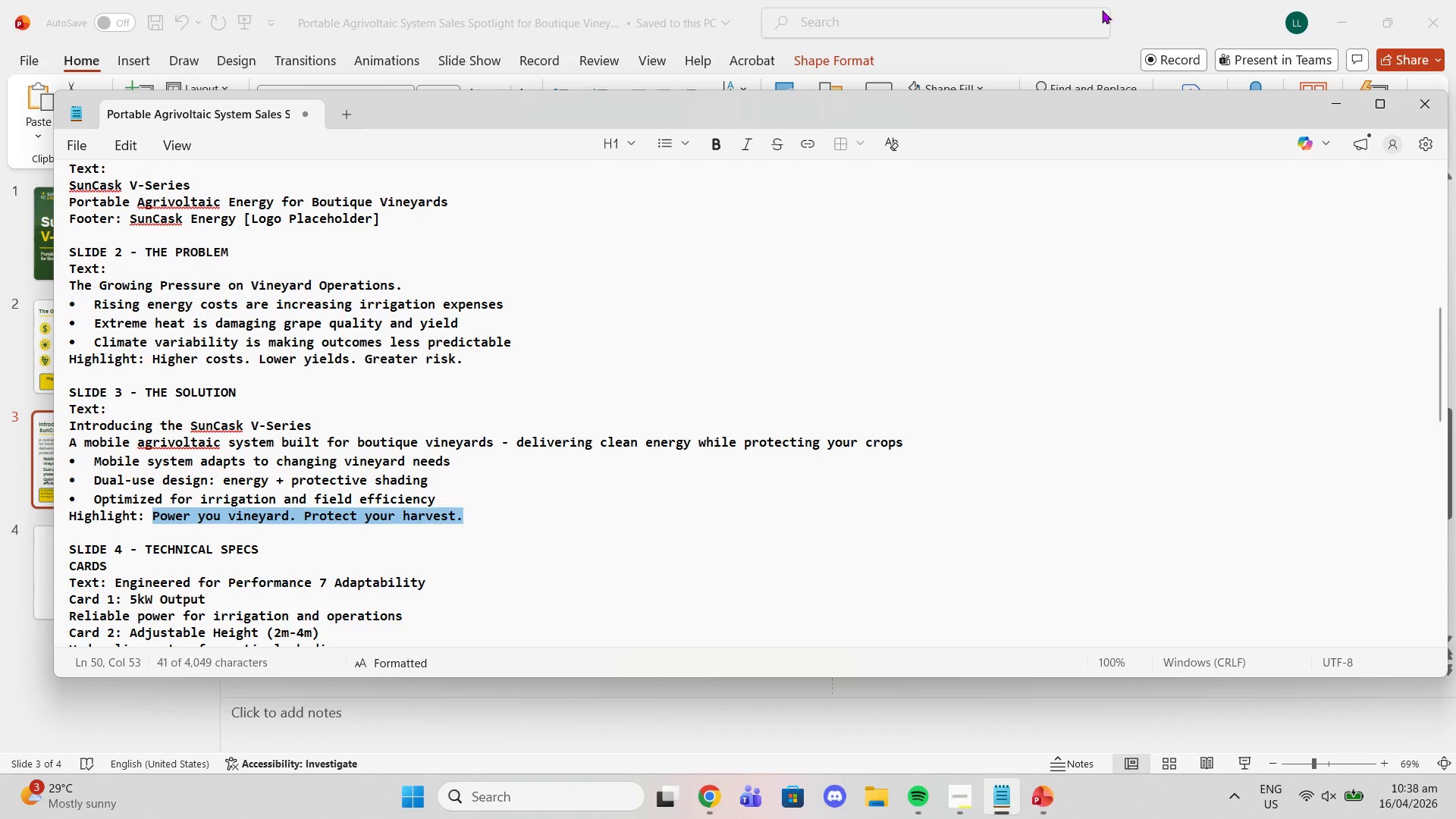 
left_click([1135, 12])
 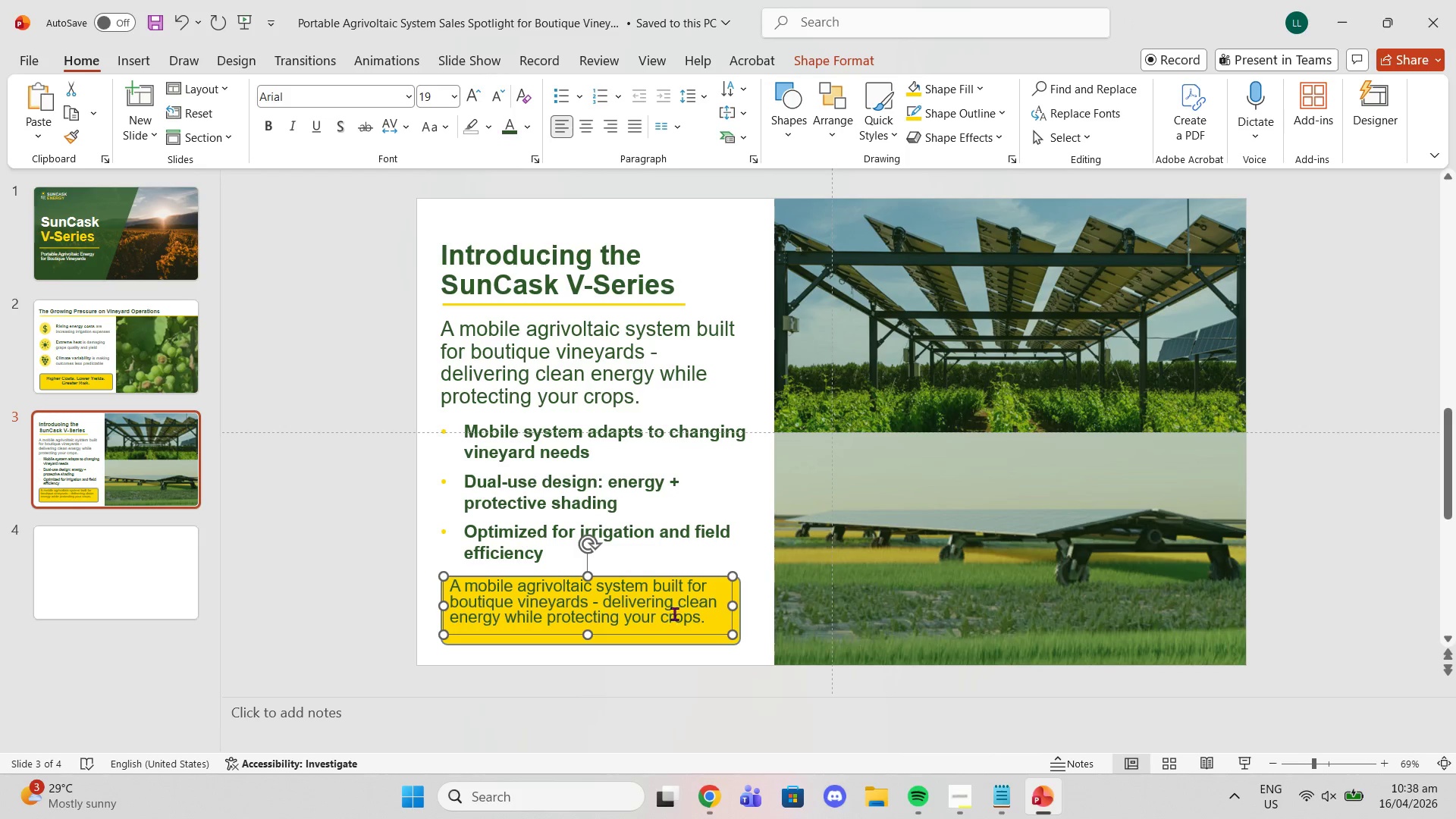 
double_click([674, 613])
 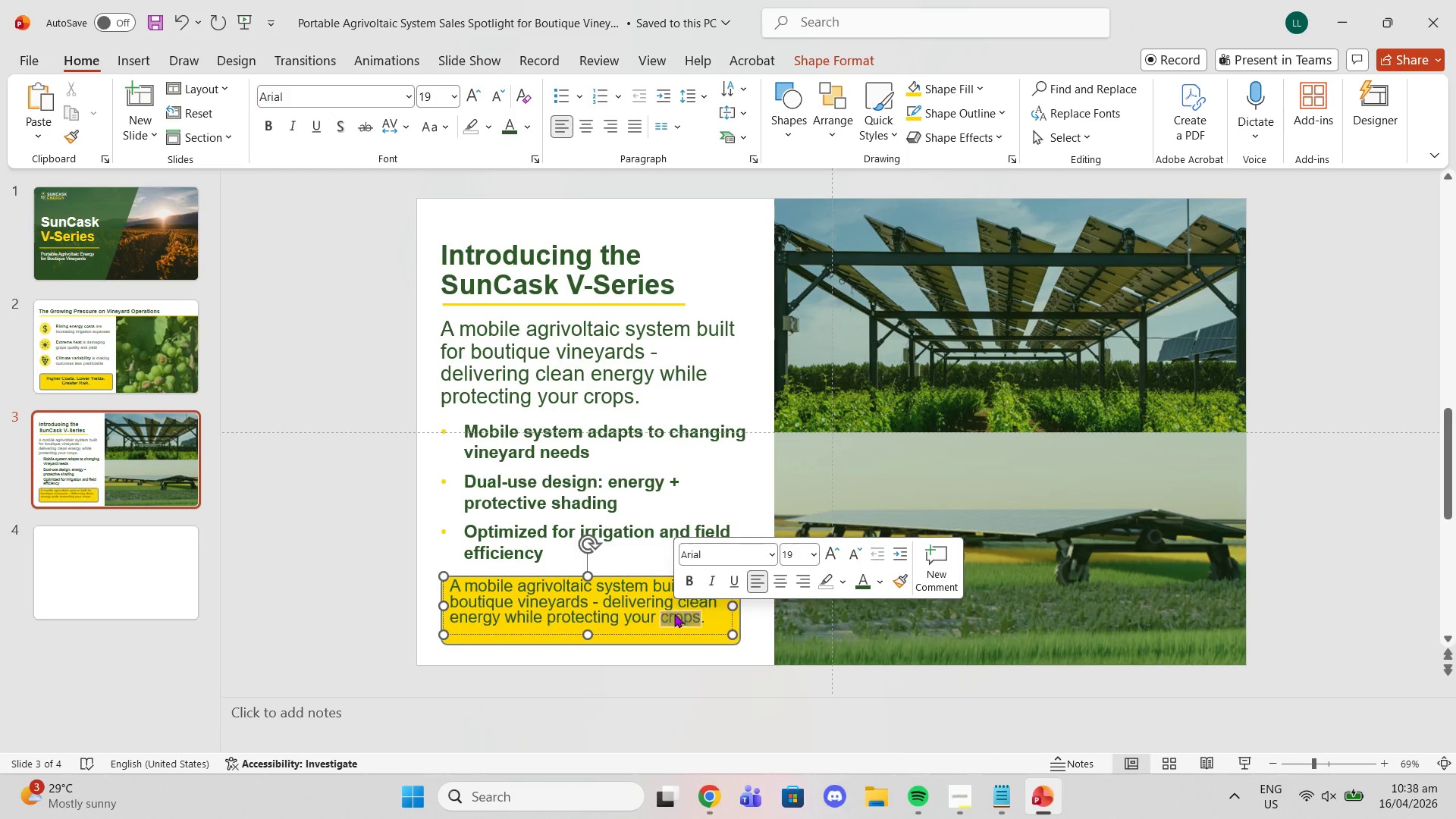 
triple_click([674, 613])
 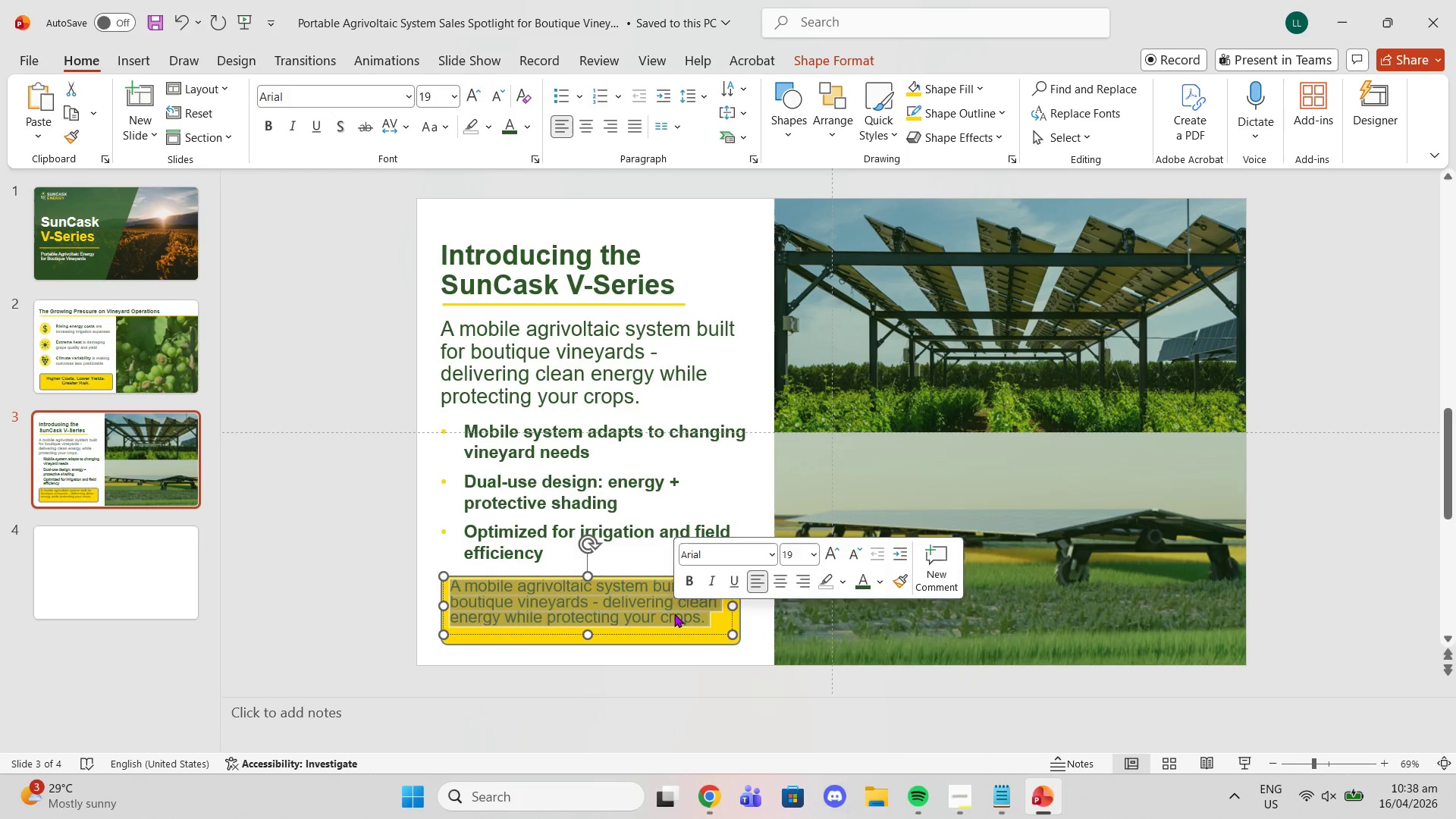 
triple_click([674, 613])
 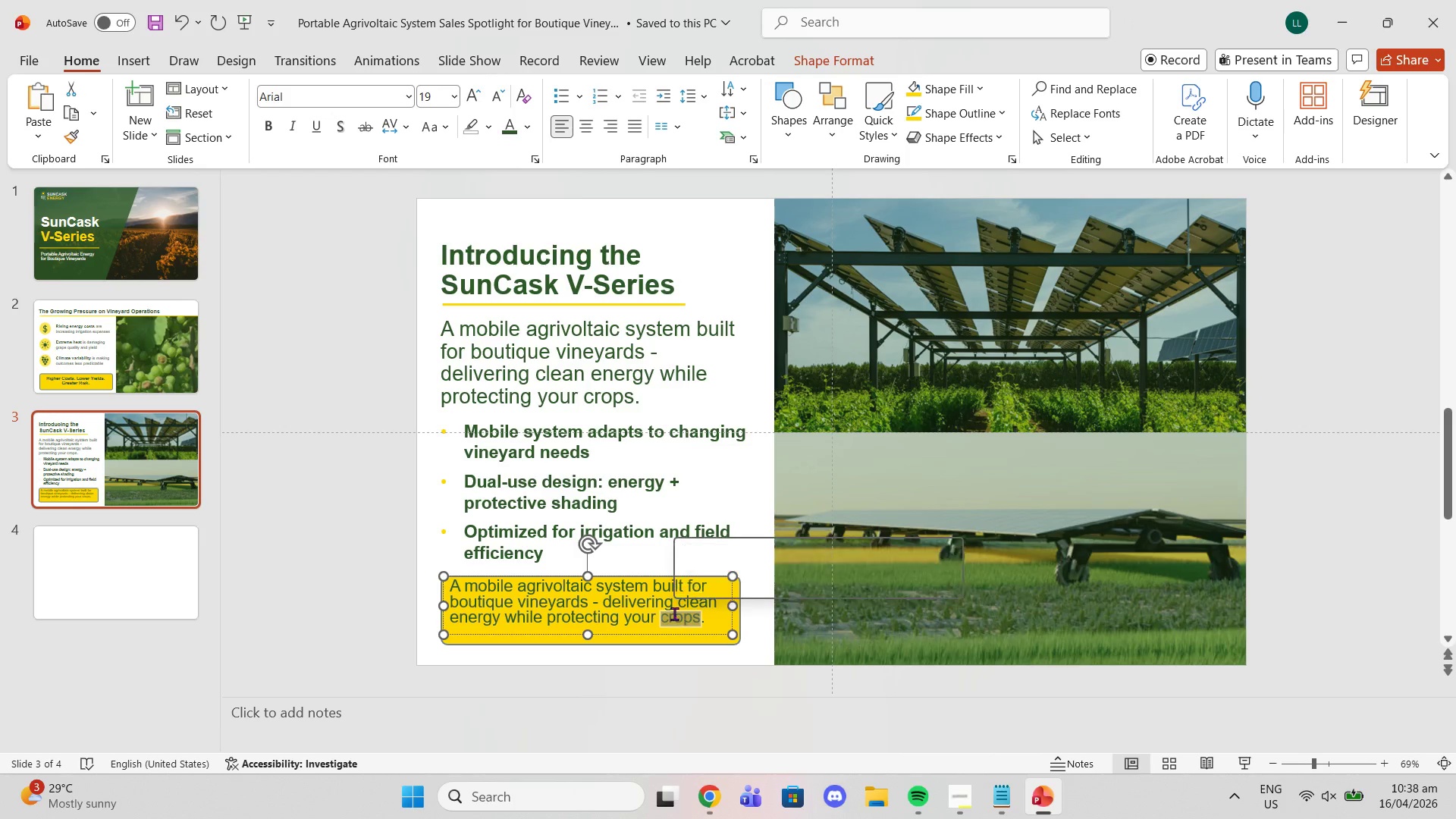 
triple_click([674, 613])
 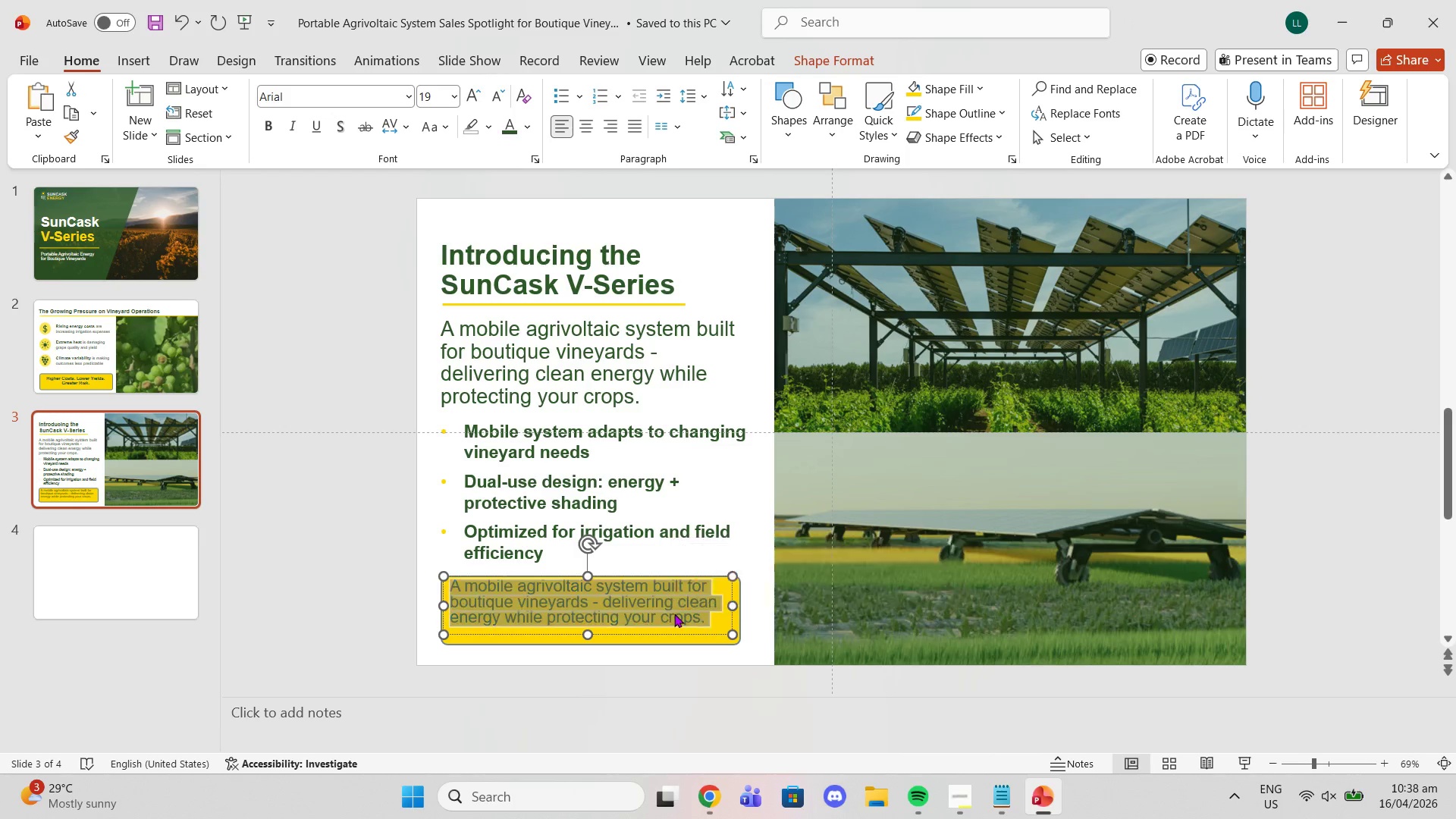 
triple_click([674, 613])
 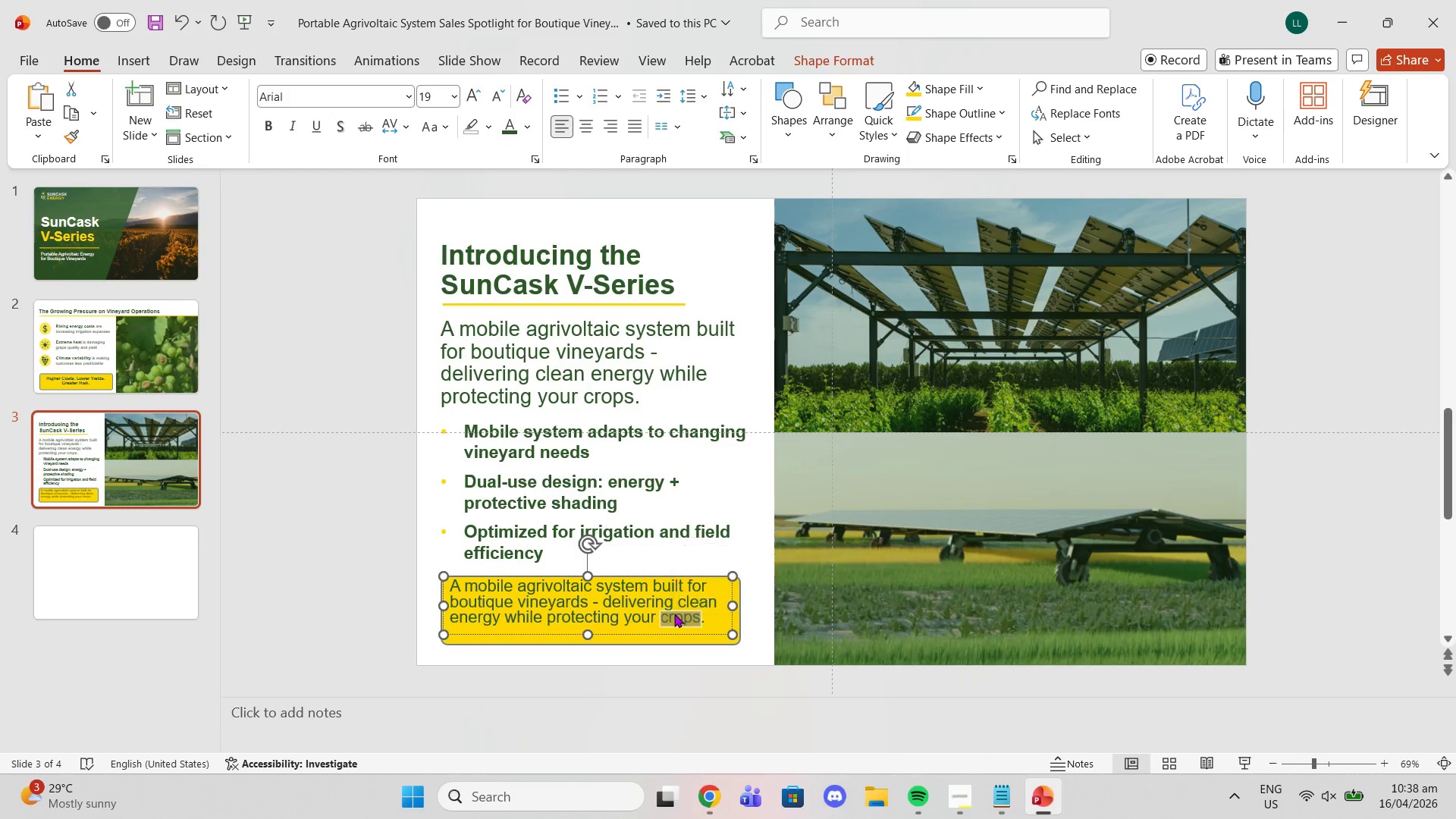 
triple_click([674, 613])
 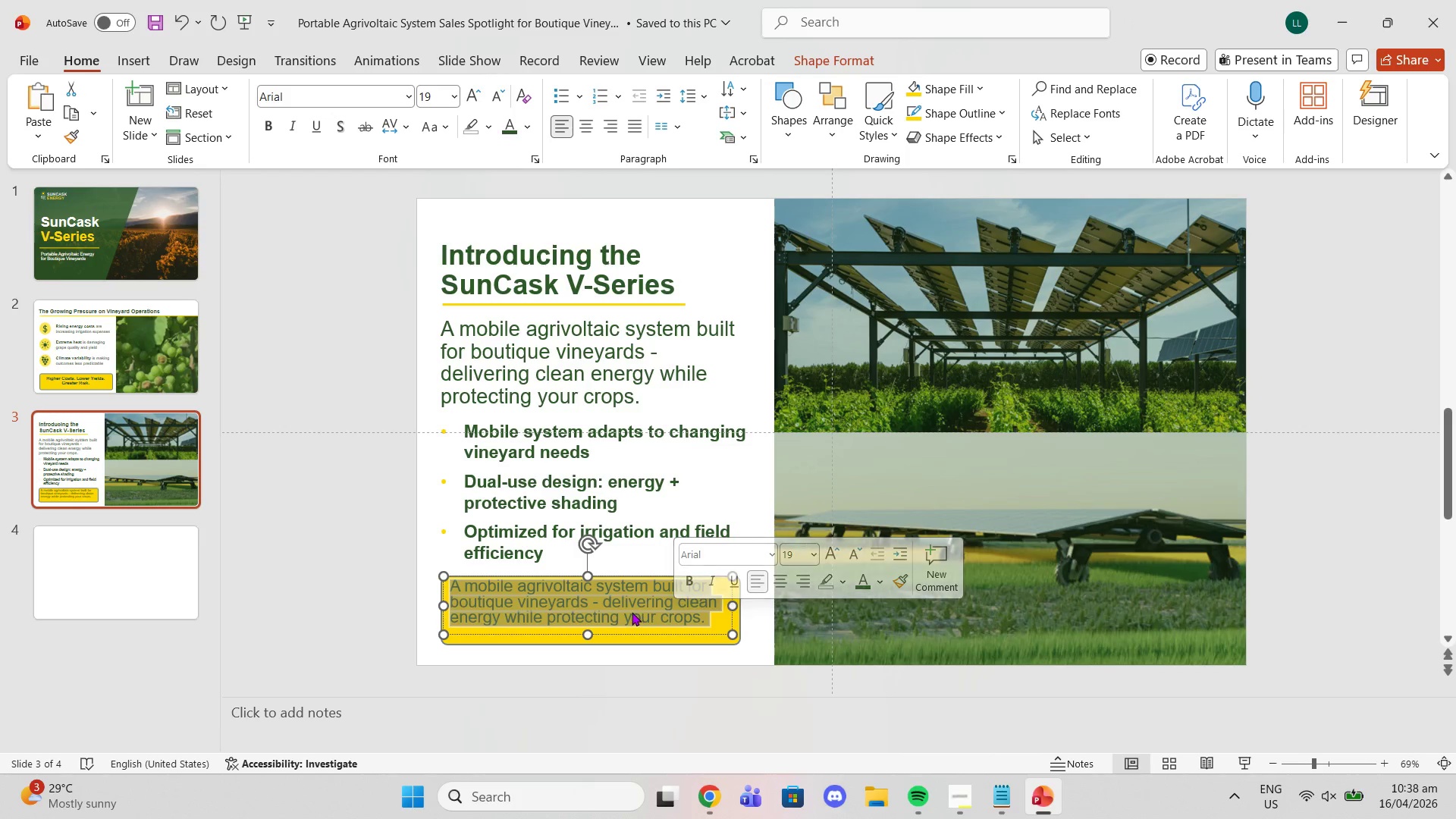 
key(Control+V)
 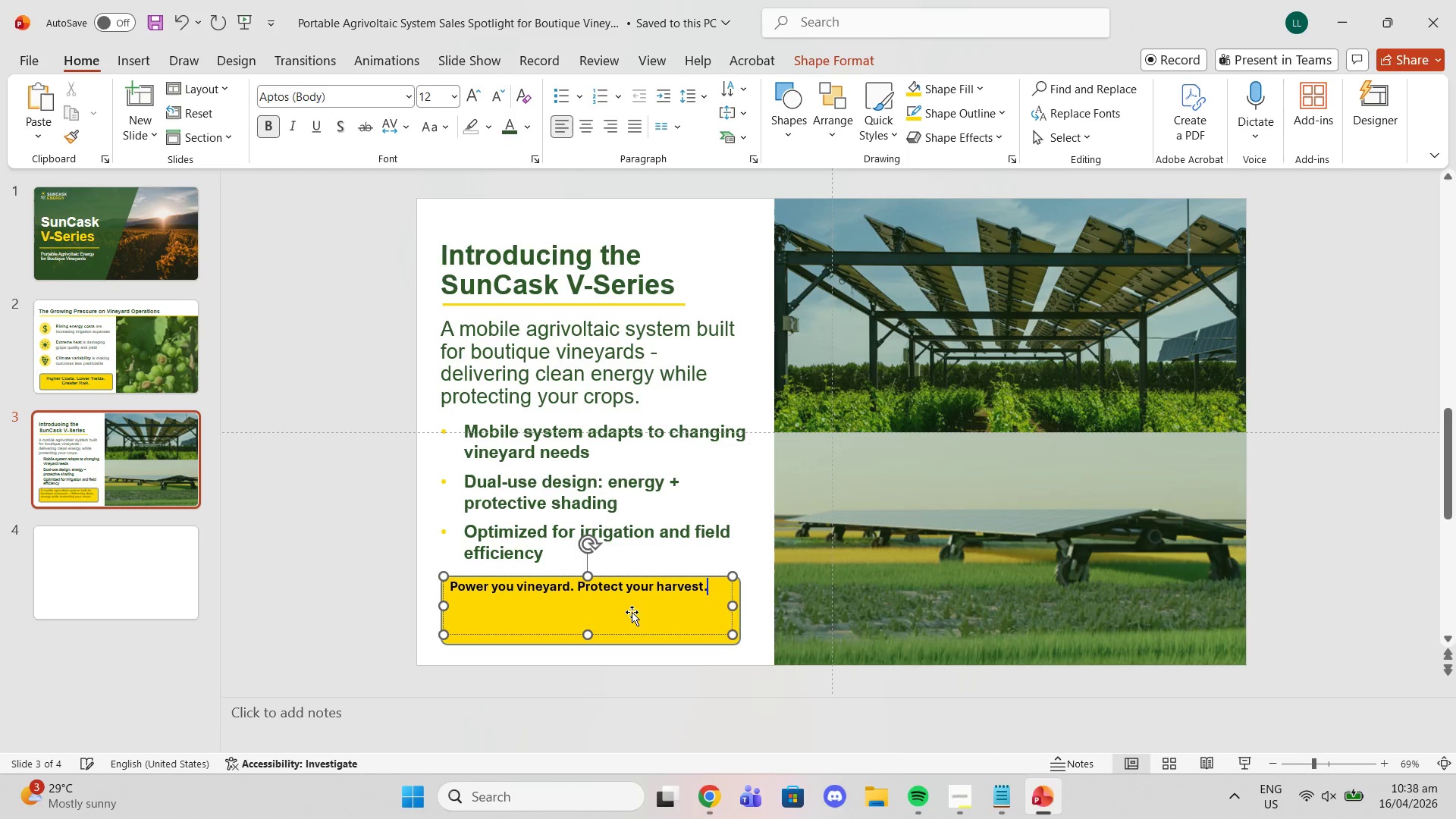 
key(Control+ControlLeft)
 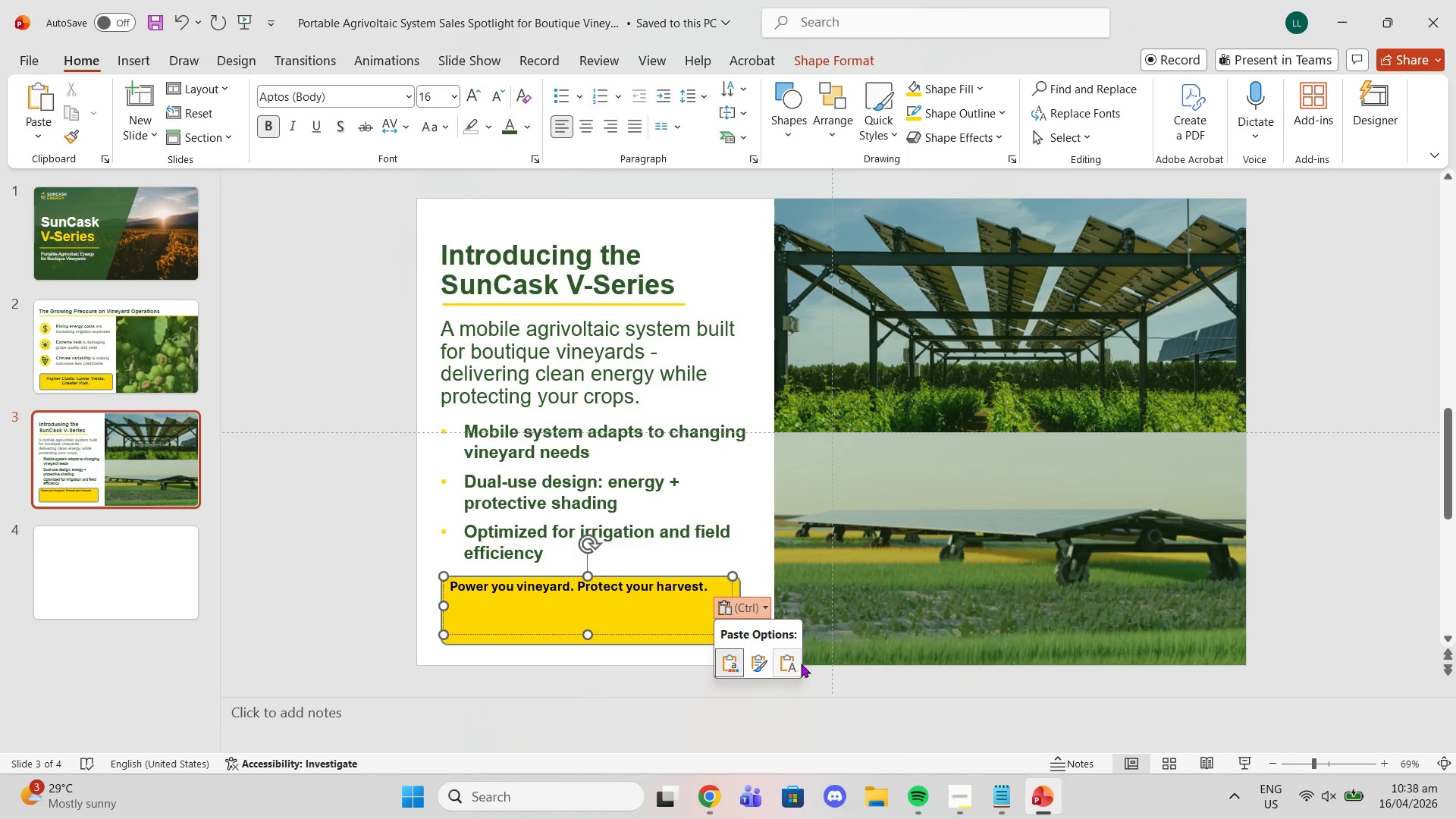 
left_click([795, 662])
 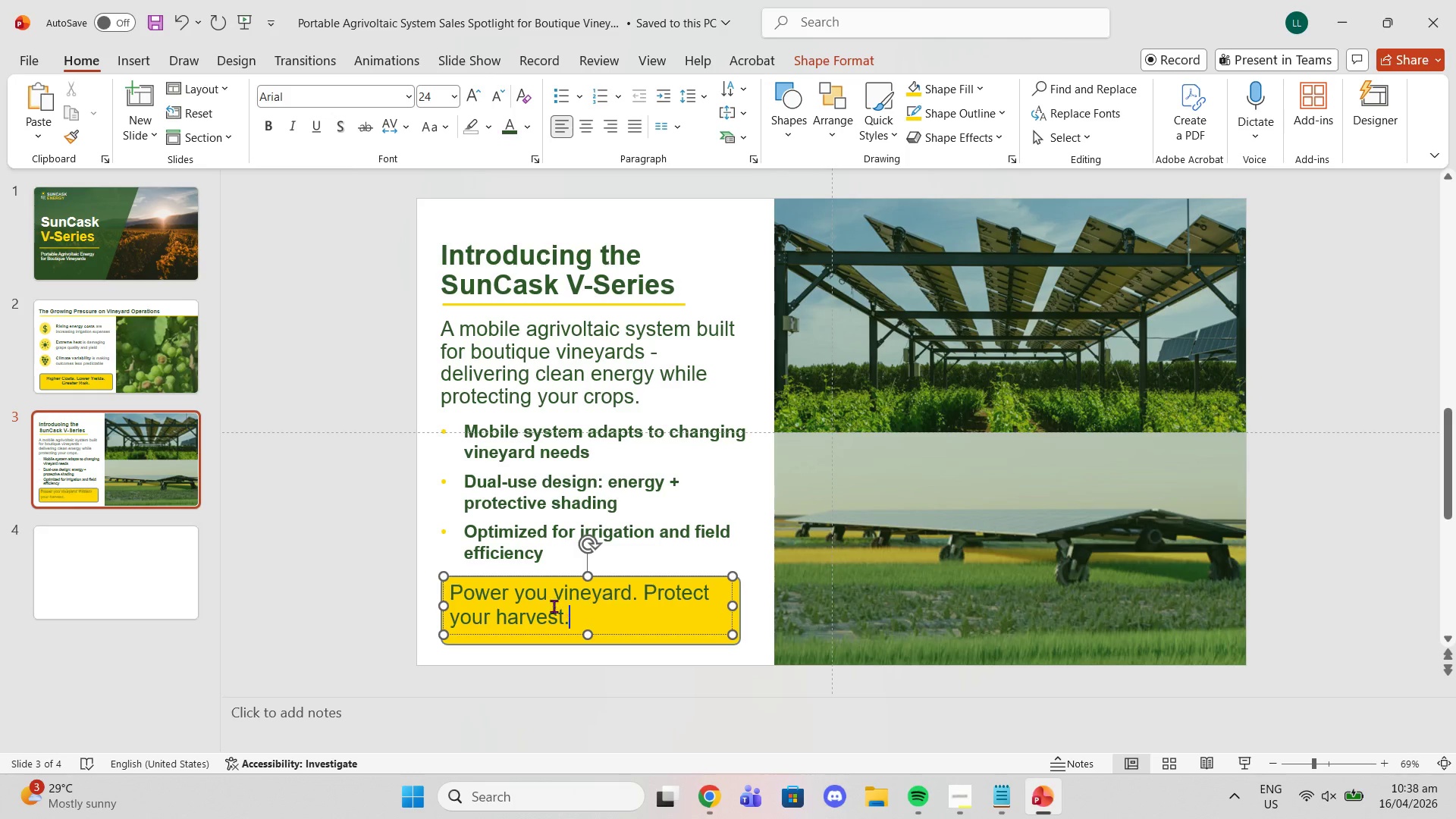 
left_click([543, 598])
 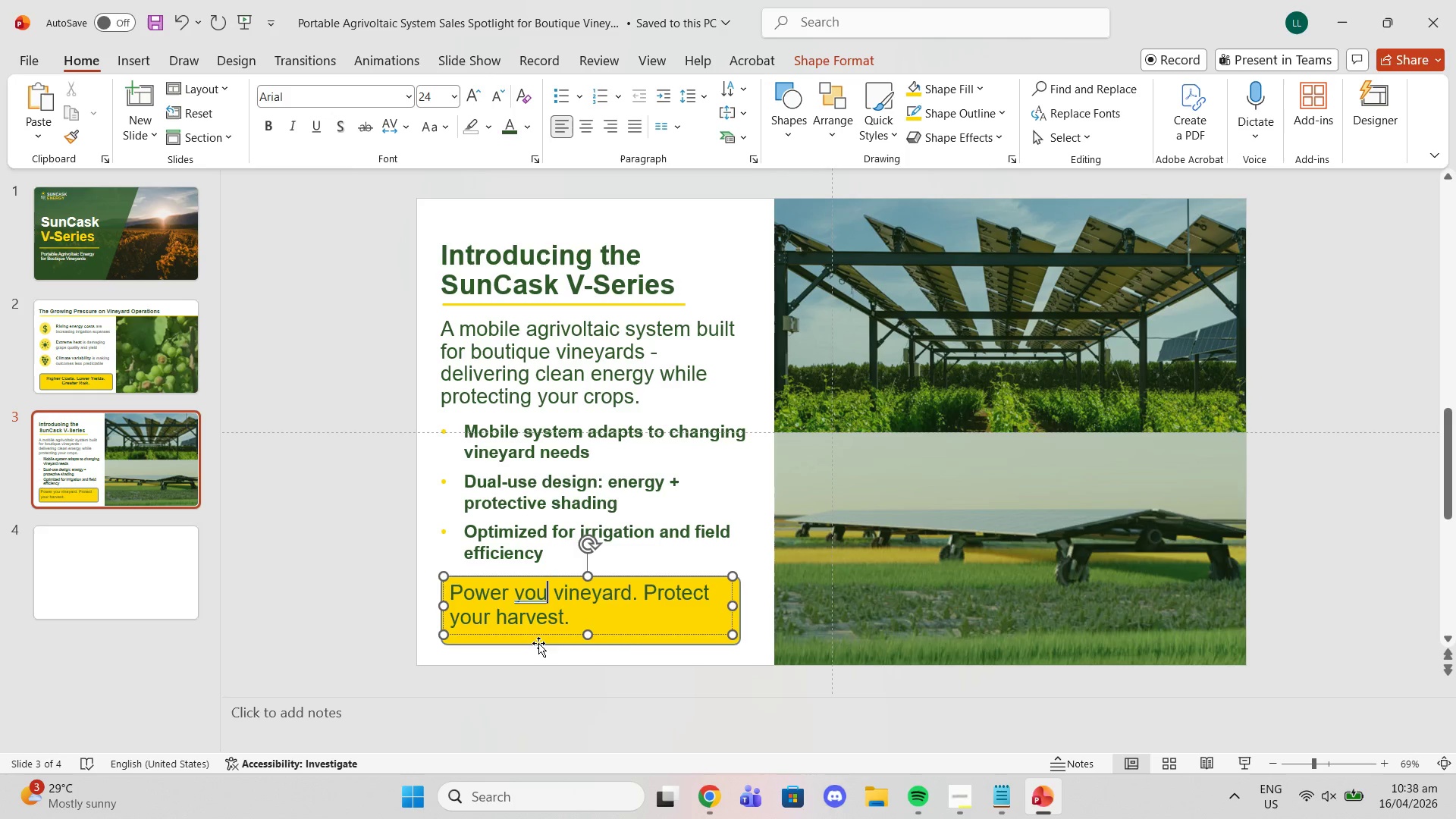 
key(R)
 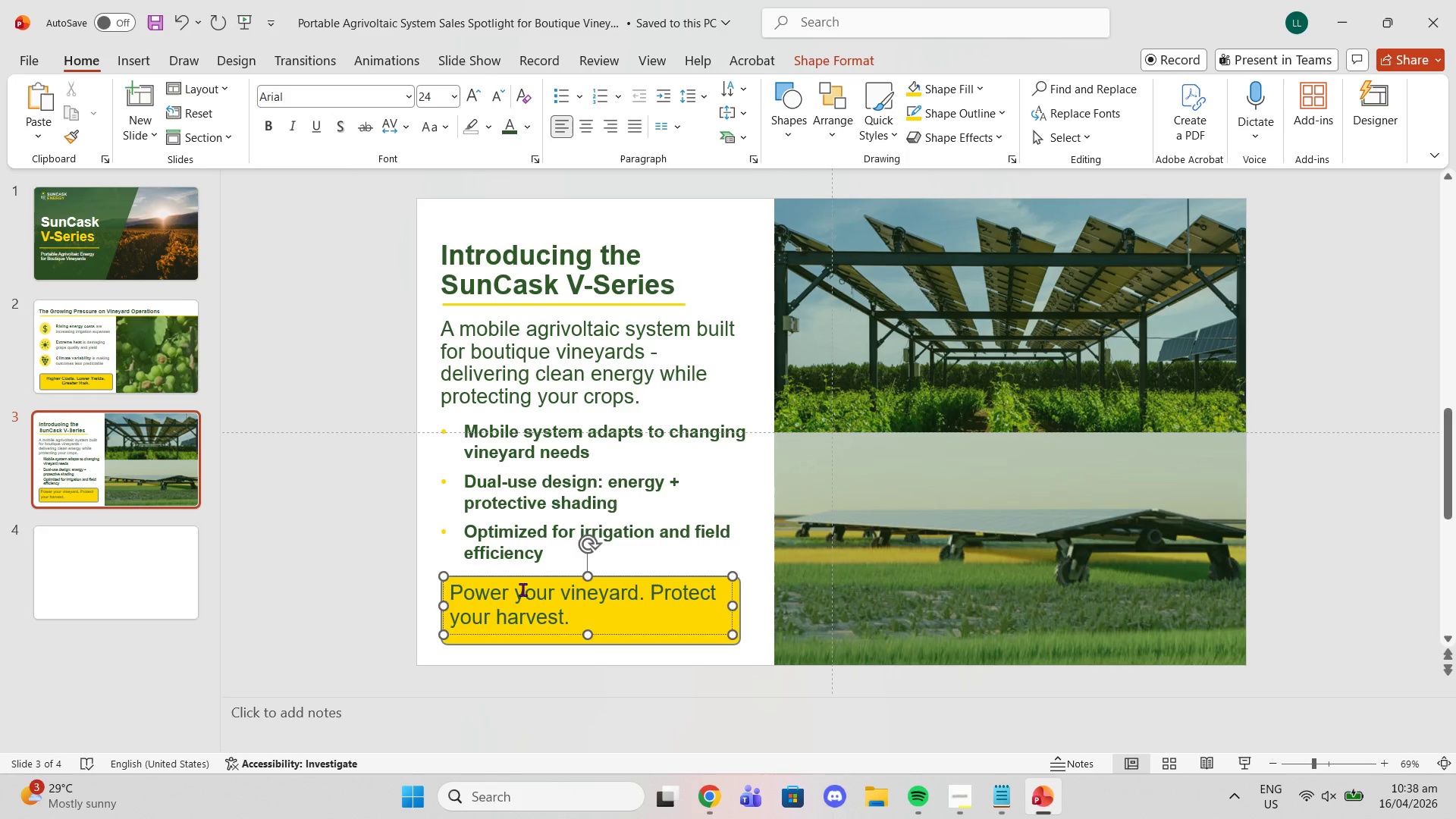 
left_click([522, 589])
 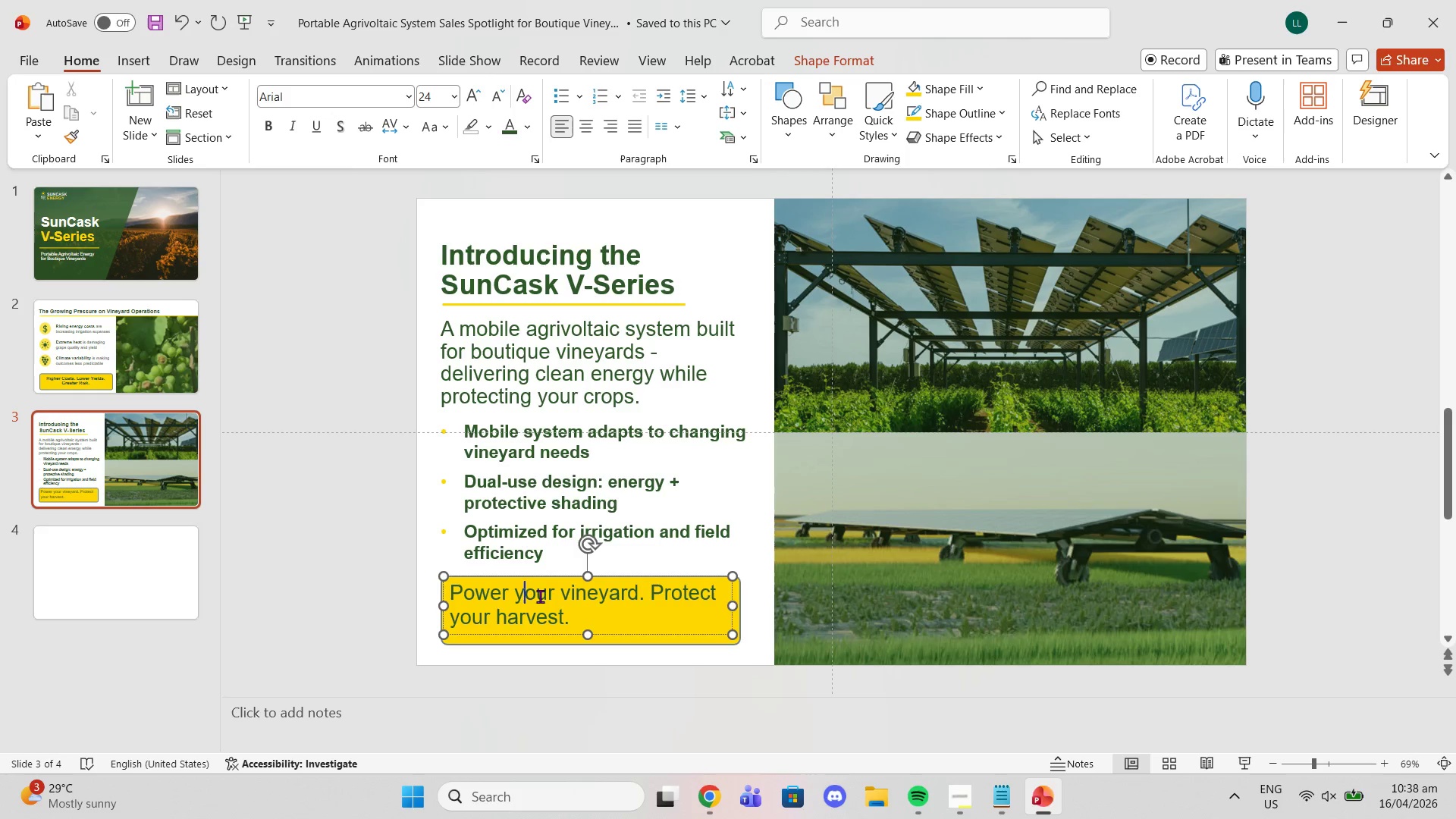 
key(Backspace)
 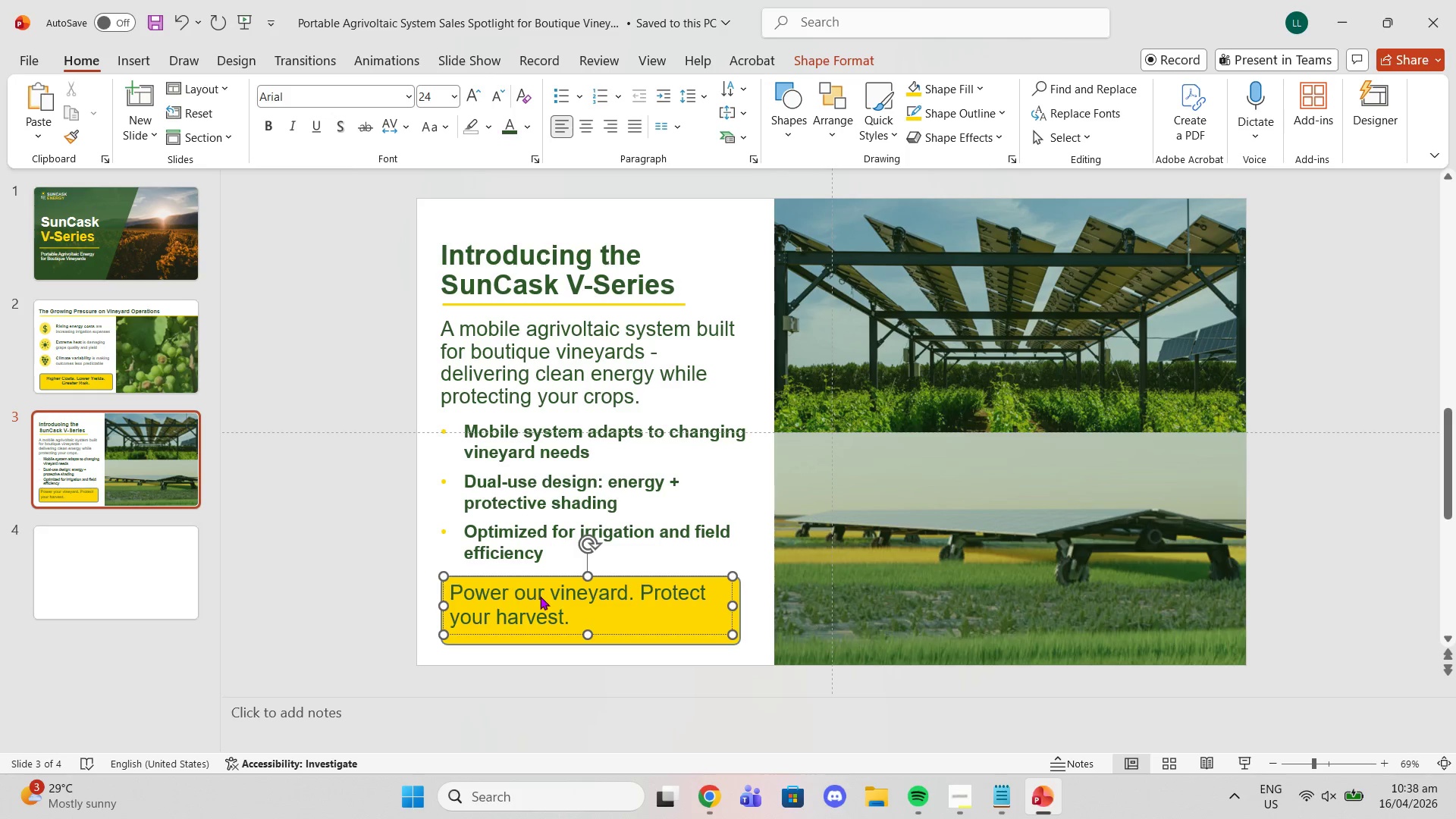 
key(Shift+Y)
 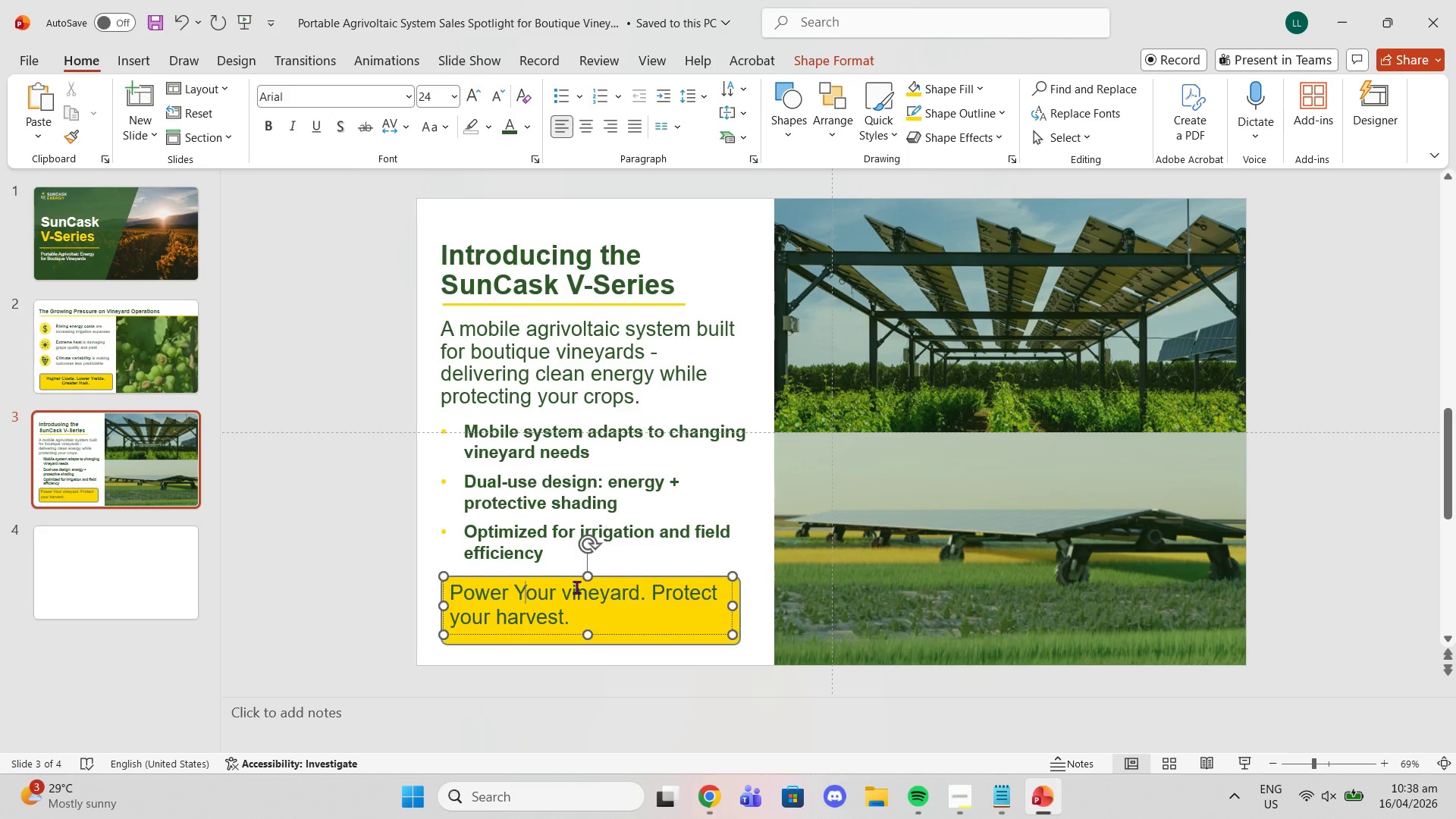 
left_click([570, 593])
 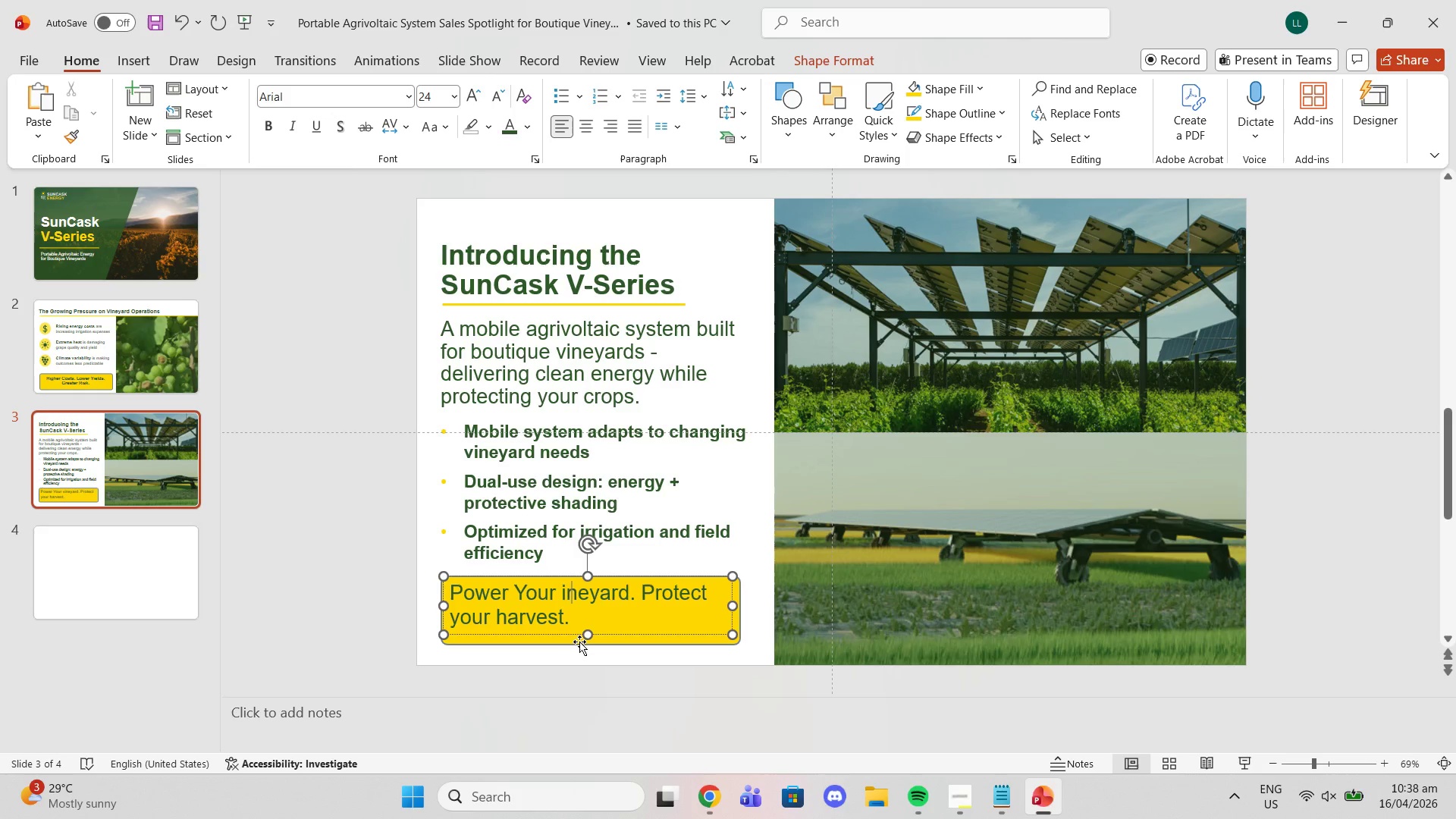 
key(Backspace)
 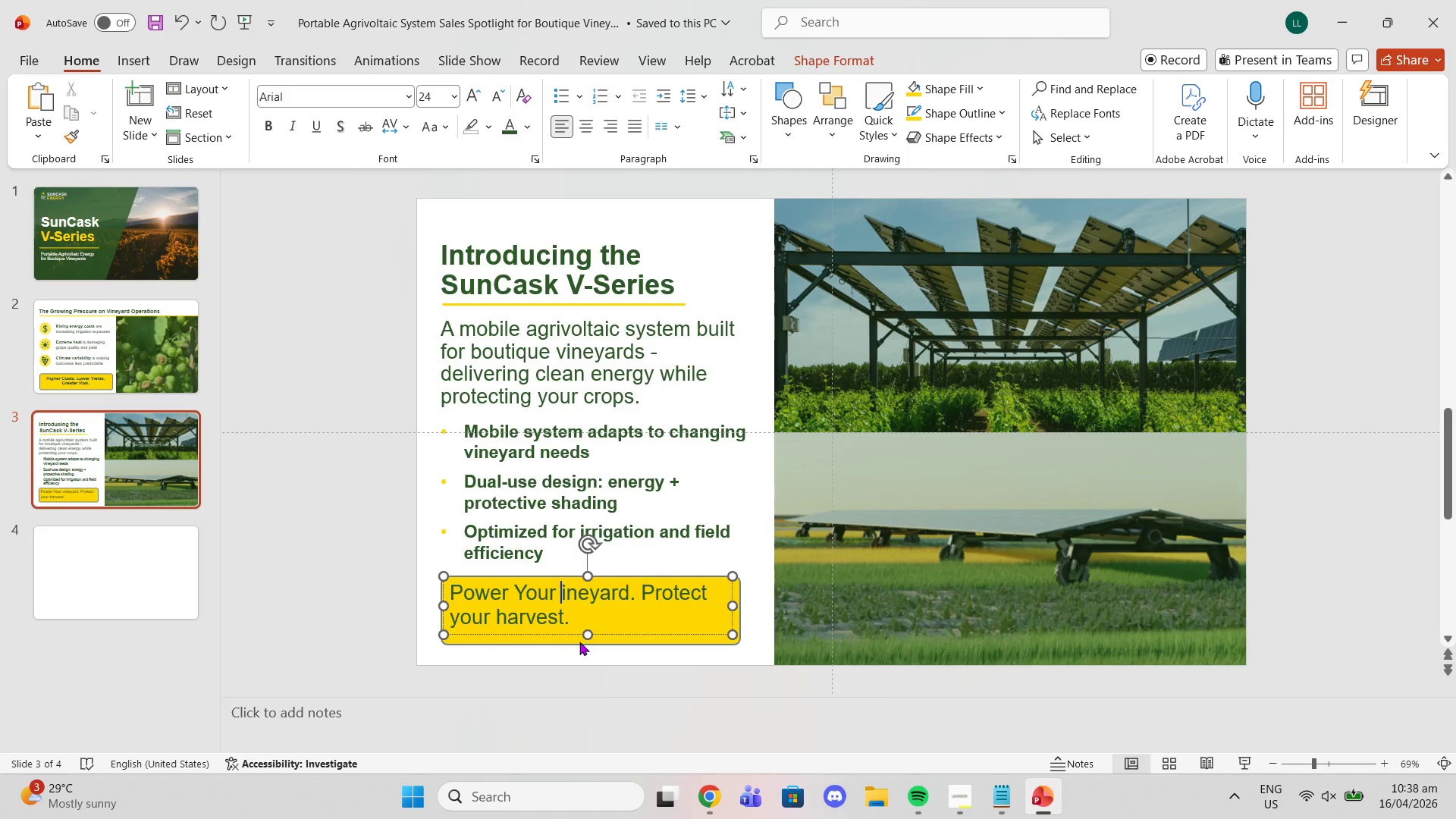 
key(Shift+V)
 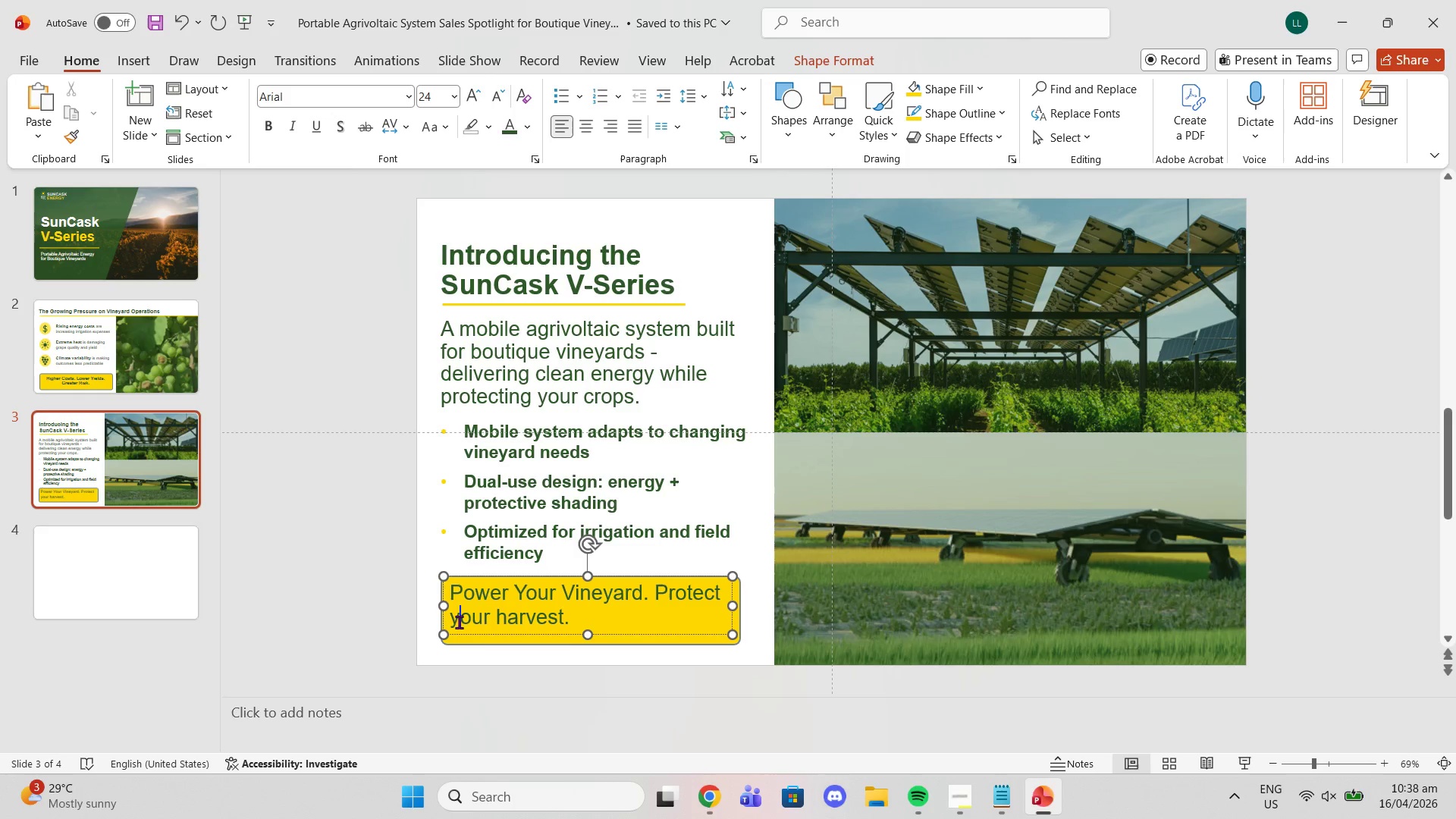 
key(Backspace)
 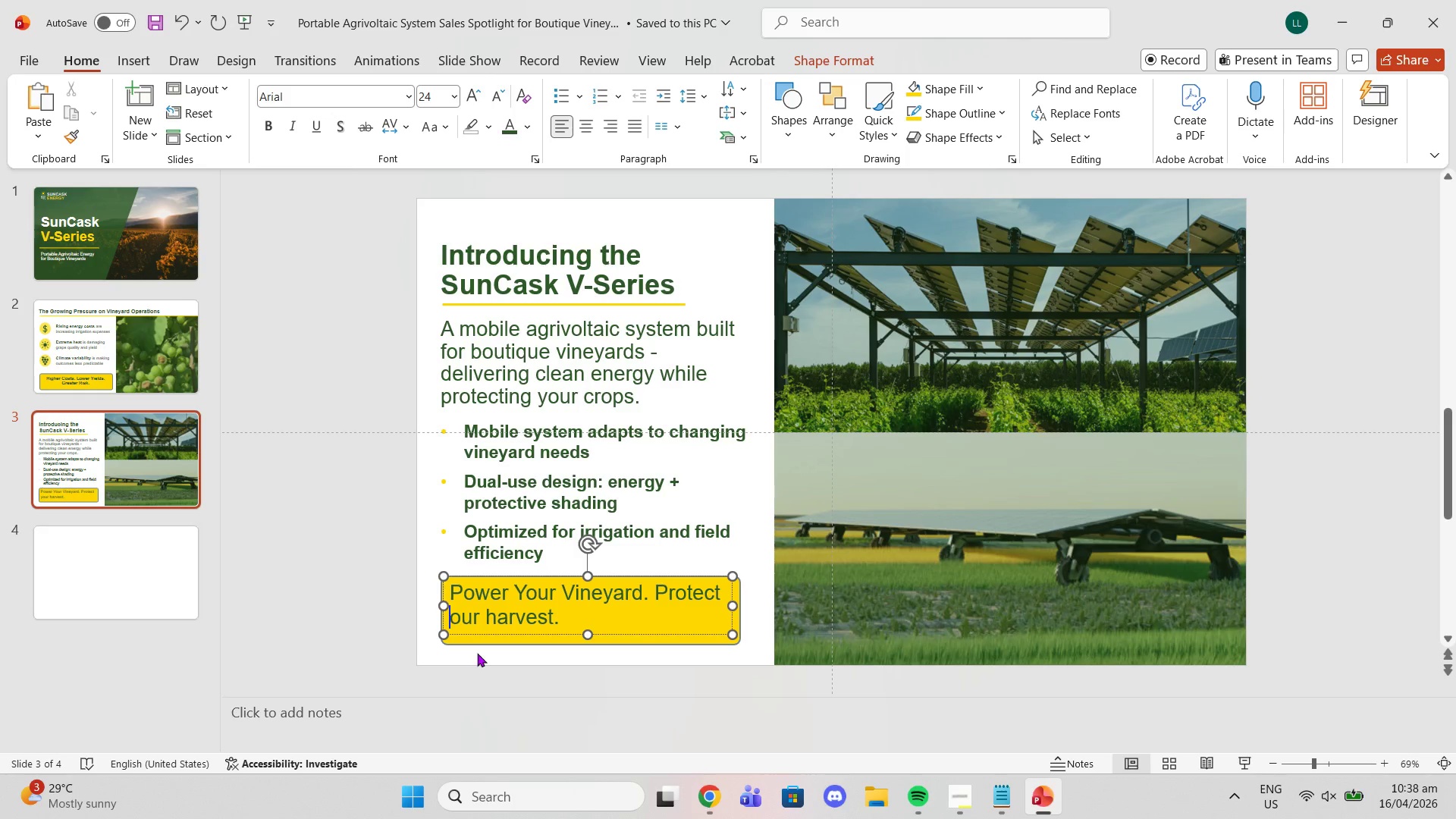 
key(Shift+Y)
 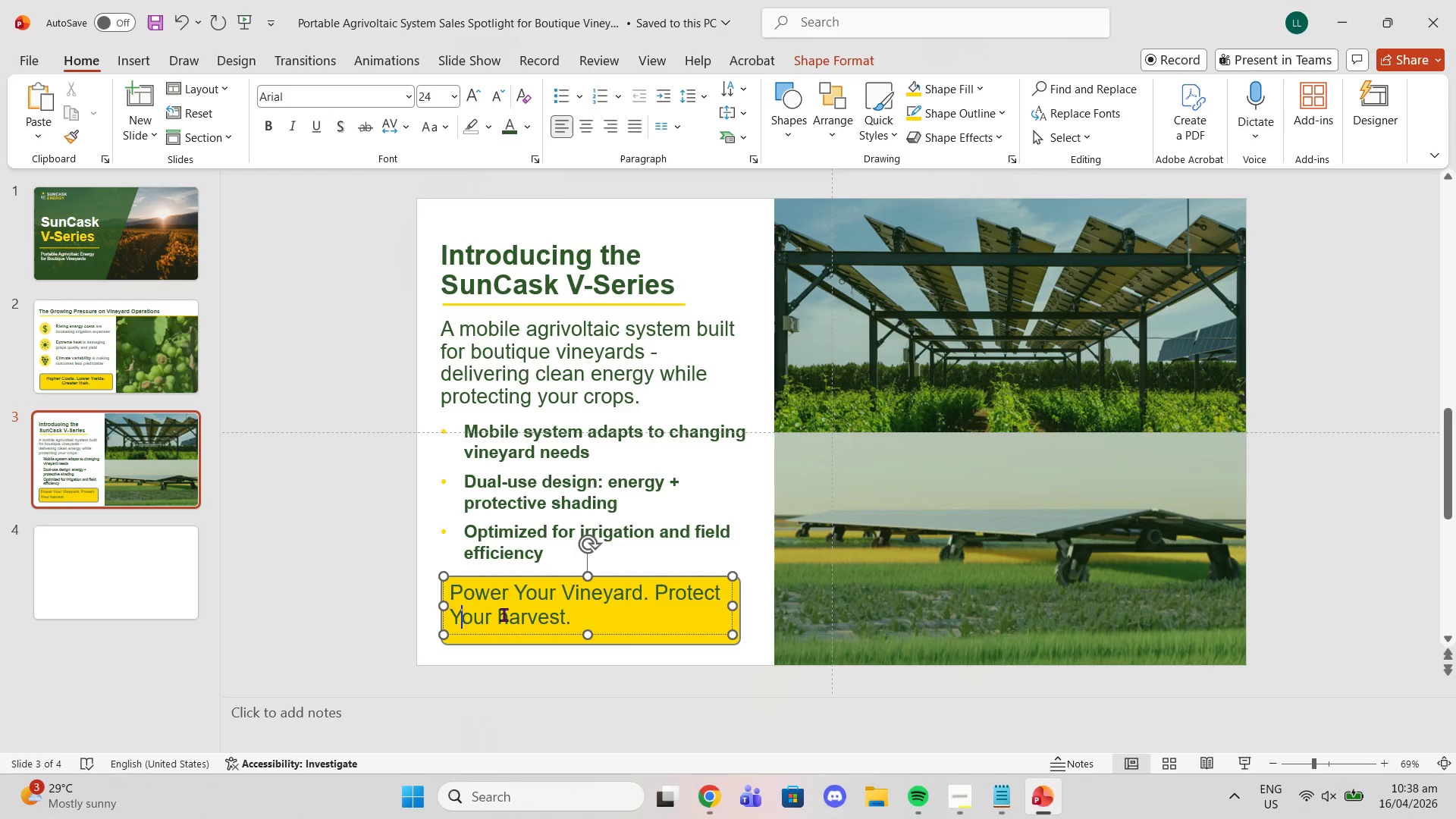 
left_click([510, 618])
 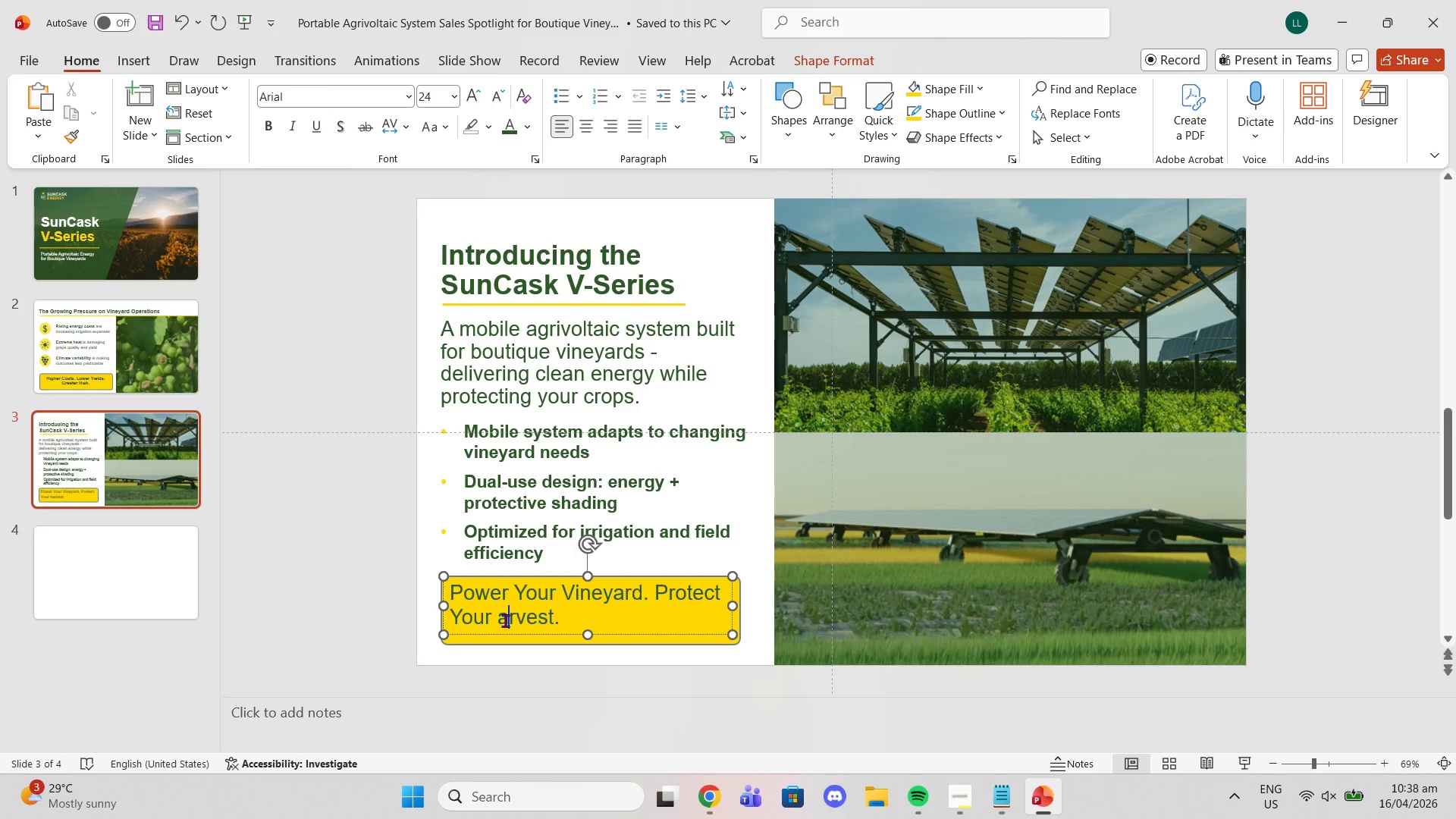 
key(Backspace)
 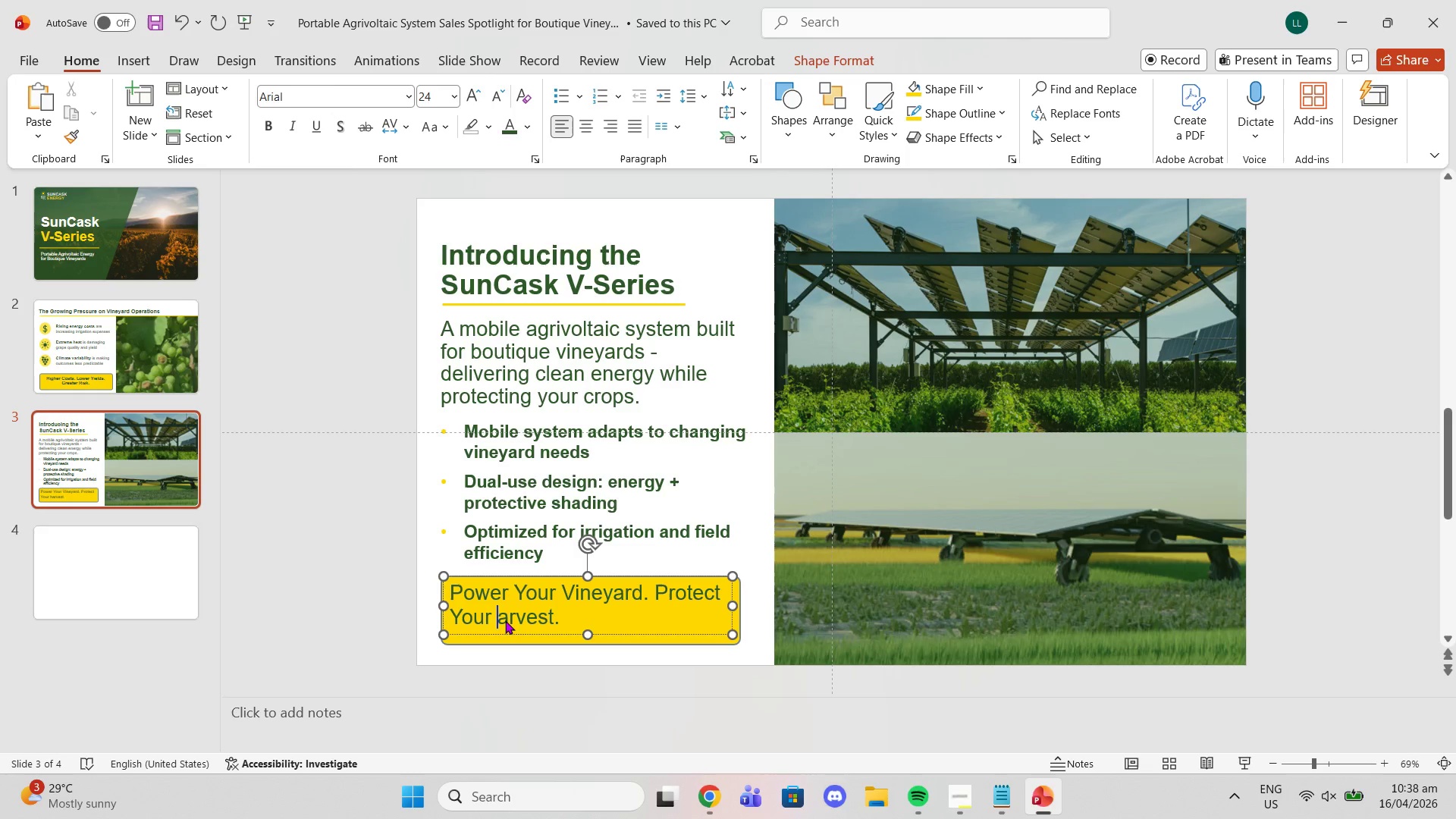 
key(Shift+H)
 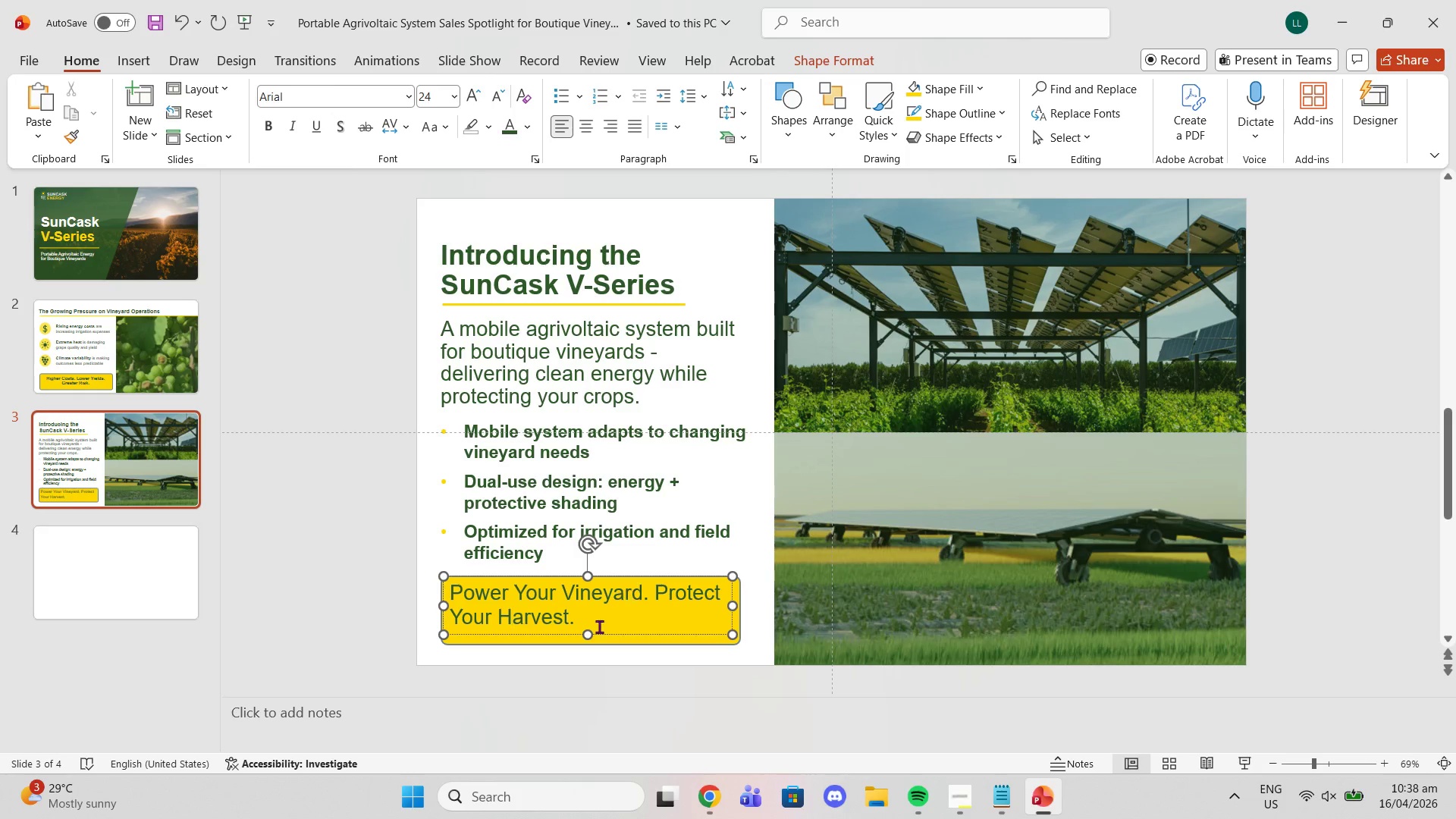 
left_click_drag(start_coordinate=[599, 626], to_coordinate=[406, 581])
 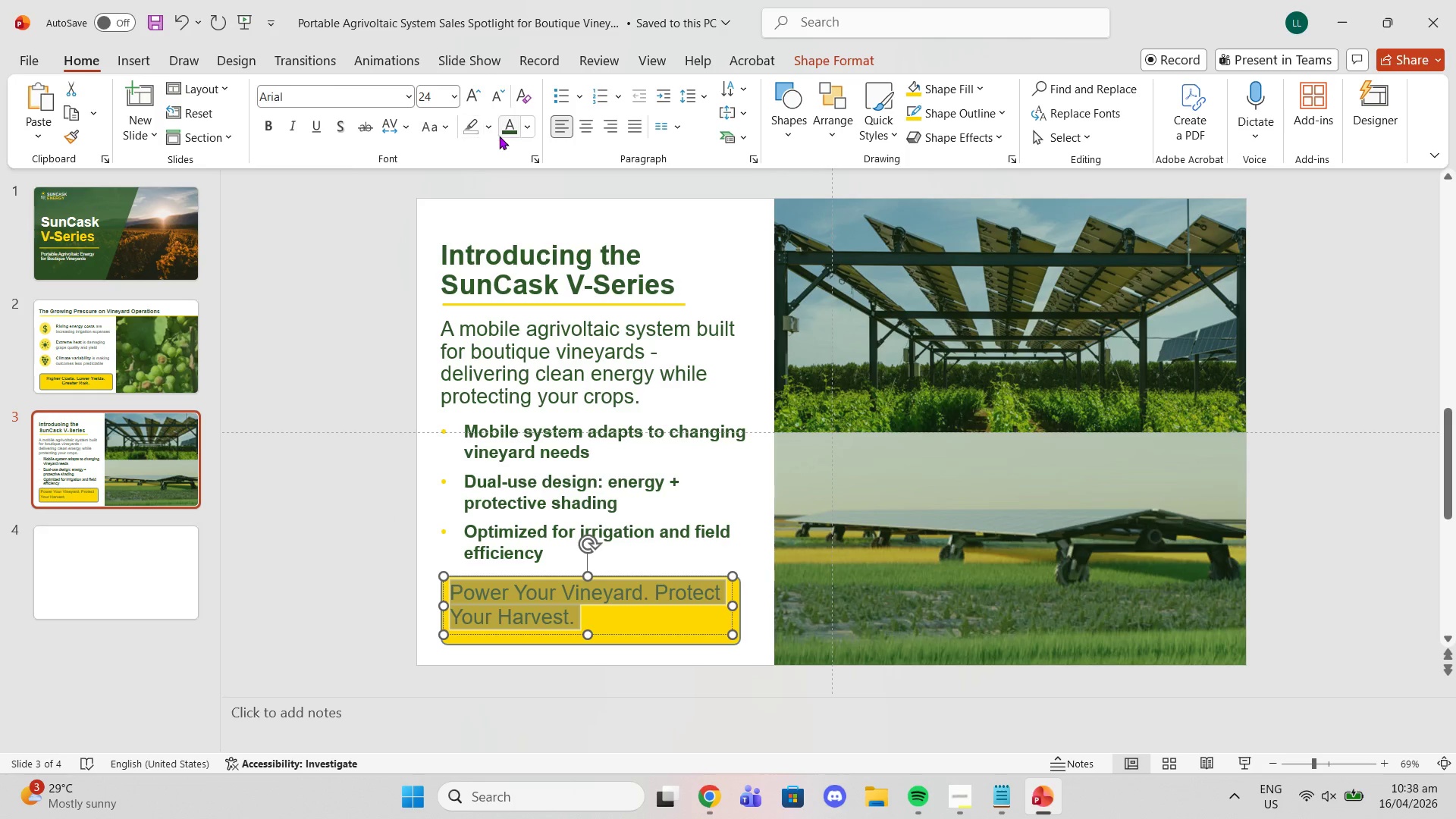 
left_click([513, 136])
 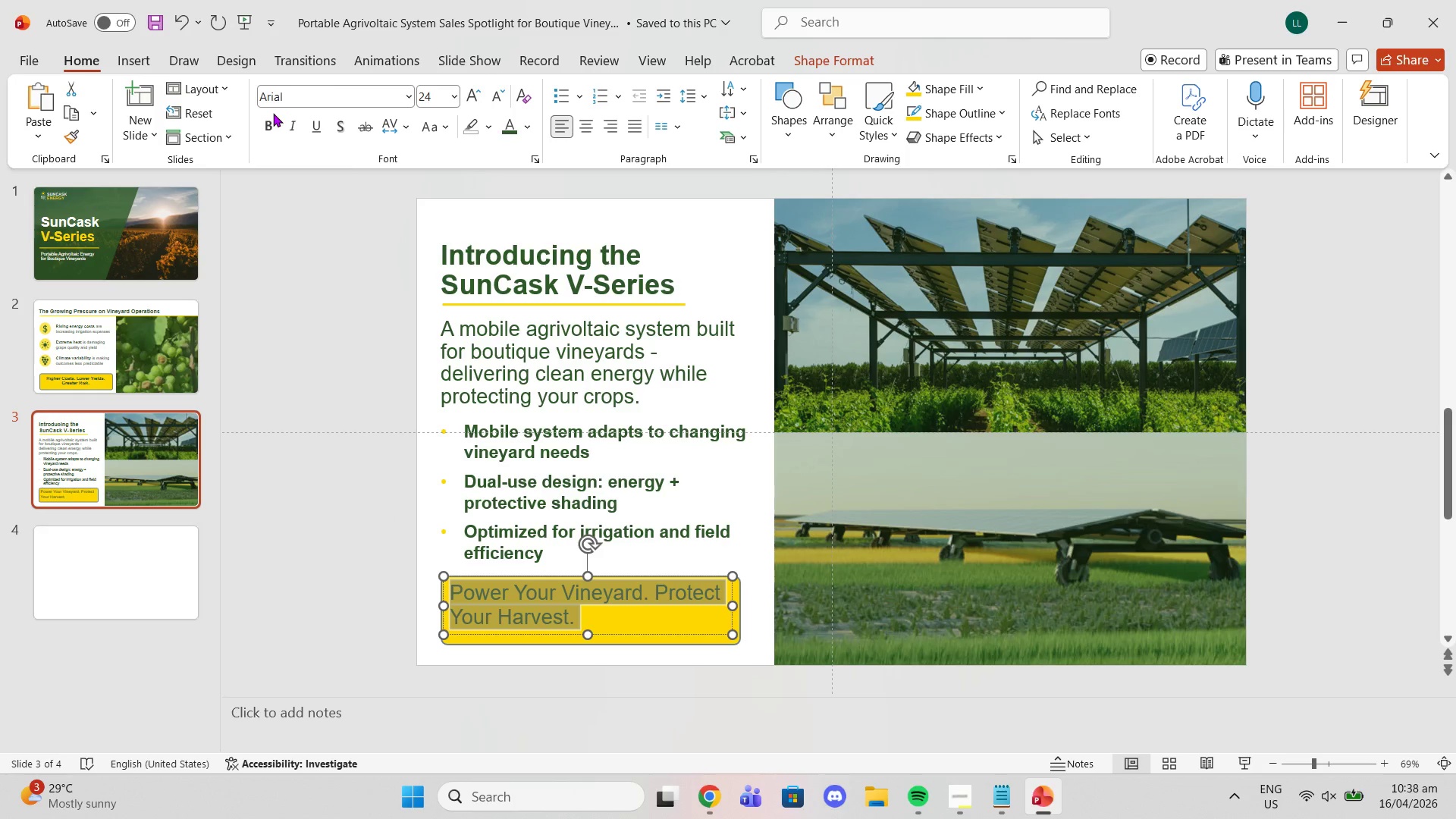 
left_click_drag(start_coordinate=[271, 146], to_coordinate=[269, 140])
 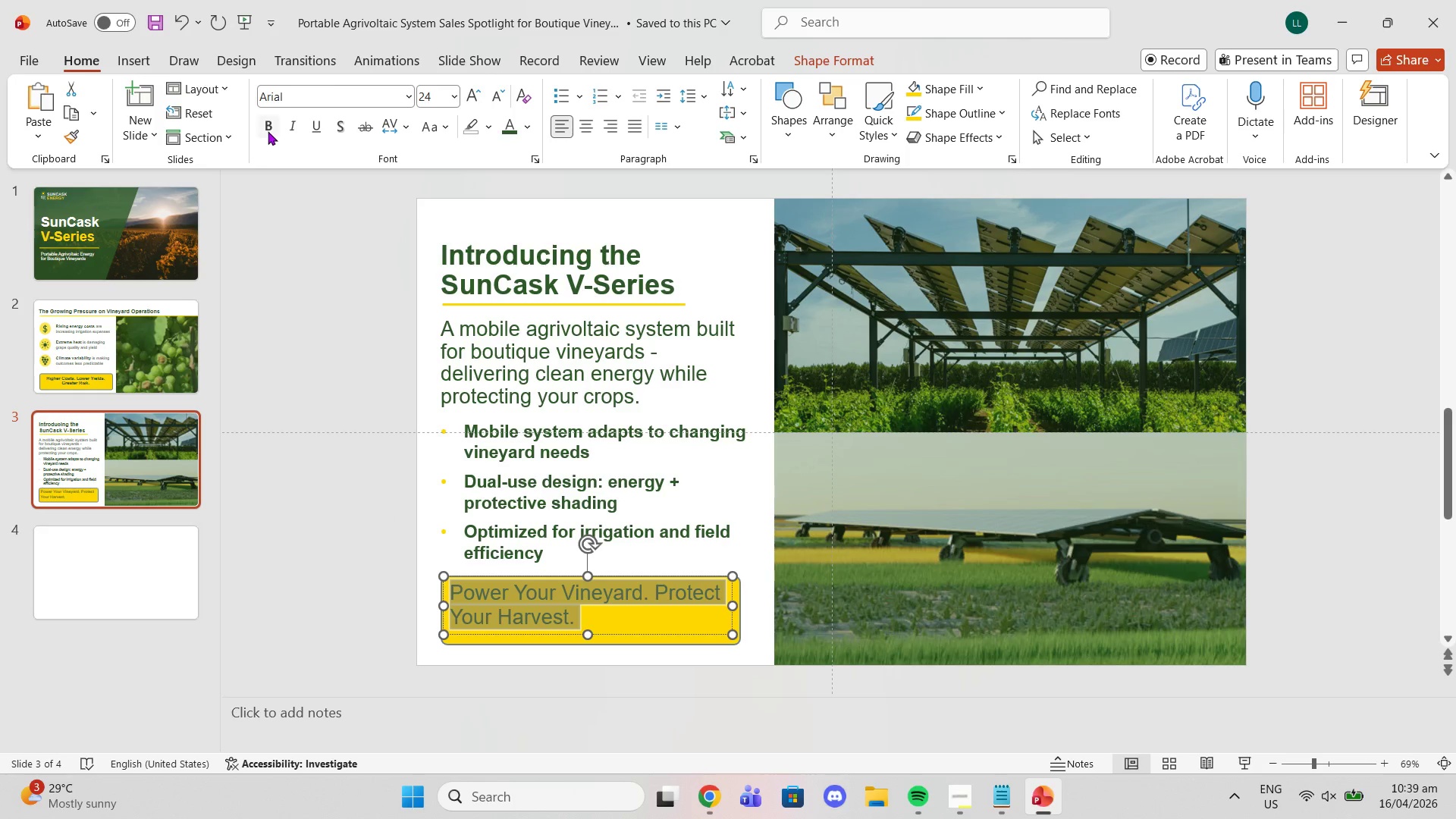 
double_click([268, 131])
 